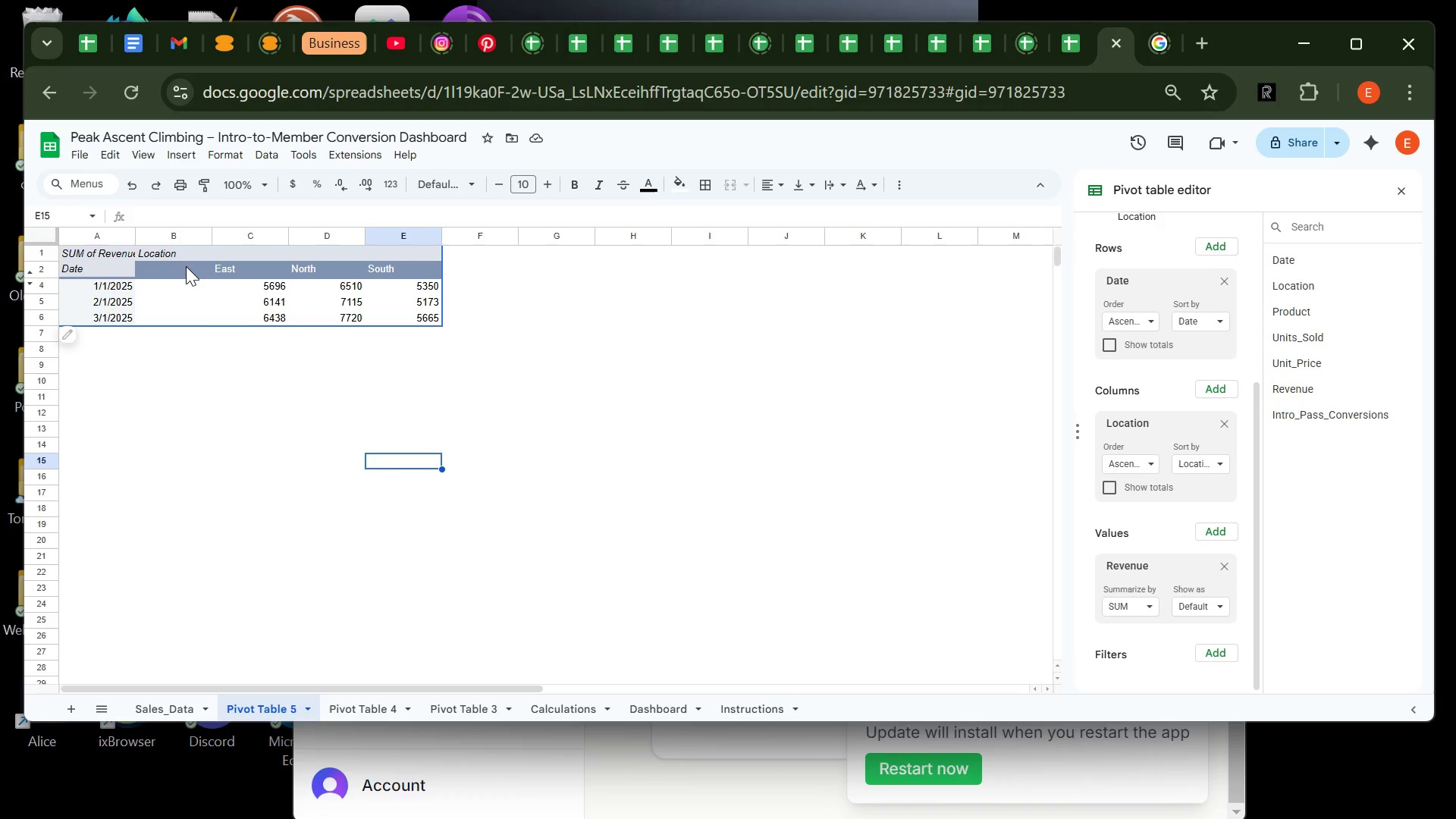 
wait(13.47)
 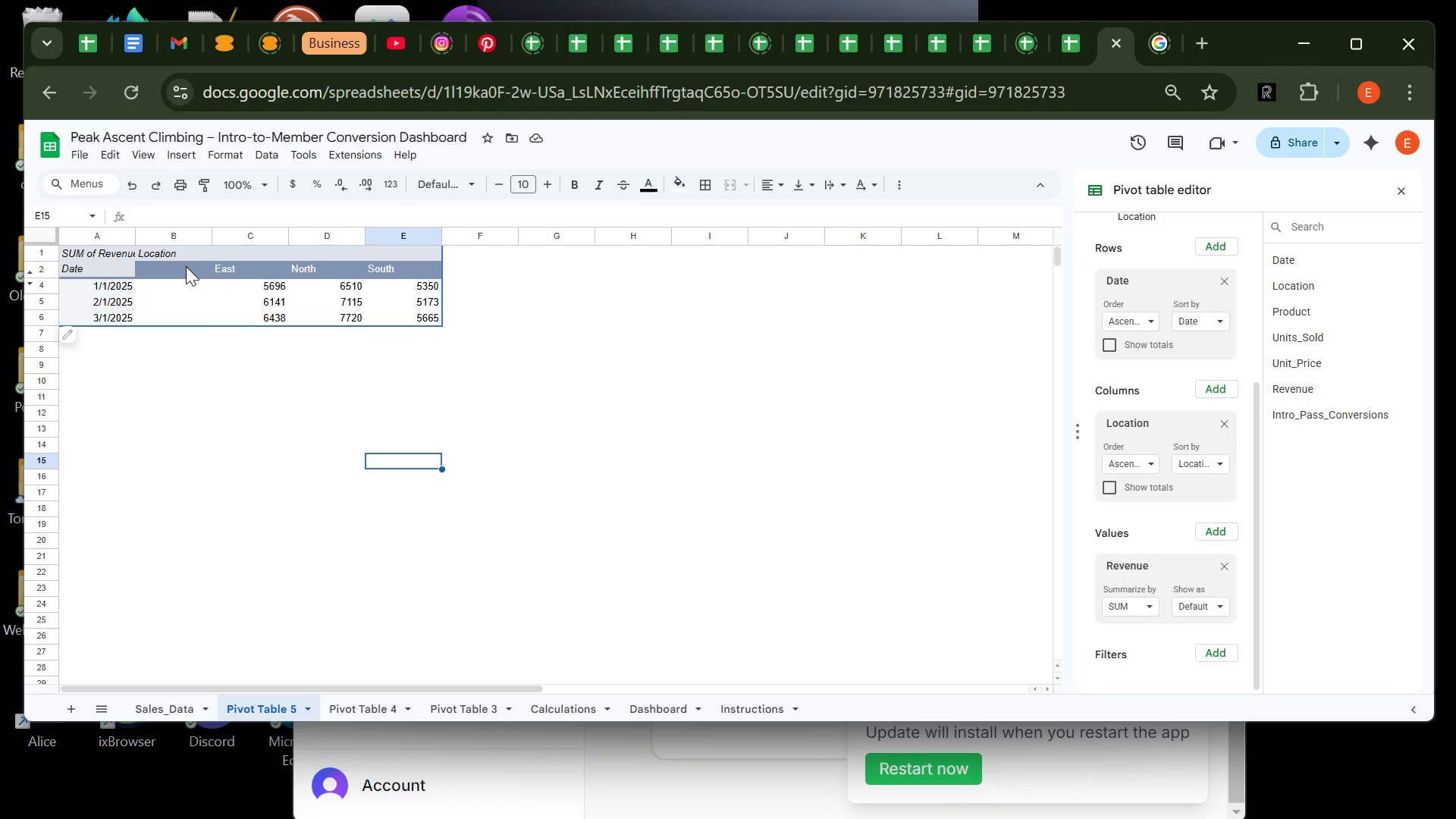 
left_click([770, 188])
 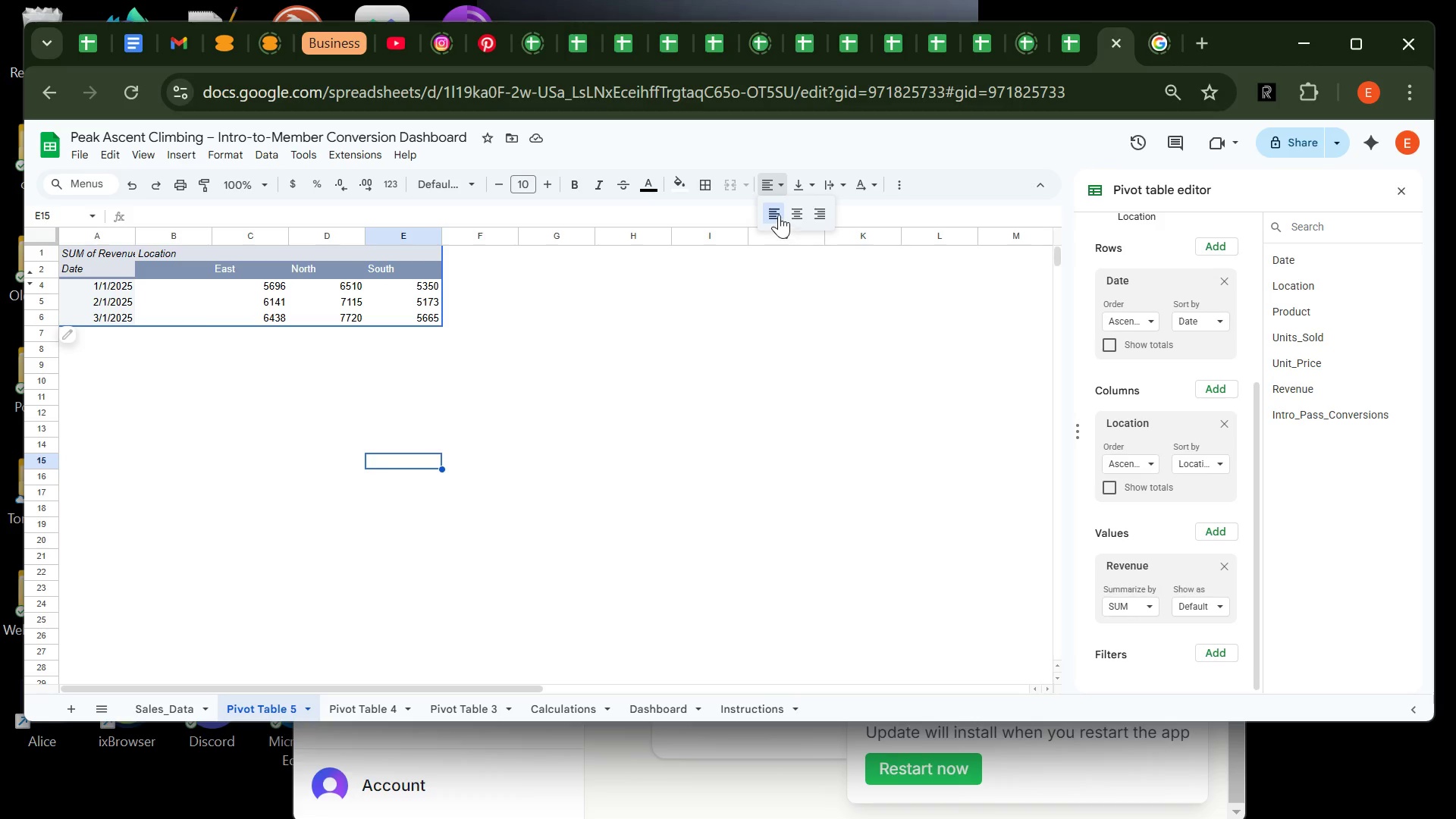 
left_click([777, 213])
 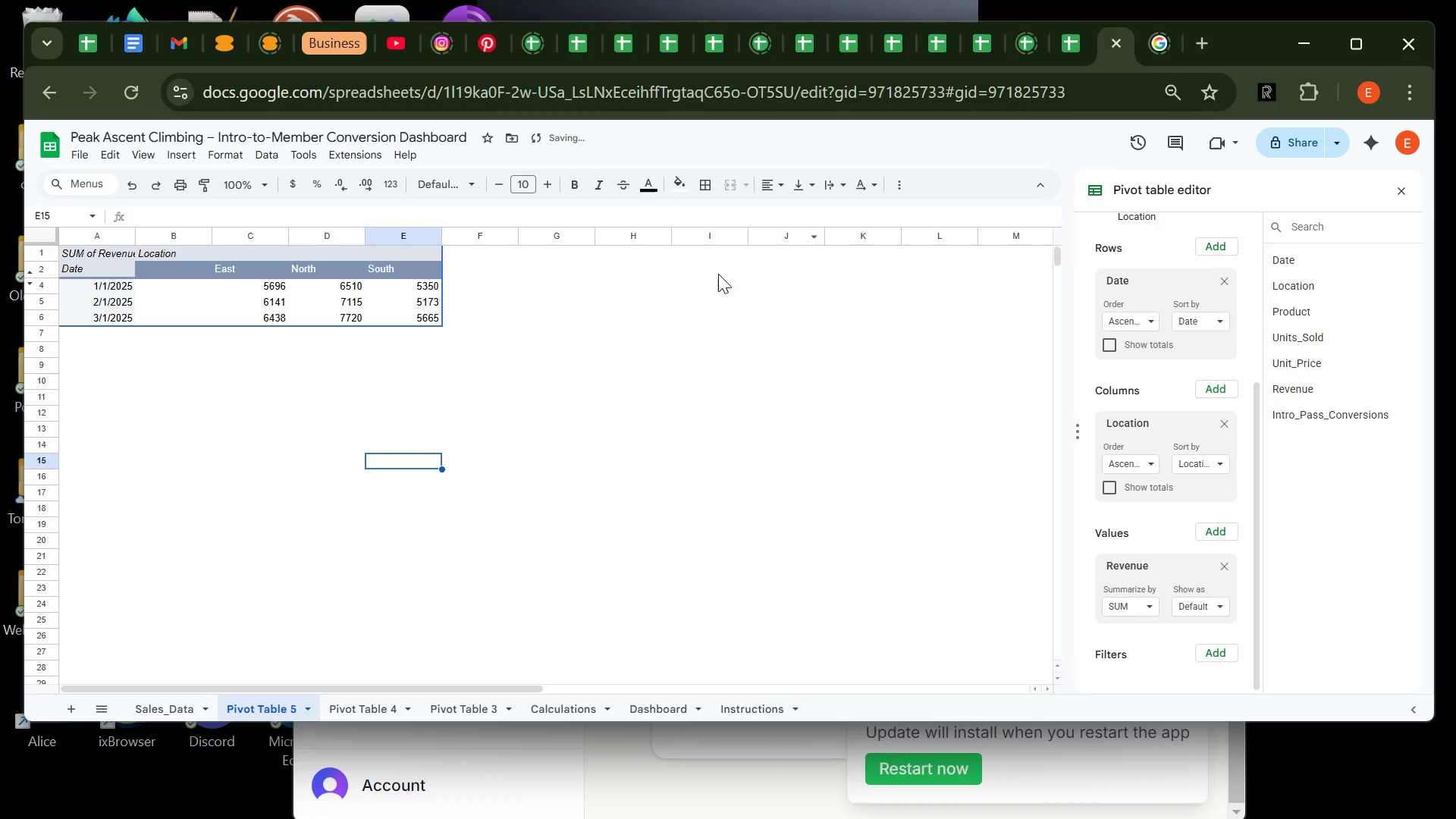 
left_click([591, 340])
 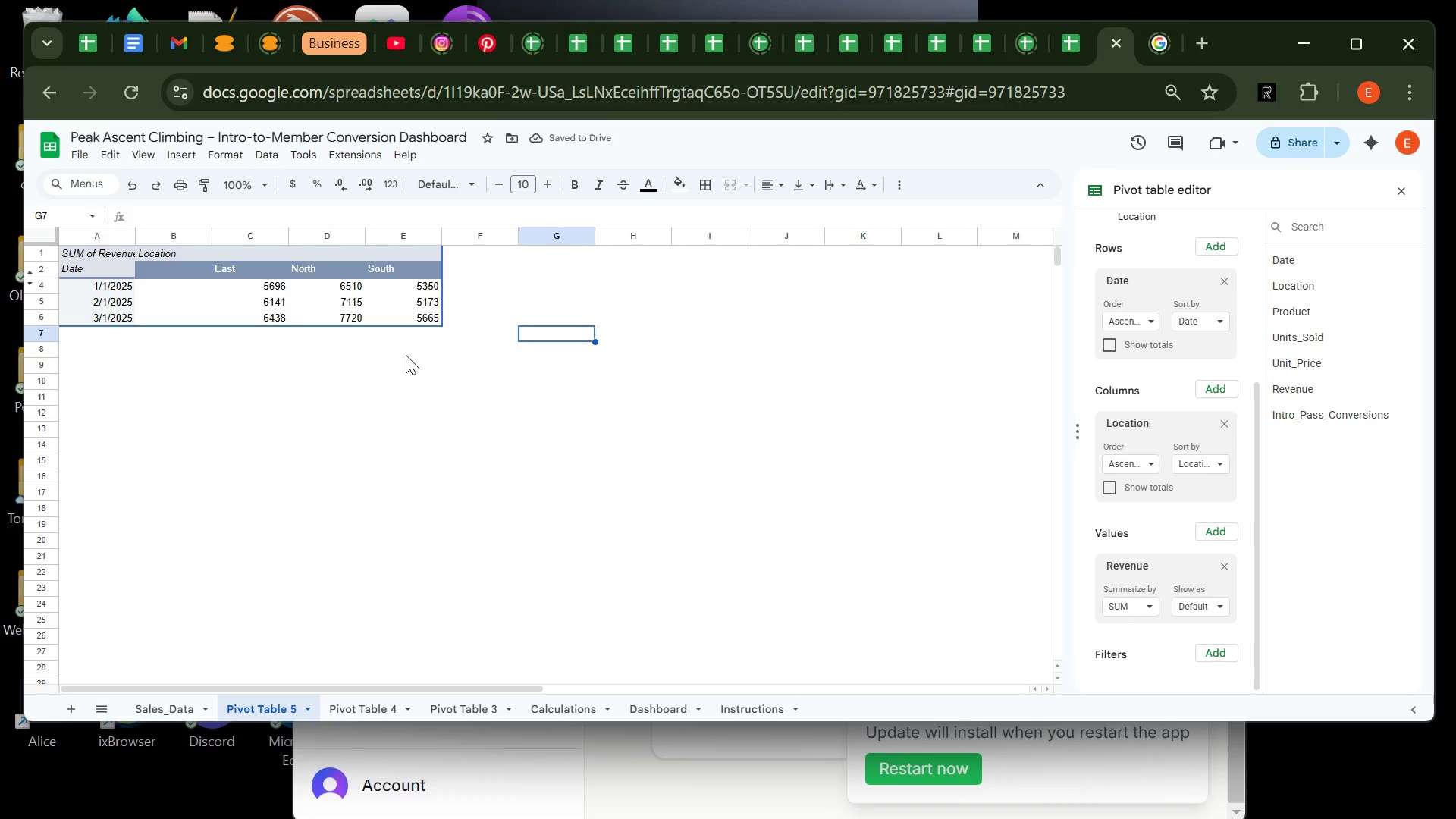 
key(Control+ControlLeft)
 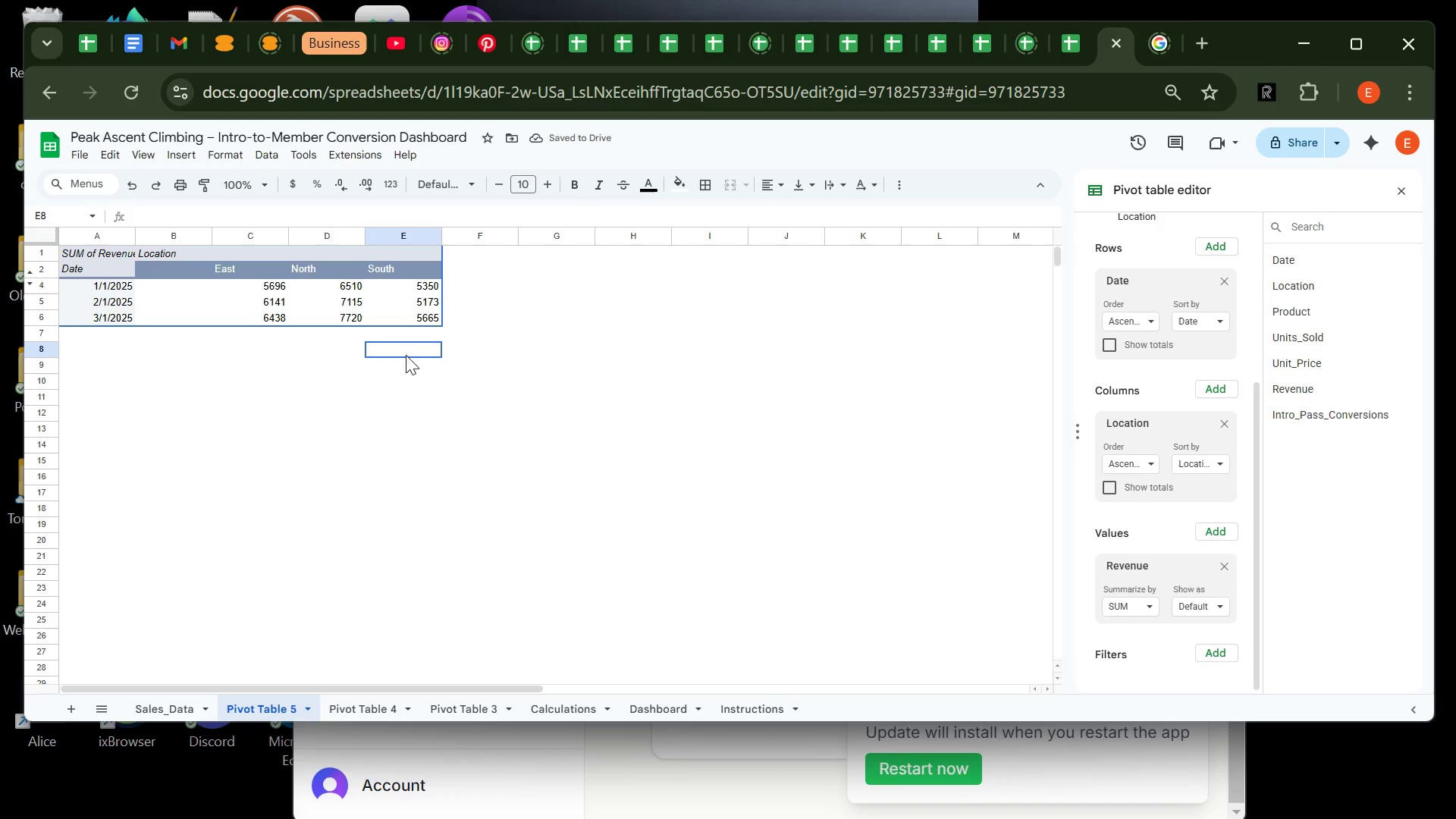 
left_click([406, 355])
 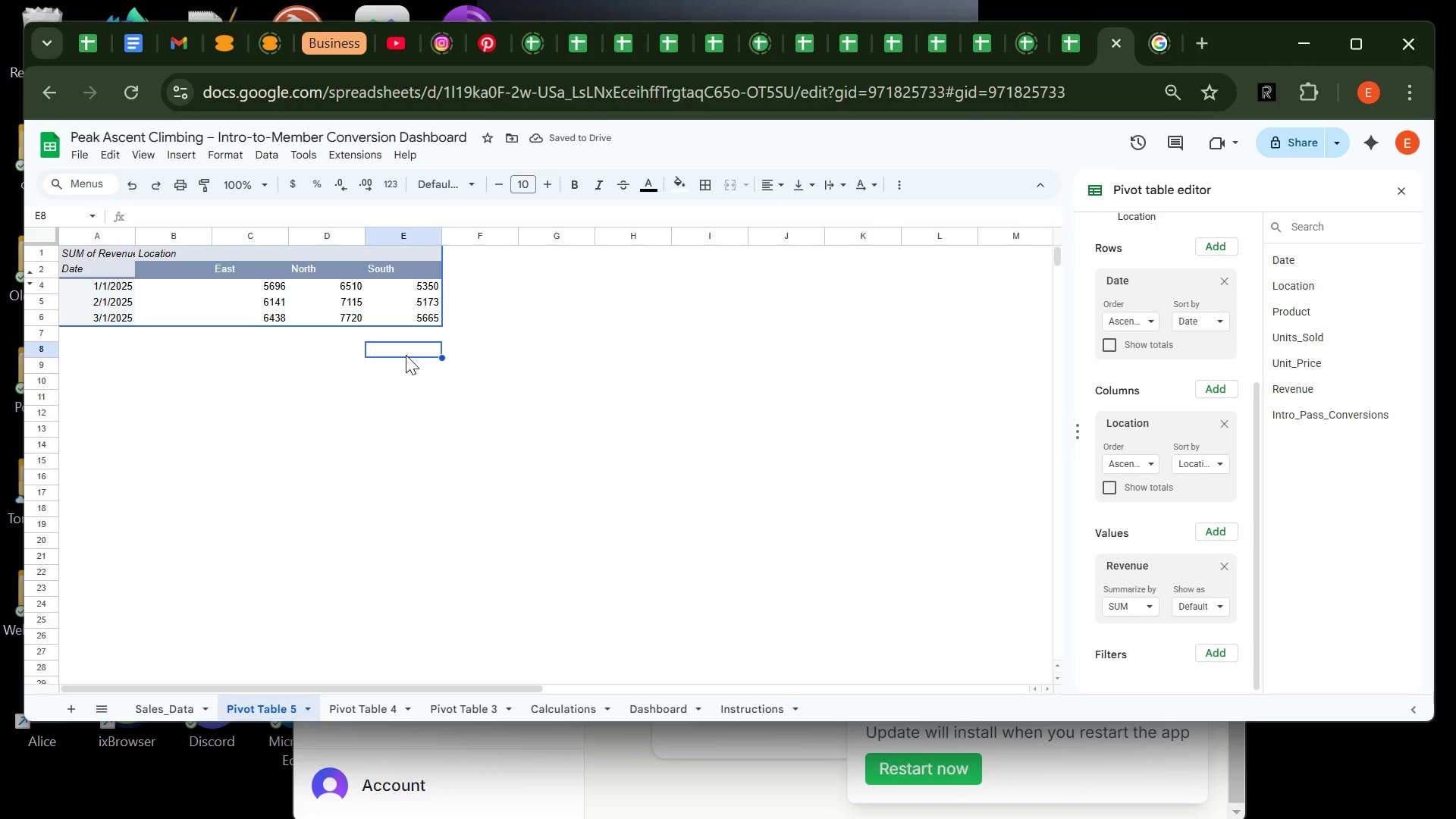 
key(Control+A)
 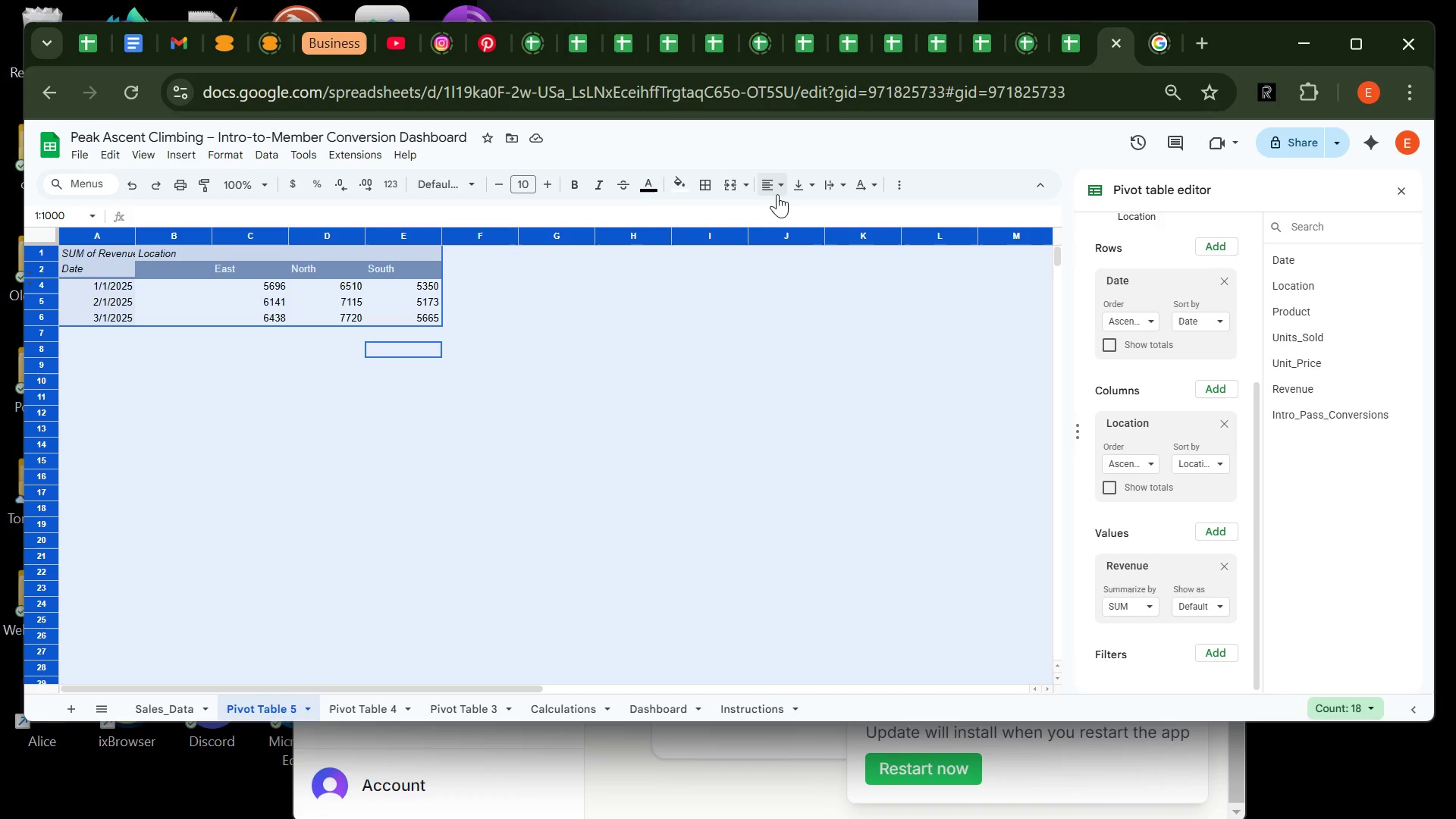 
left_click([776, 187])
 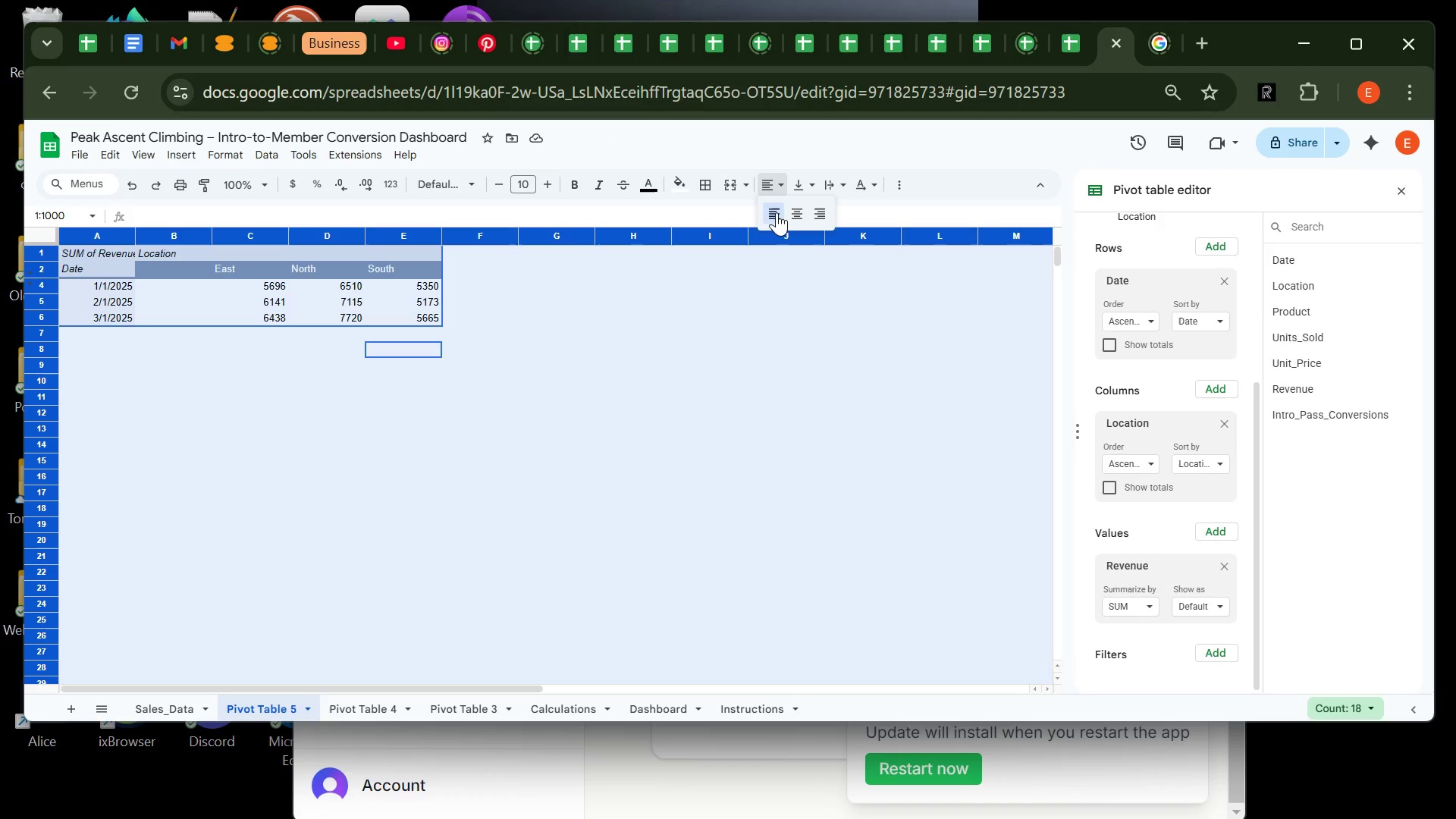 
left_click([777, 212])
 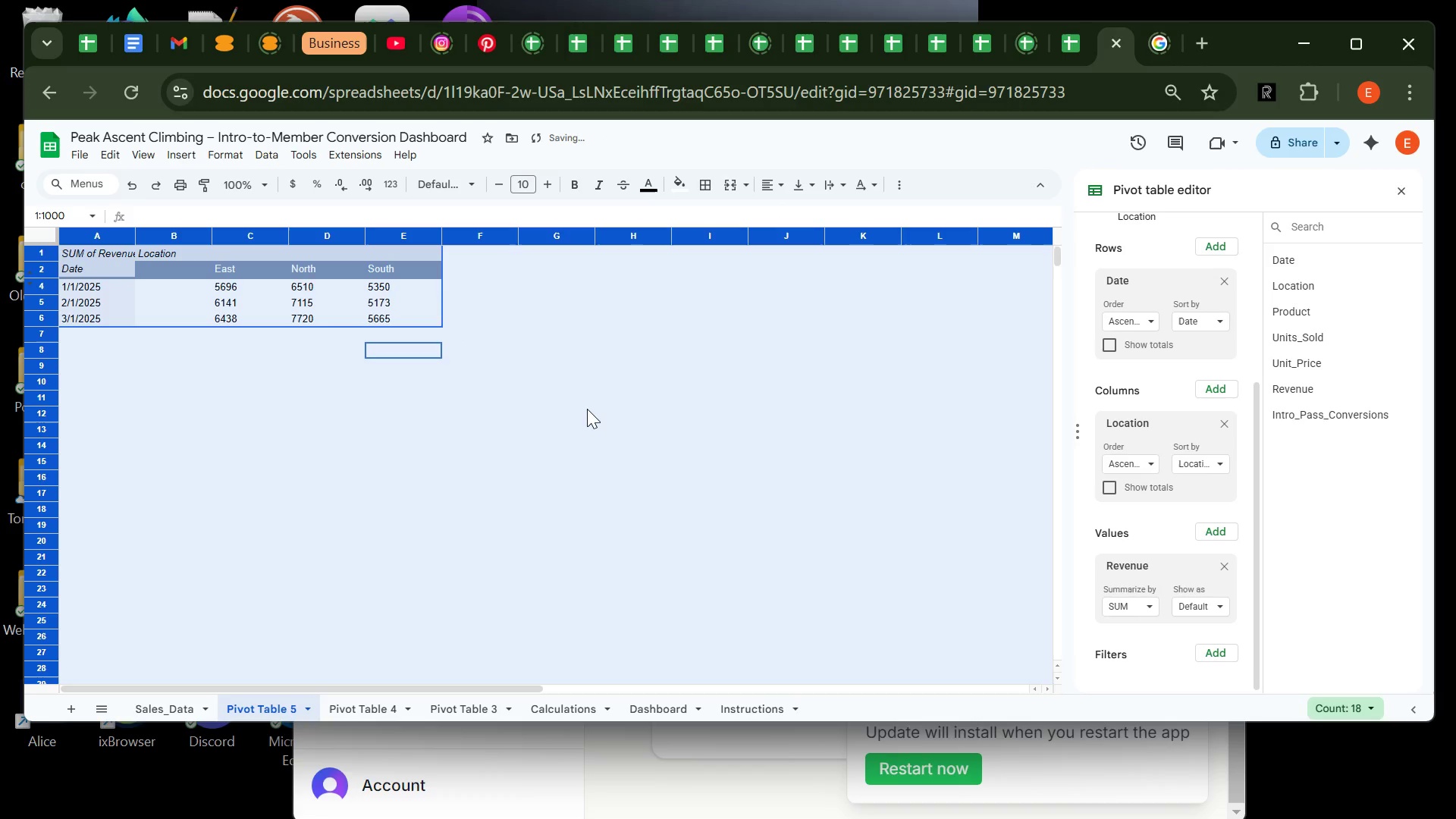 
left_click([587, 409])
 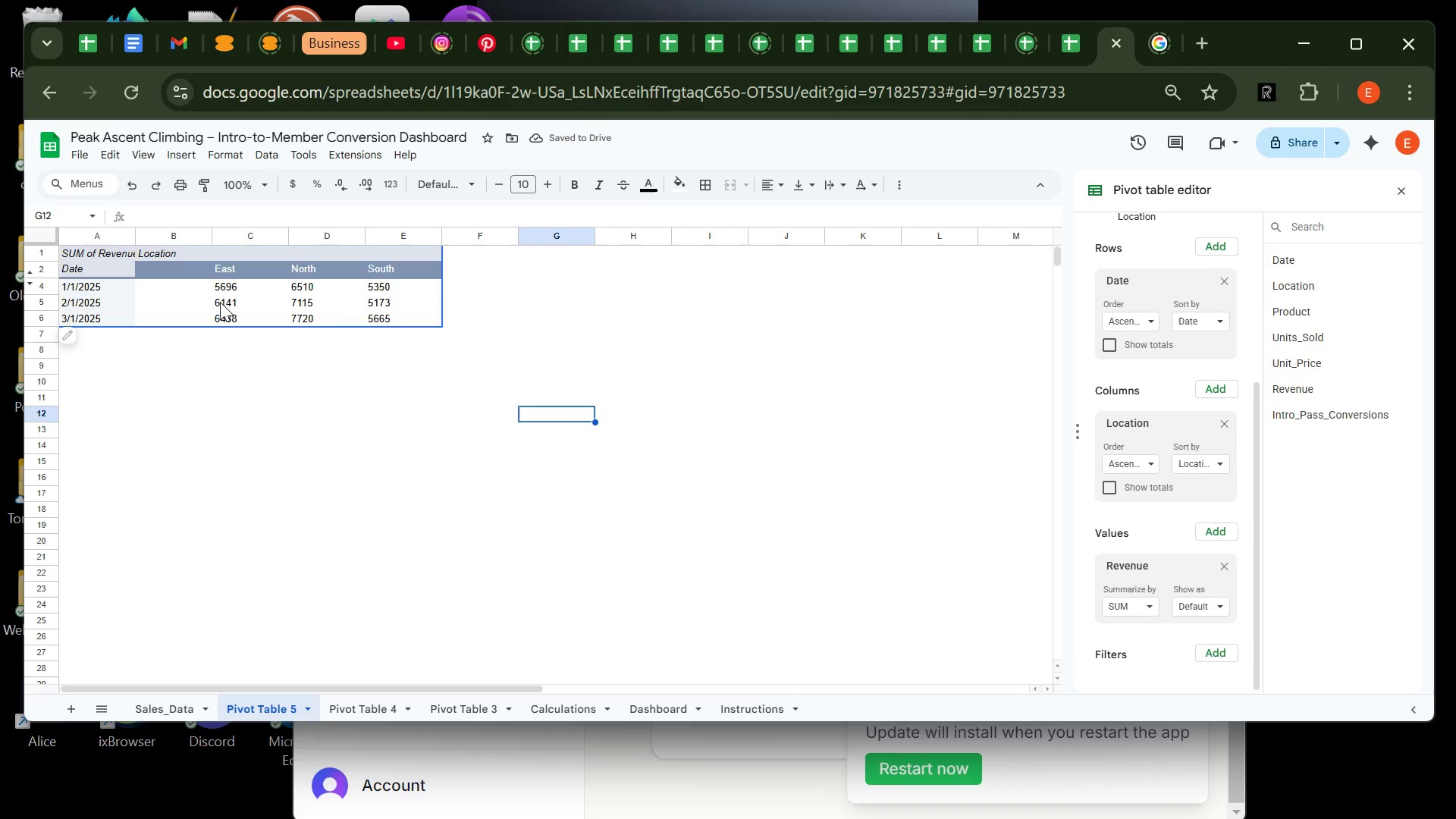 
left_click([209, 289])
 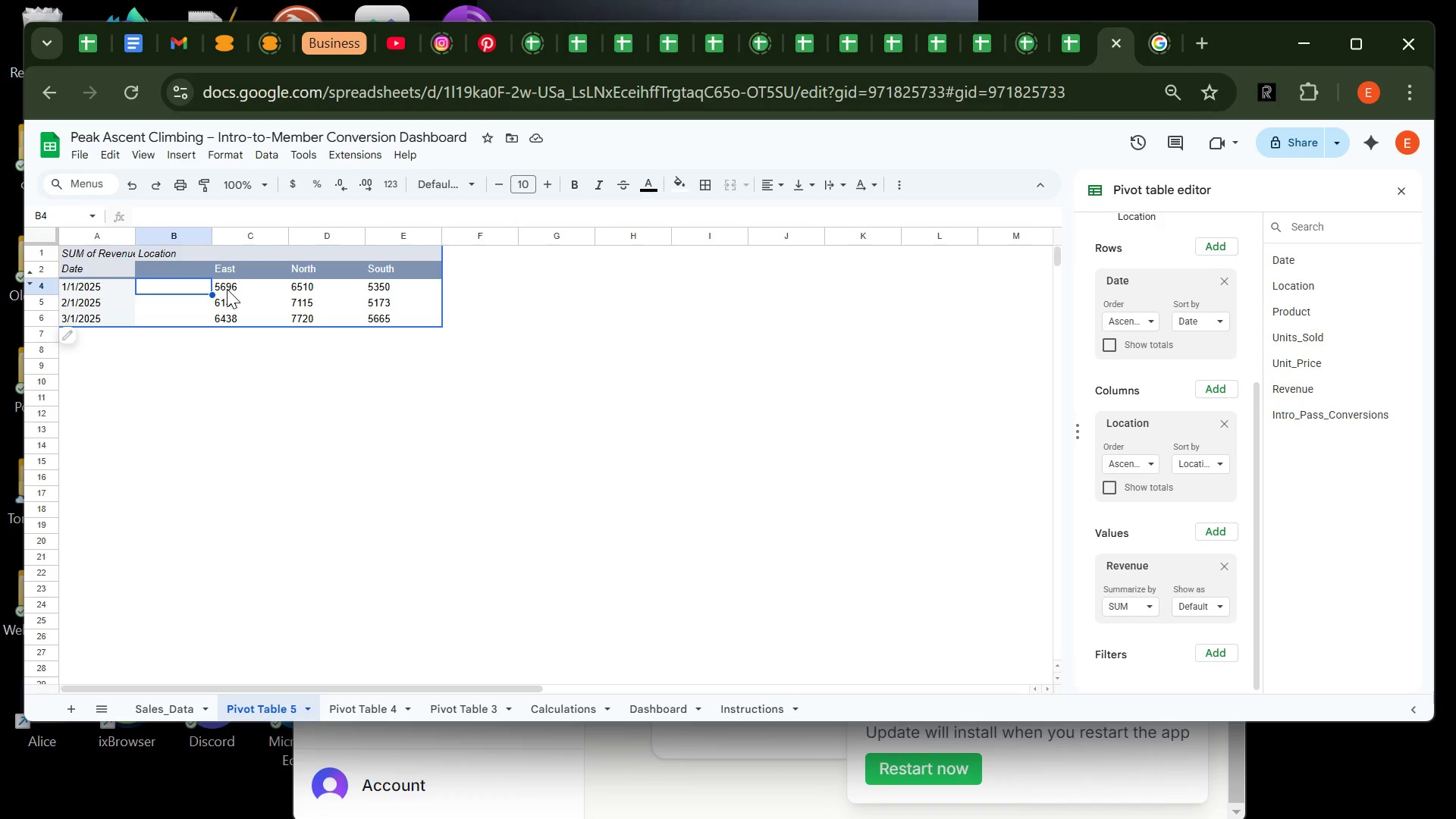 
left_click([227, 289])
 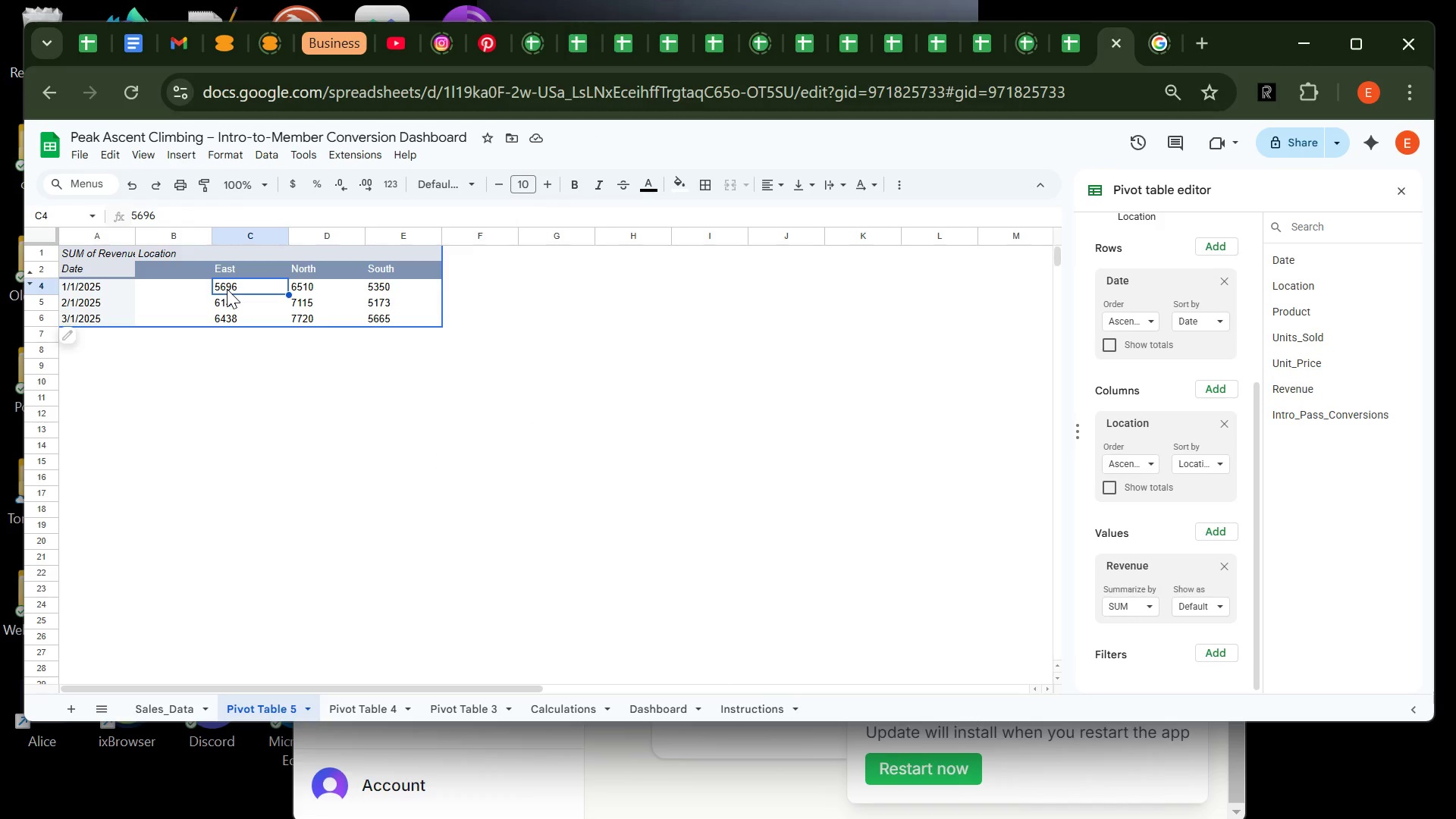 
left_click_drag(start_coordinate=[227, 289], to_coordinate=[379, 317])
 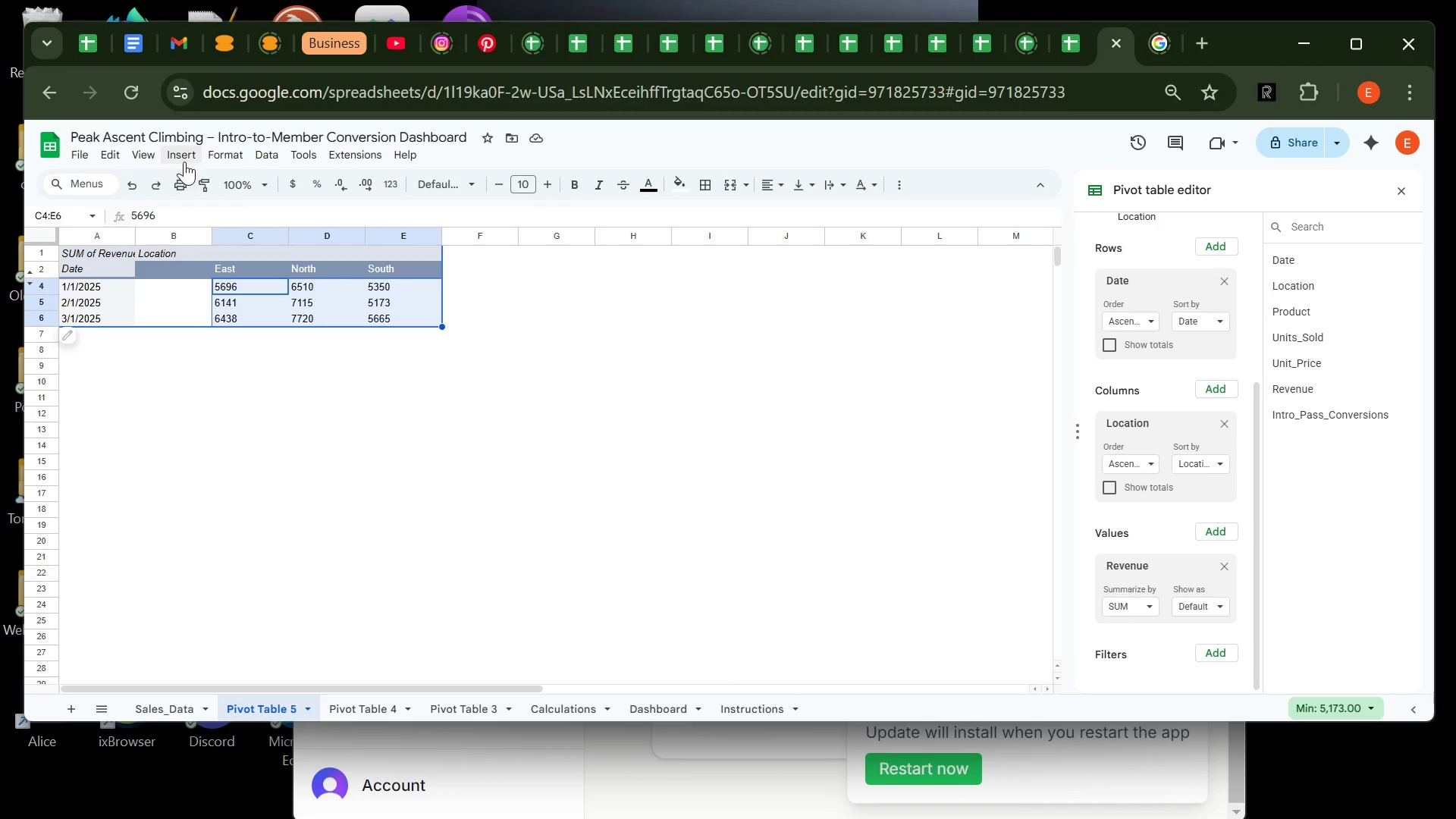 
left_click([232, 150])
 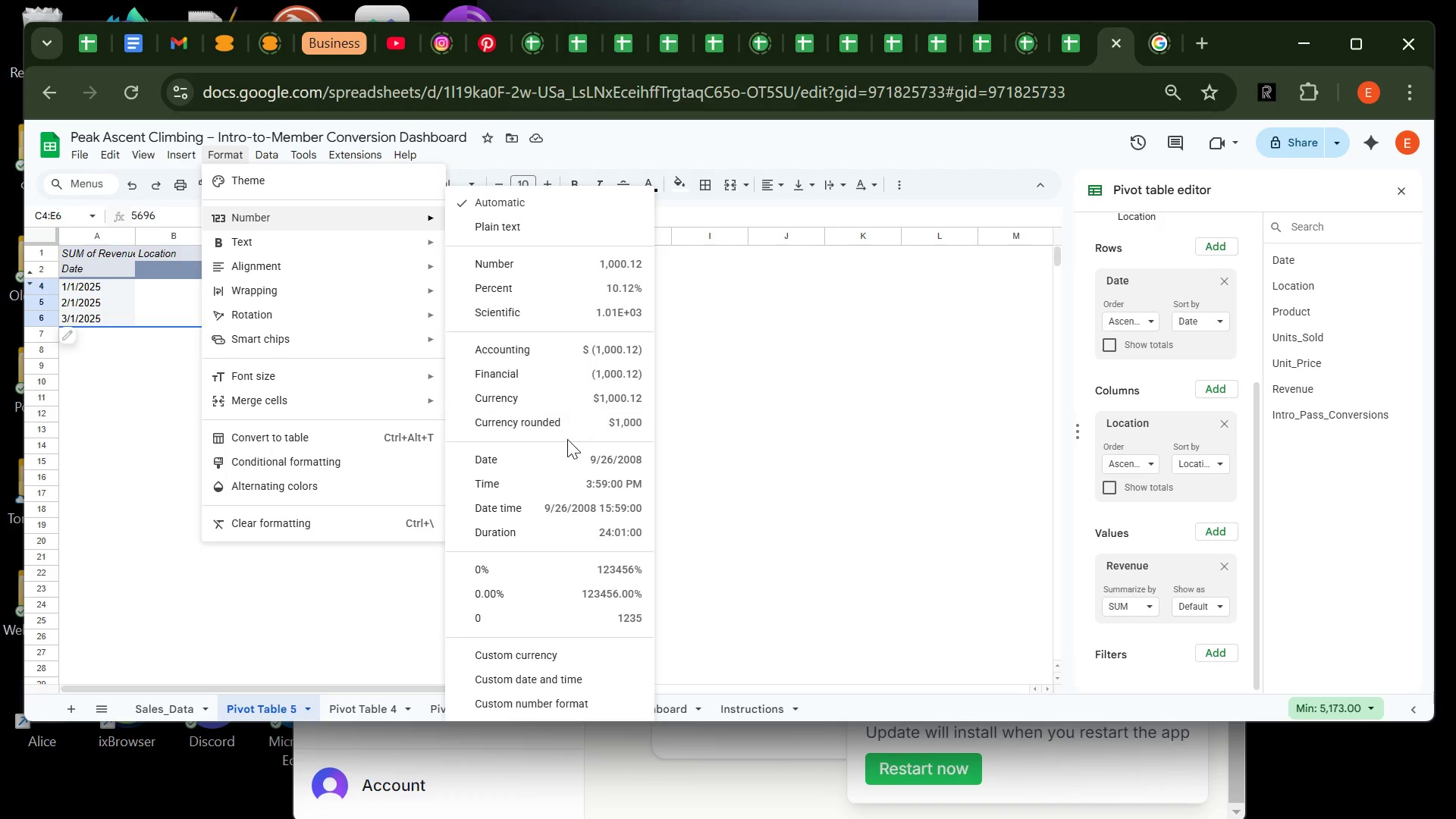 
left_click([566, 425])
 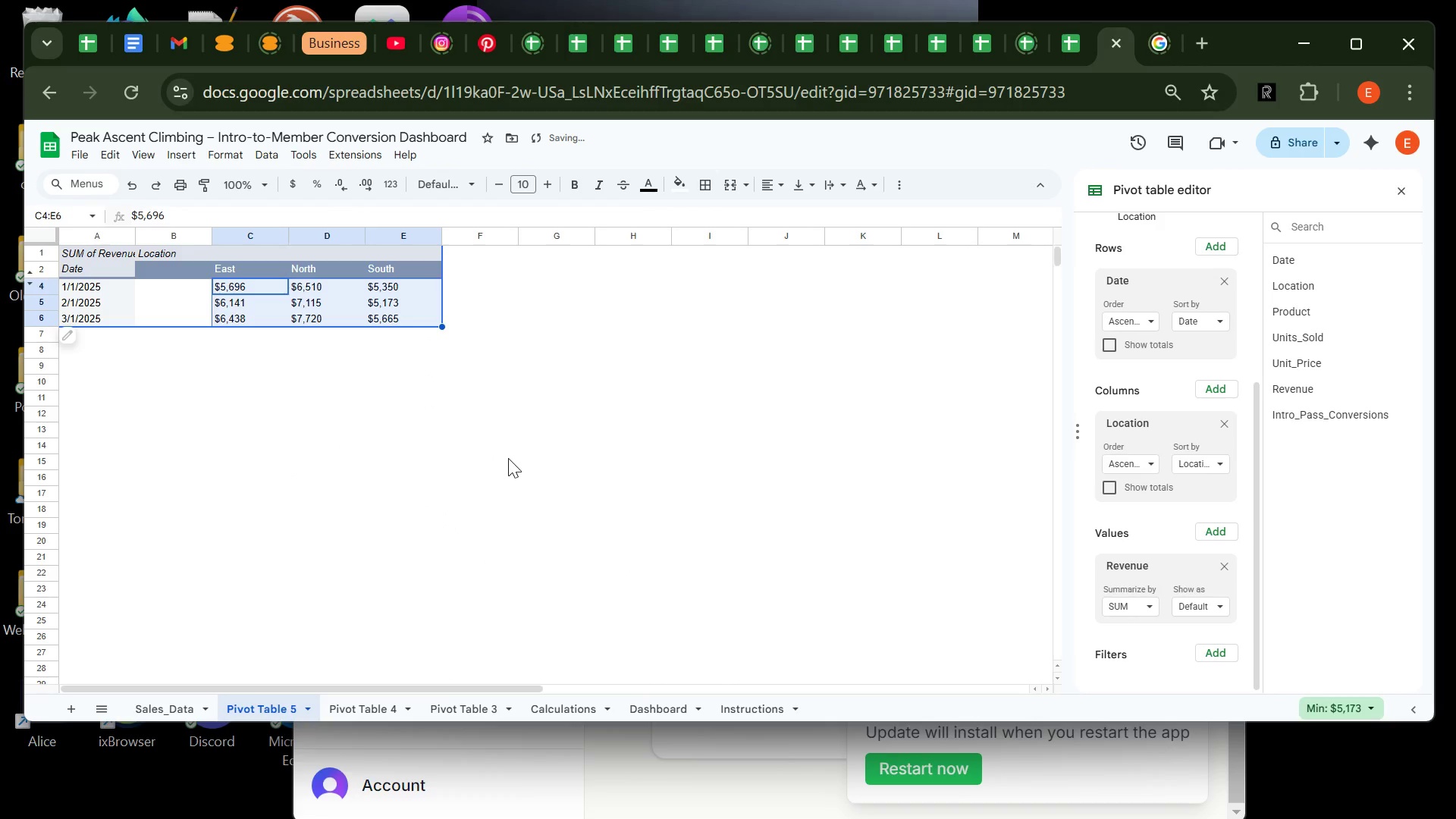 
left_click([508, 458])
 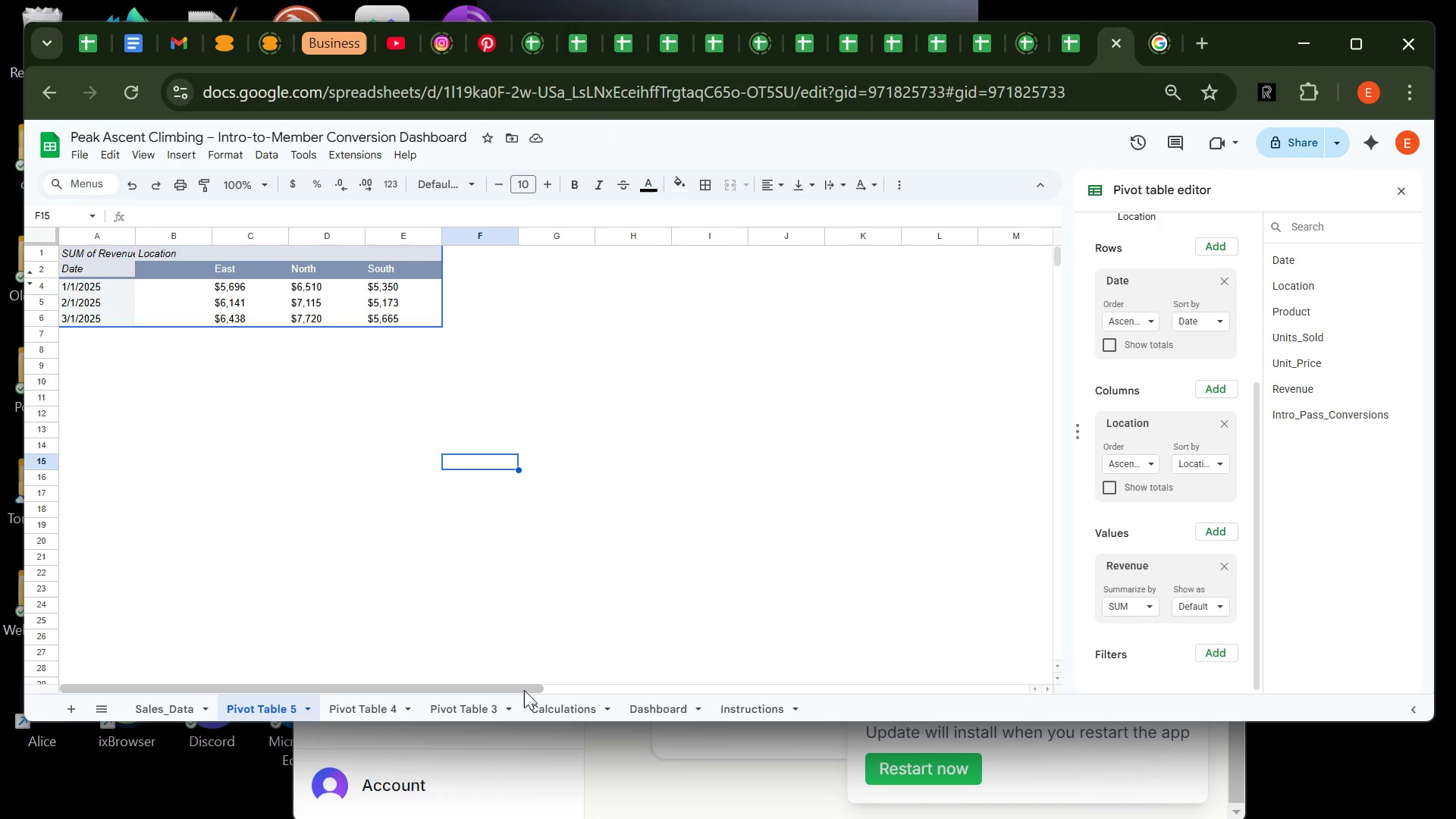 
wait(6.89)
 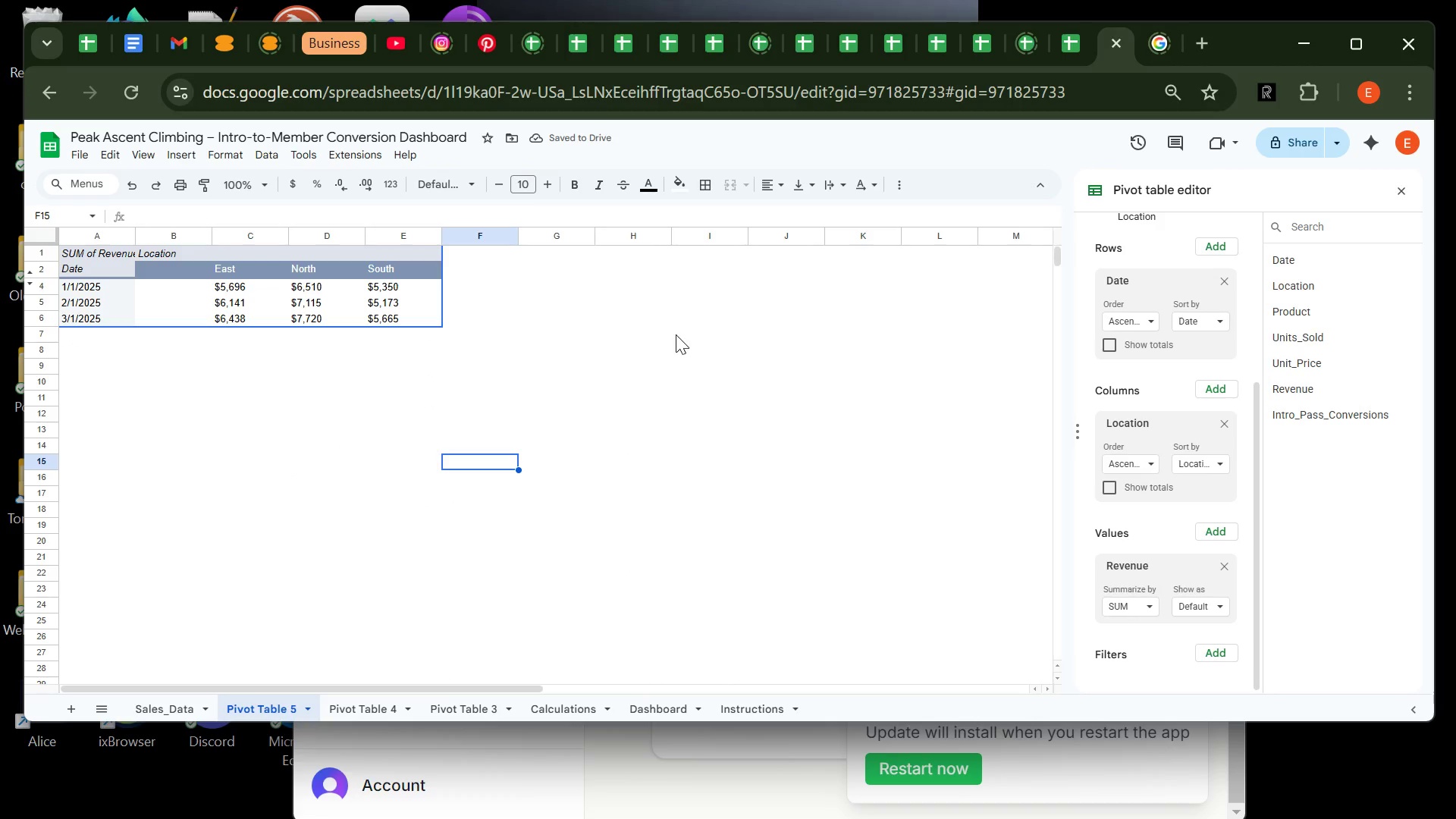 
left_click([467, 704])
 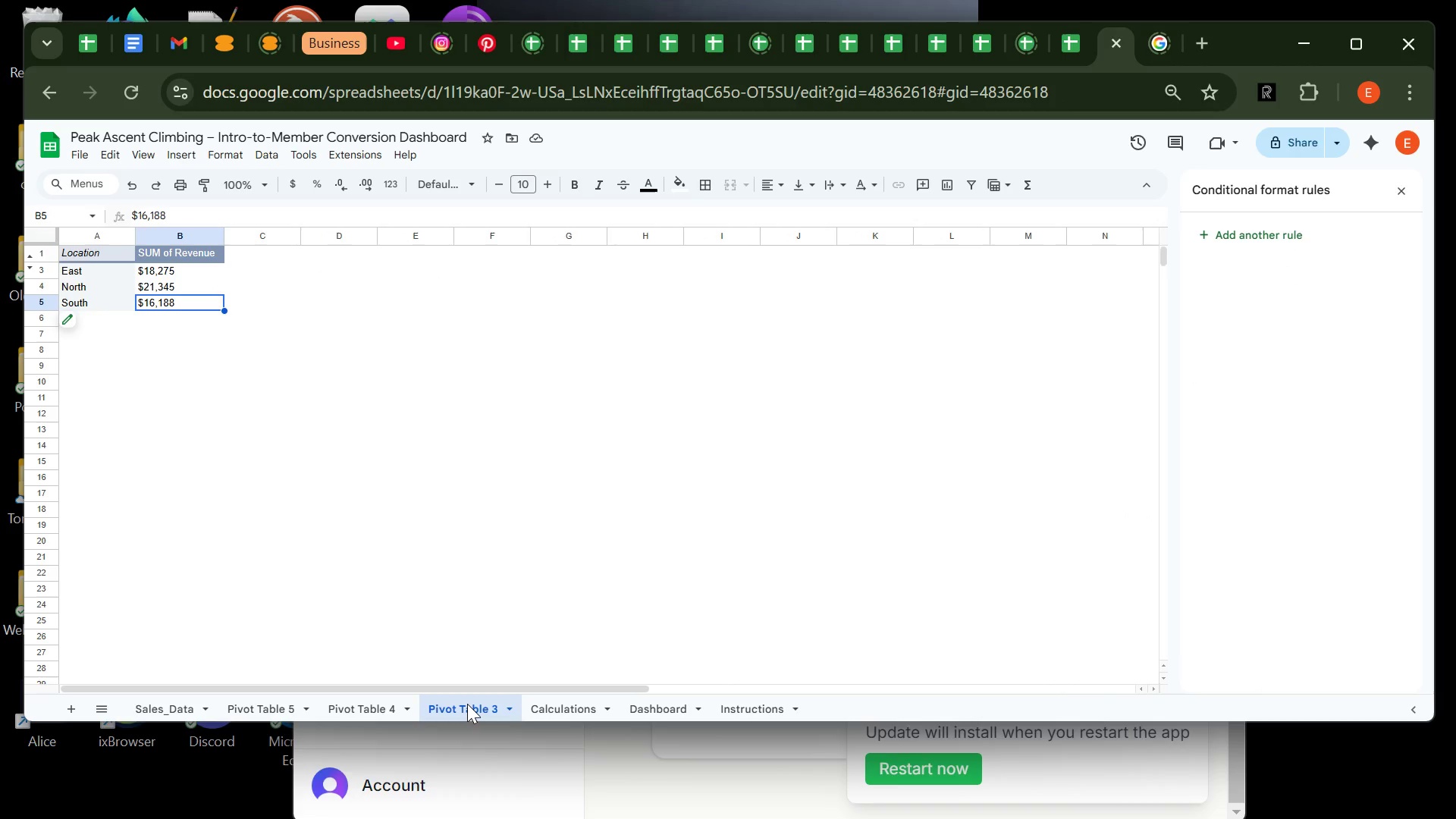 
right_click([467, 704])
 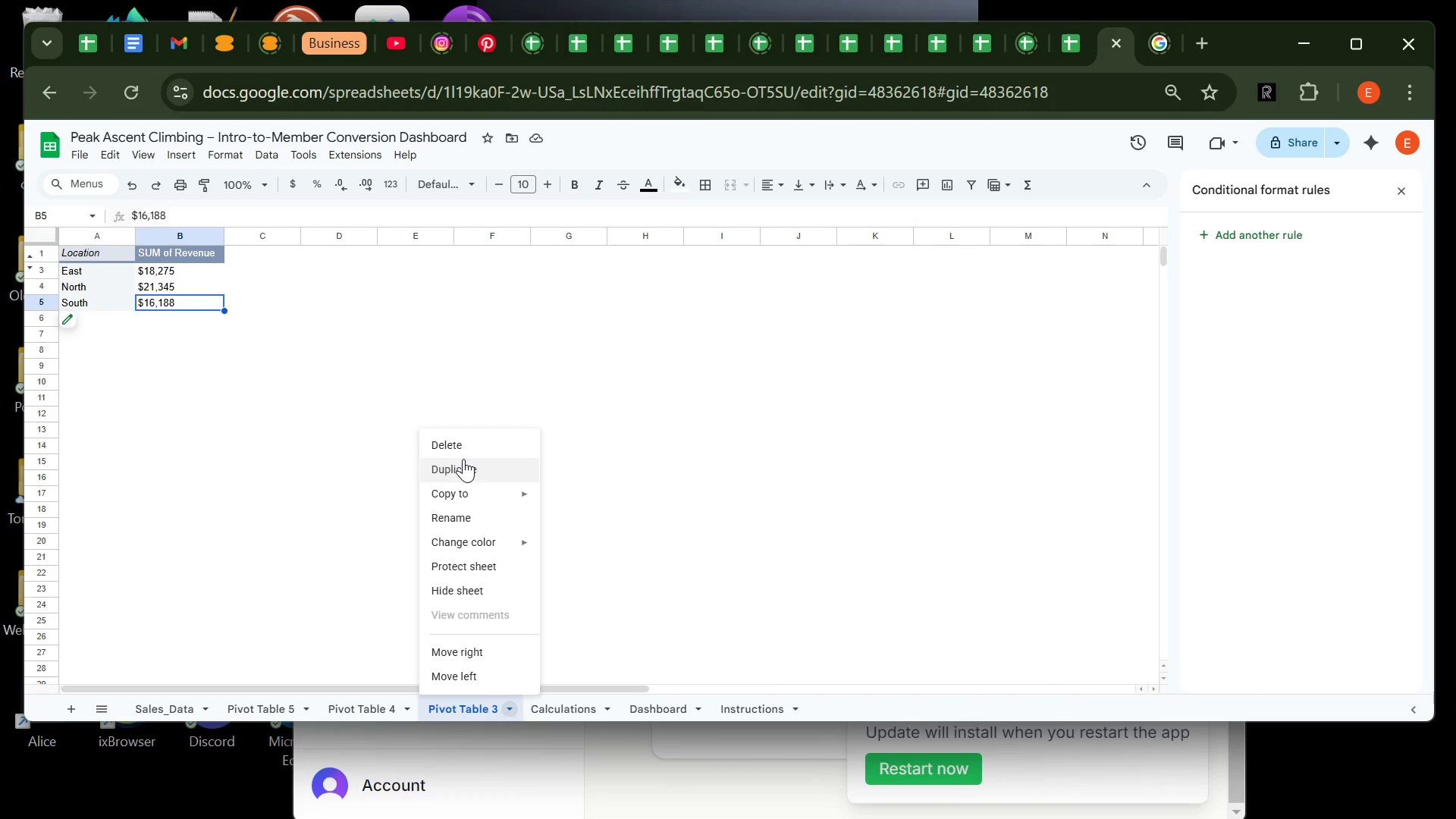 
left_click([463, 448])
 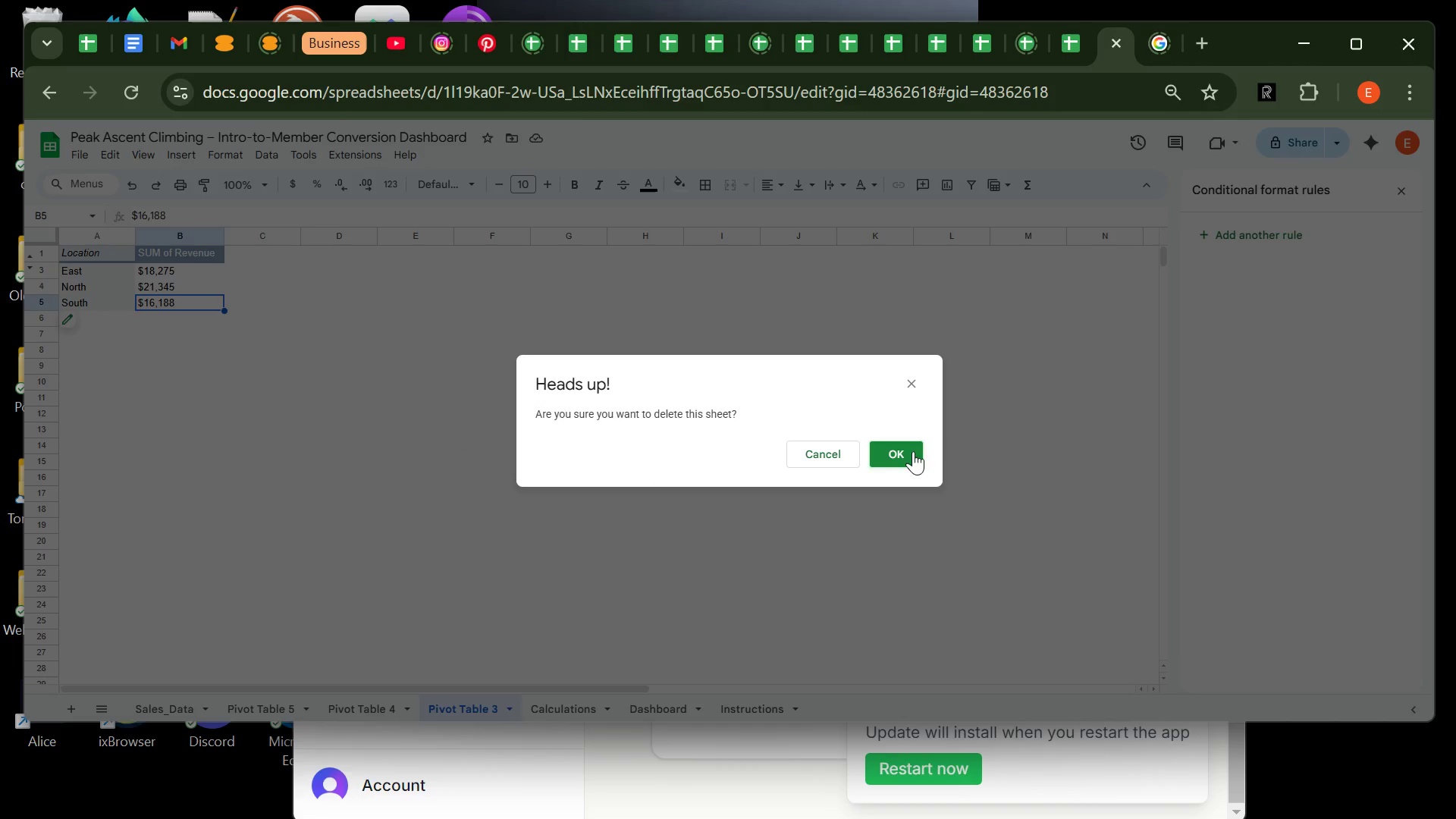 
left_click([904, 451])
 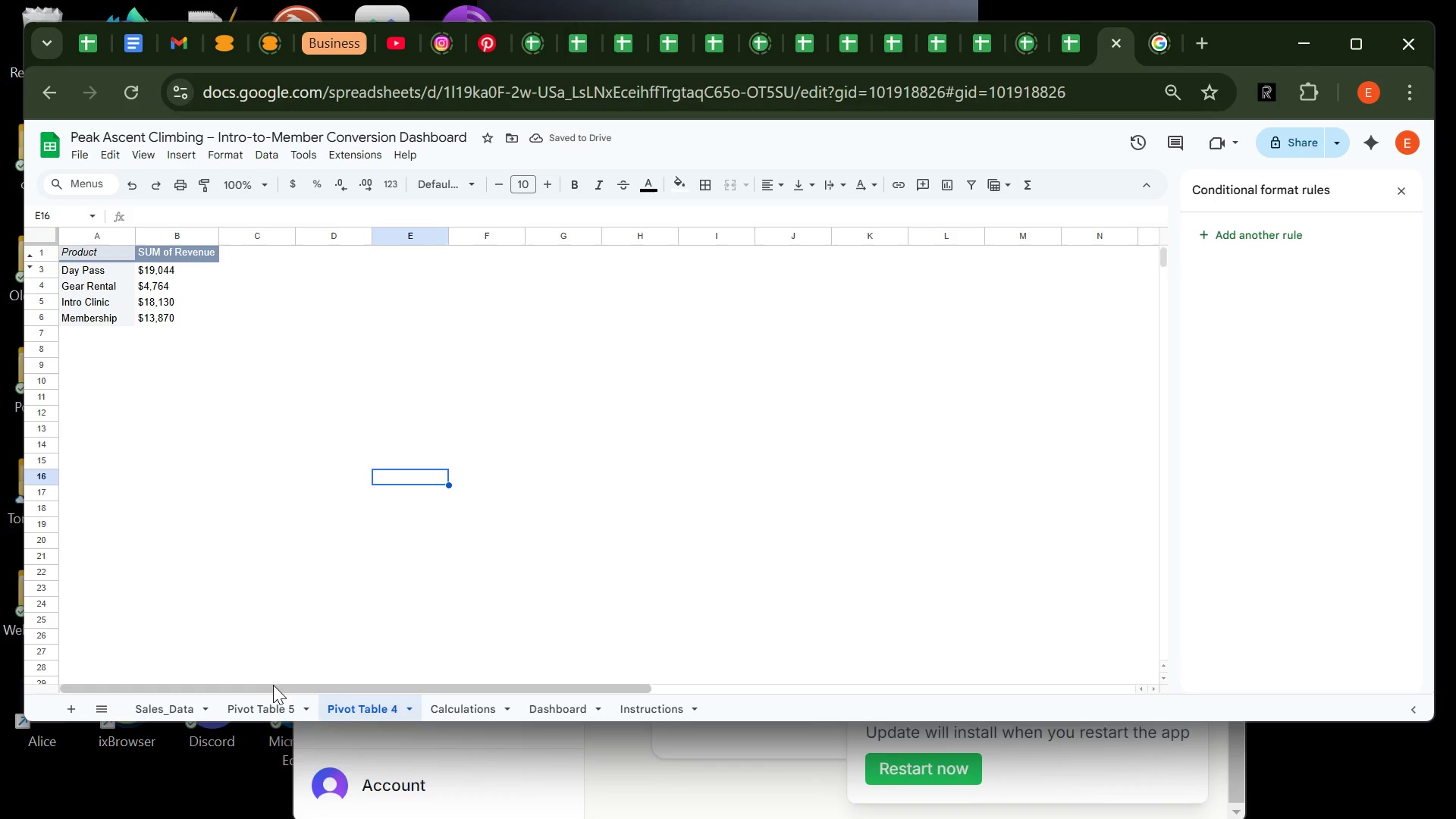 
left_click([265, 703])
 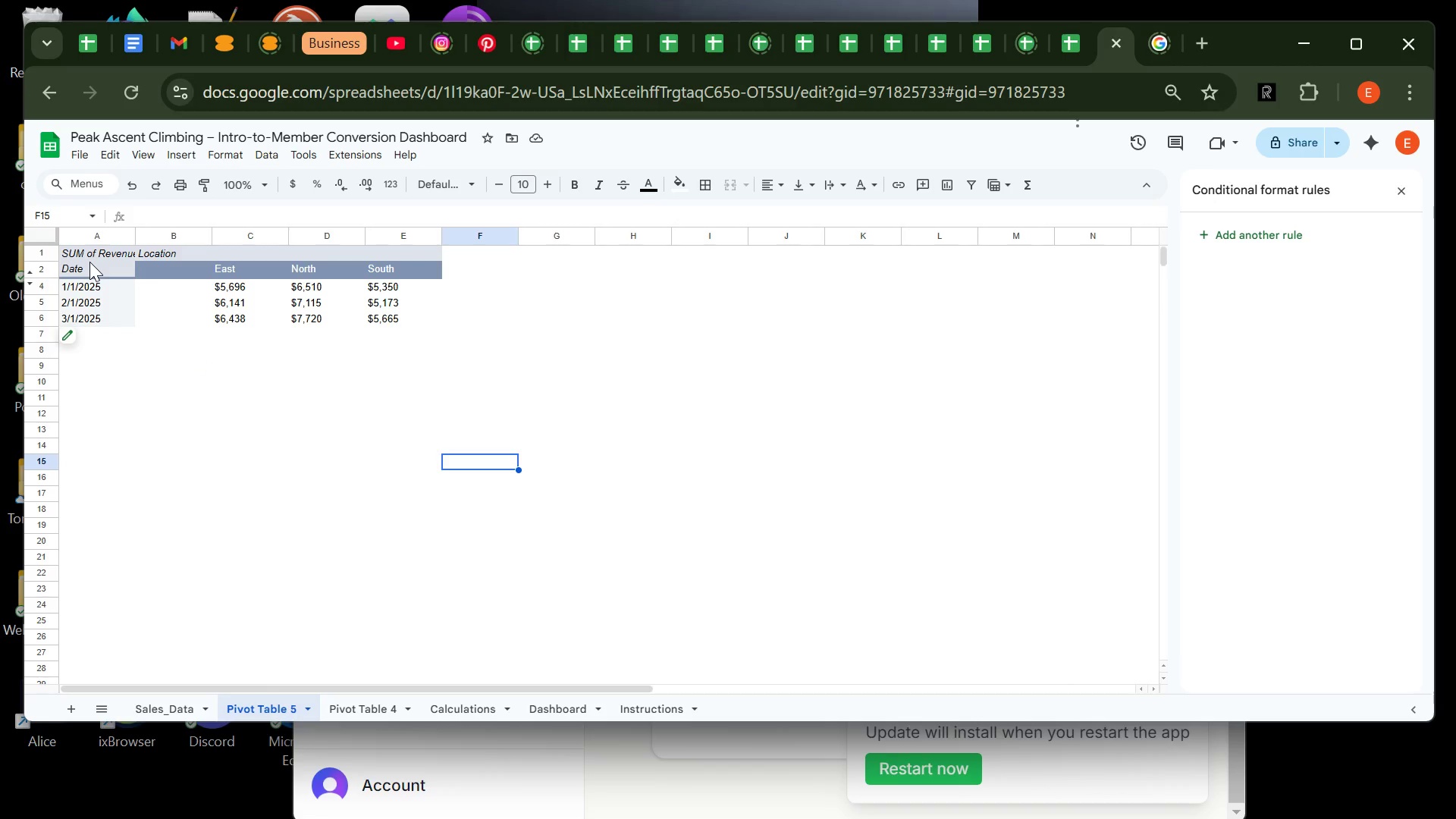 
wait(7.7)
 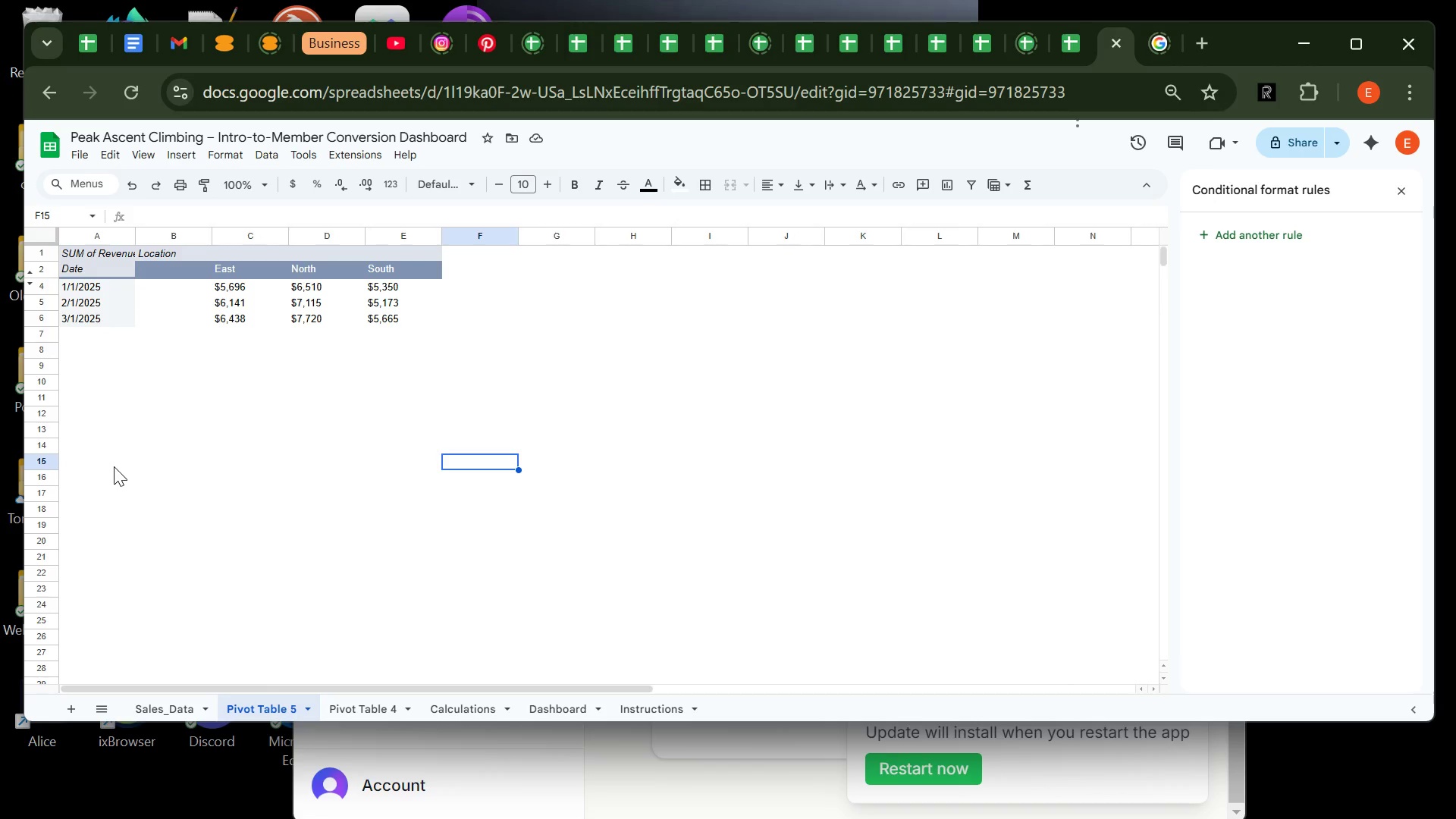 
left_click_drag(start_coordinate=[91, 249], to_coordinate=[411, 312])
 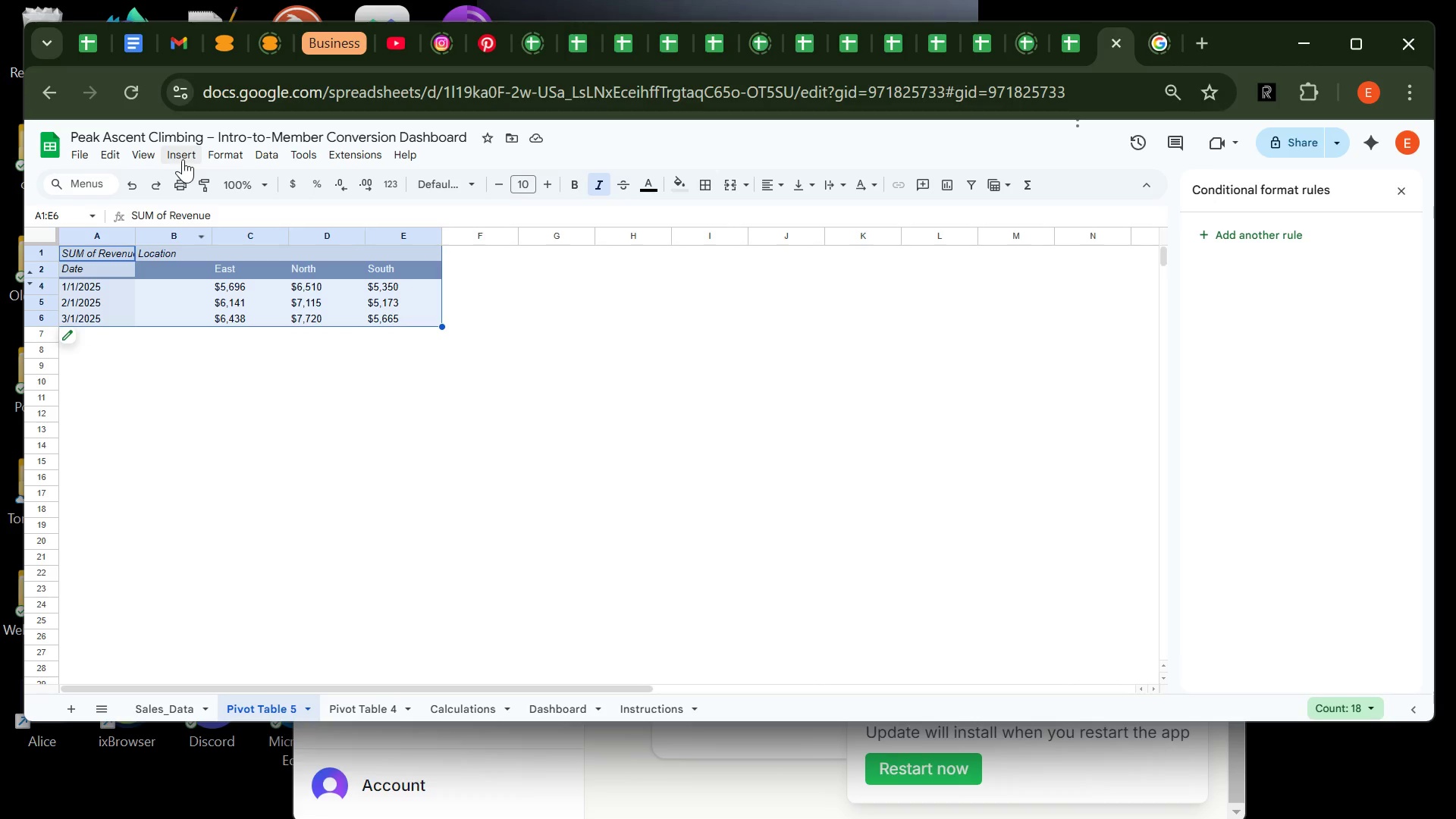 
left_click([184, 152])
 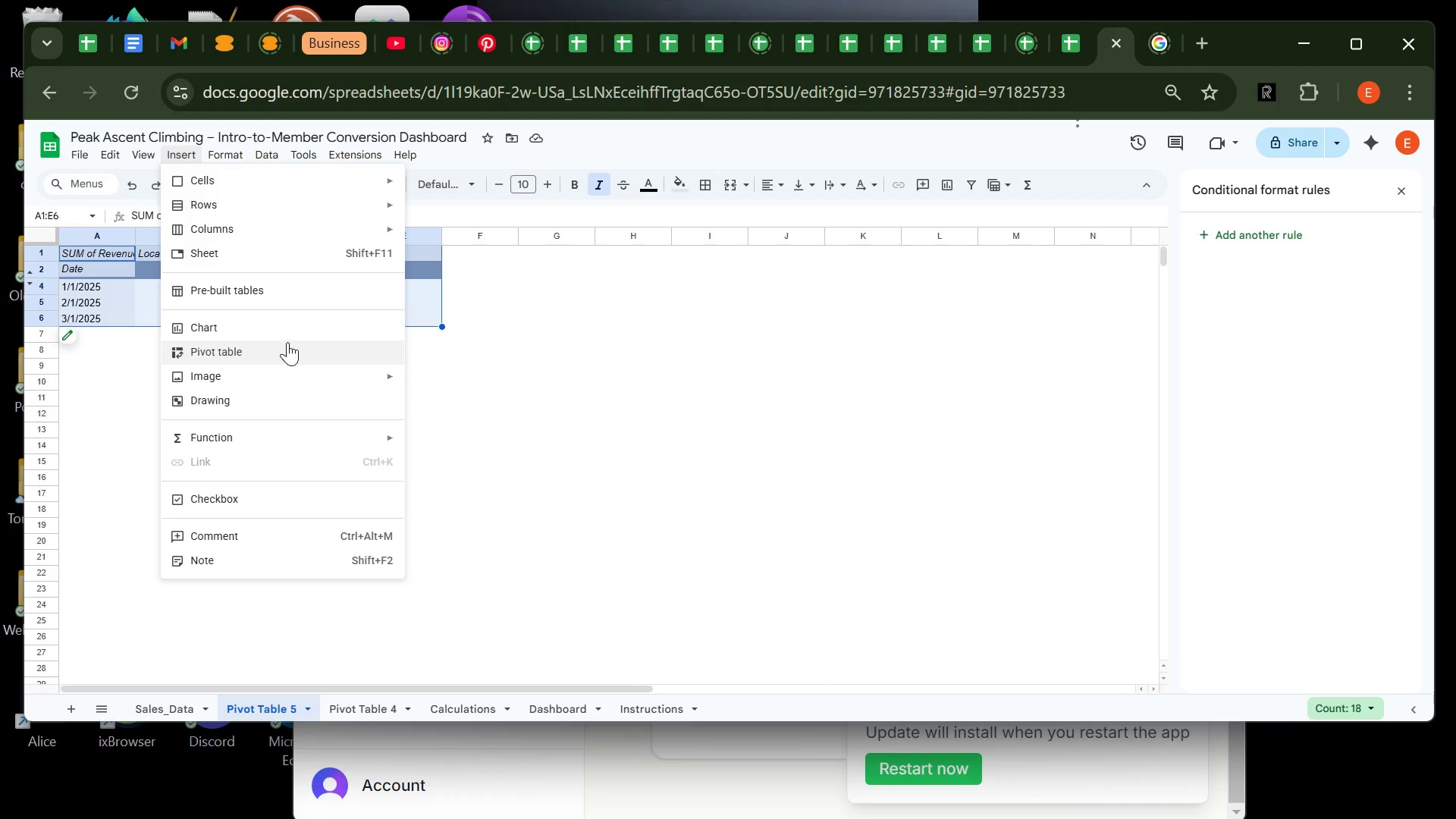 
left_click([286, 334])
 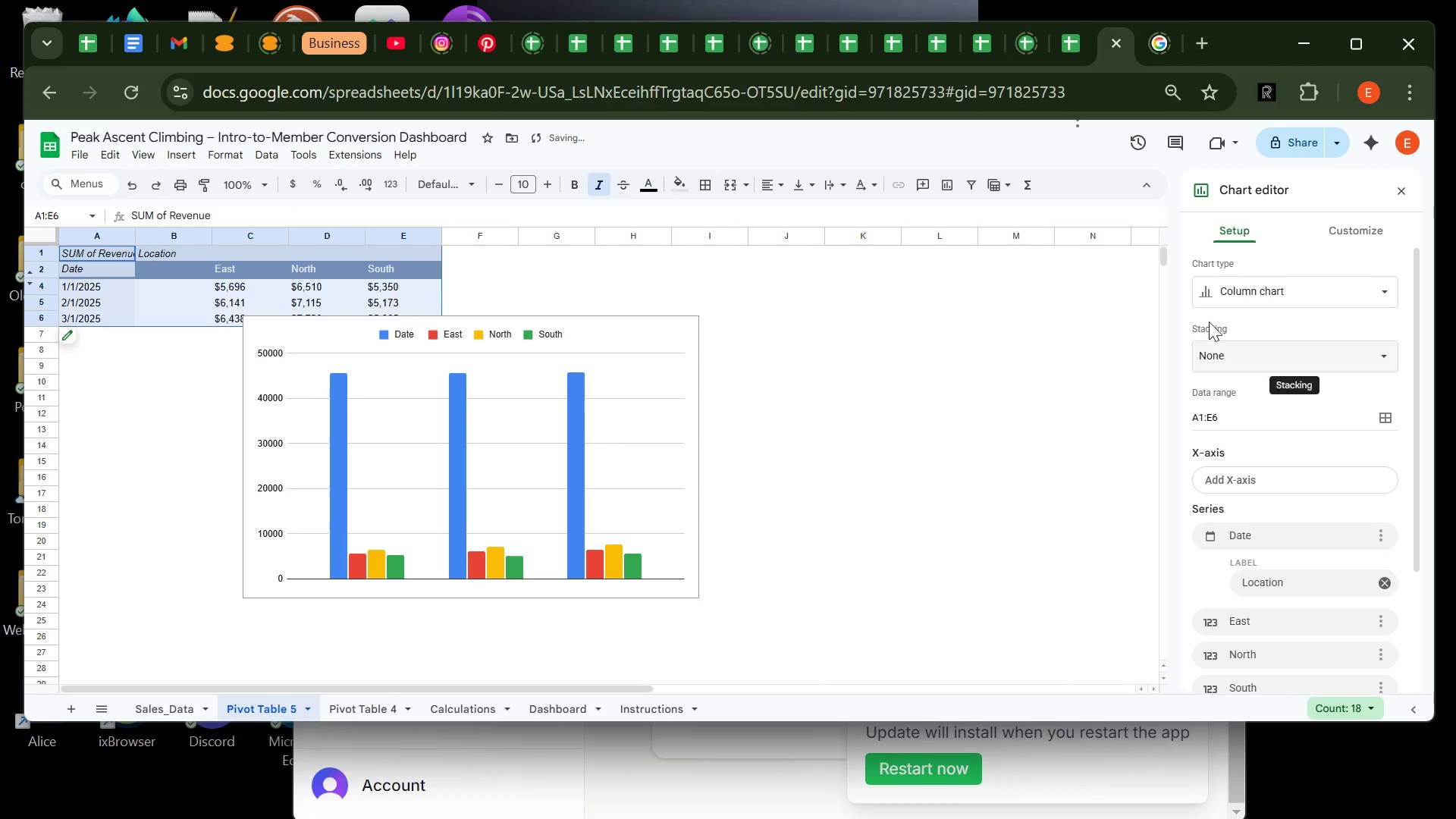 
left_click([1225, 297])
 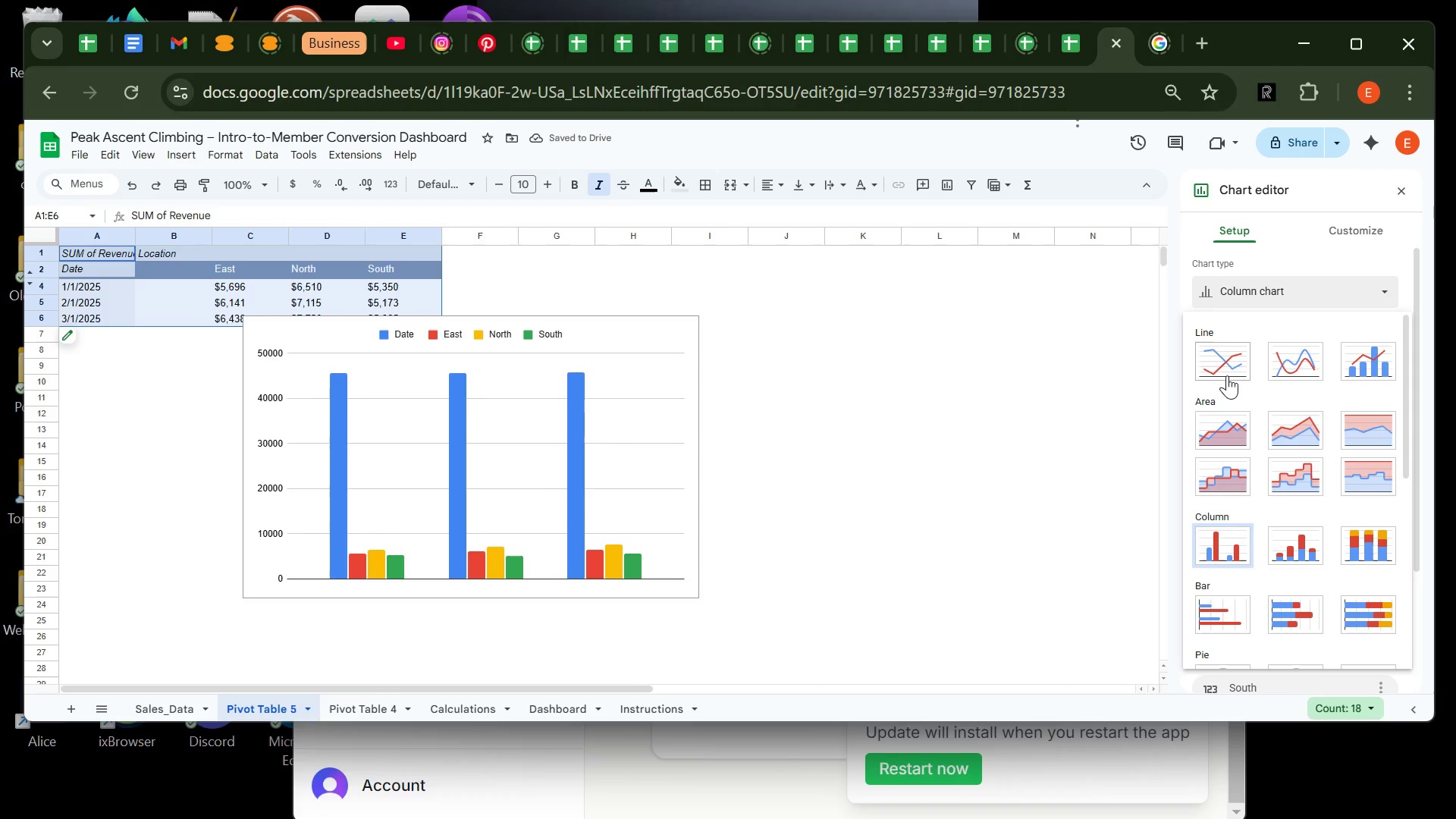 
left_click([1228, 362])
 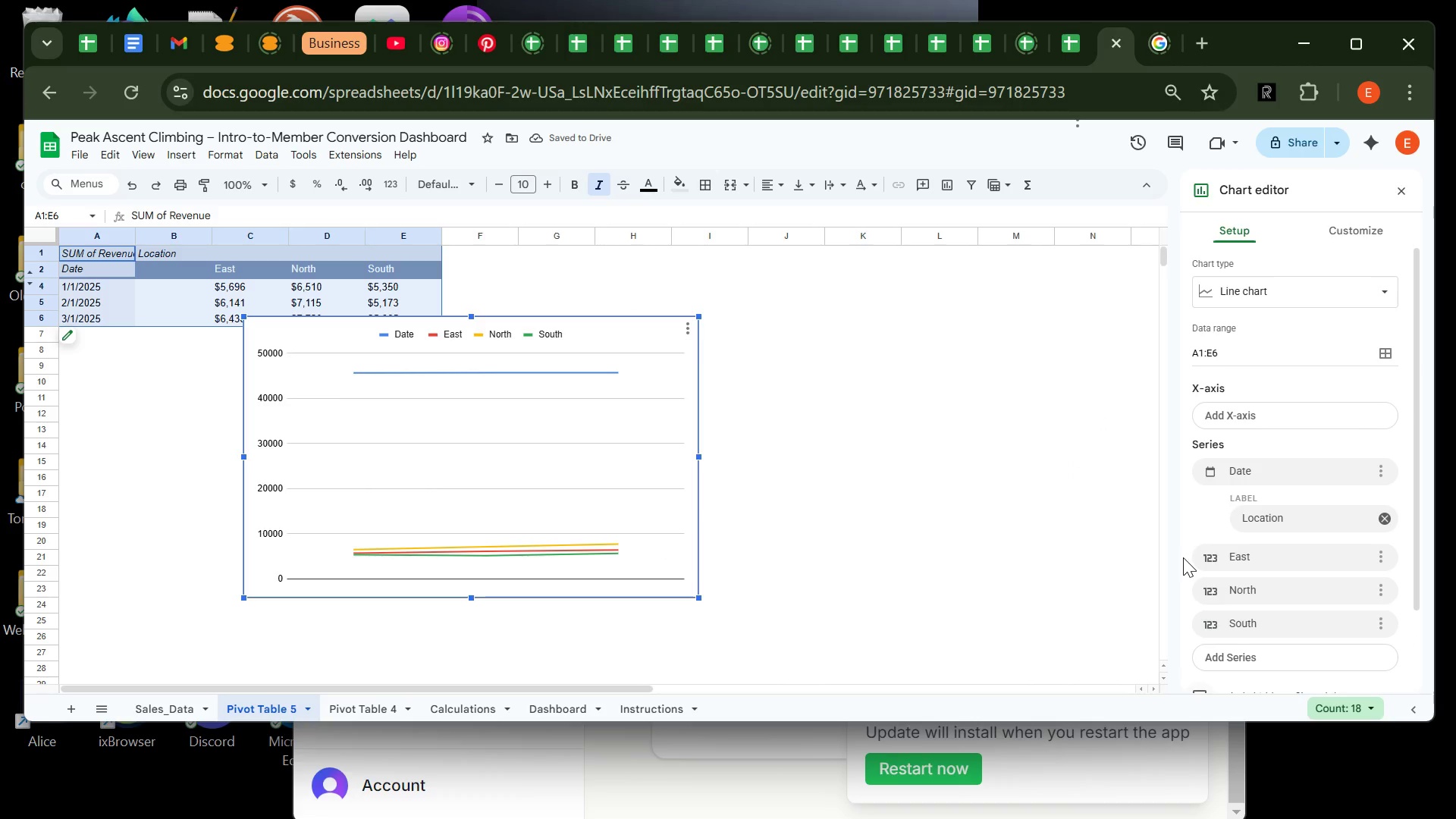 
wait(6.86)
 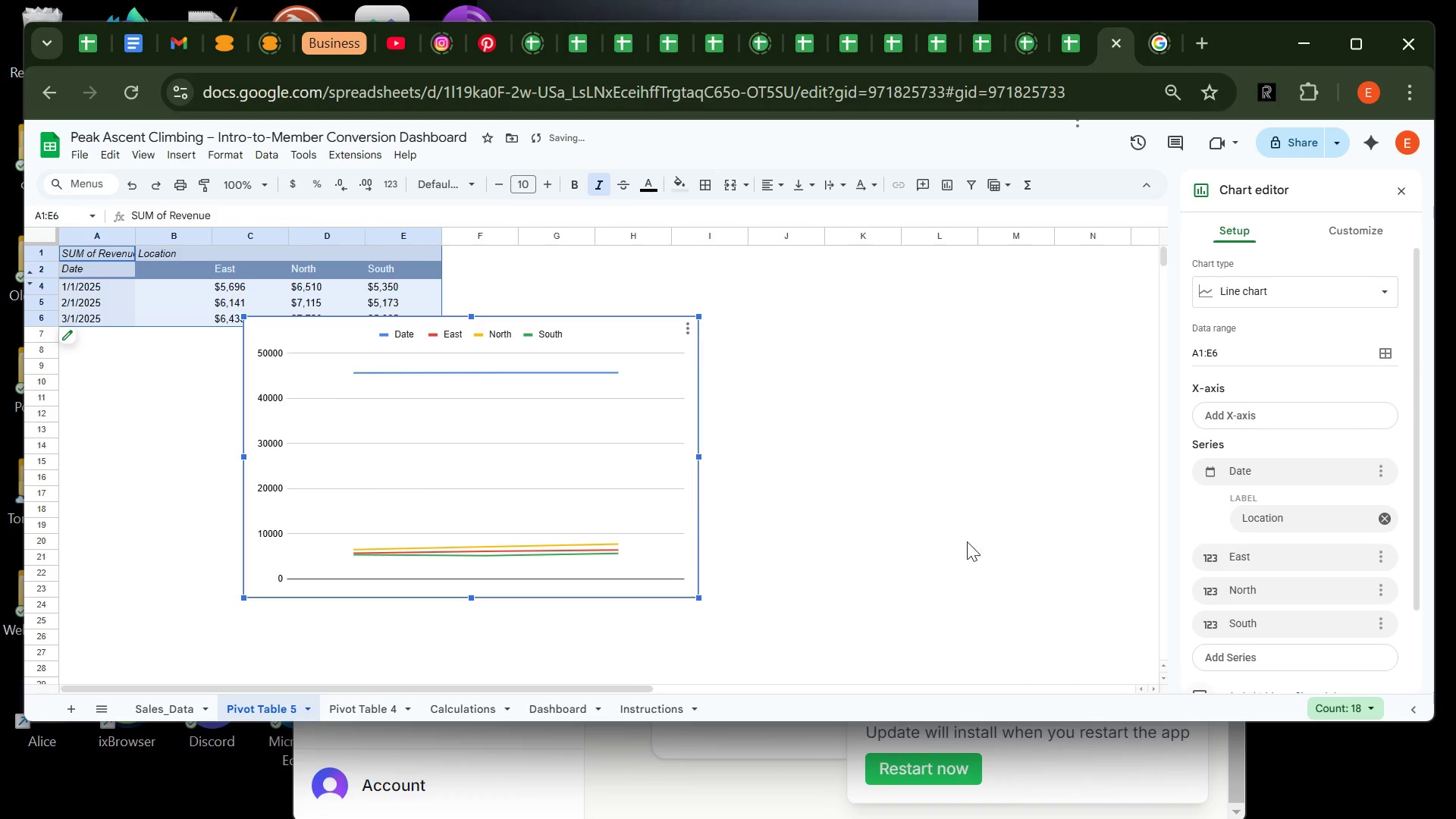 
left_click([1376, 469])
 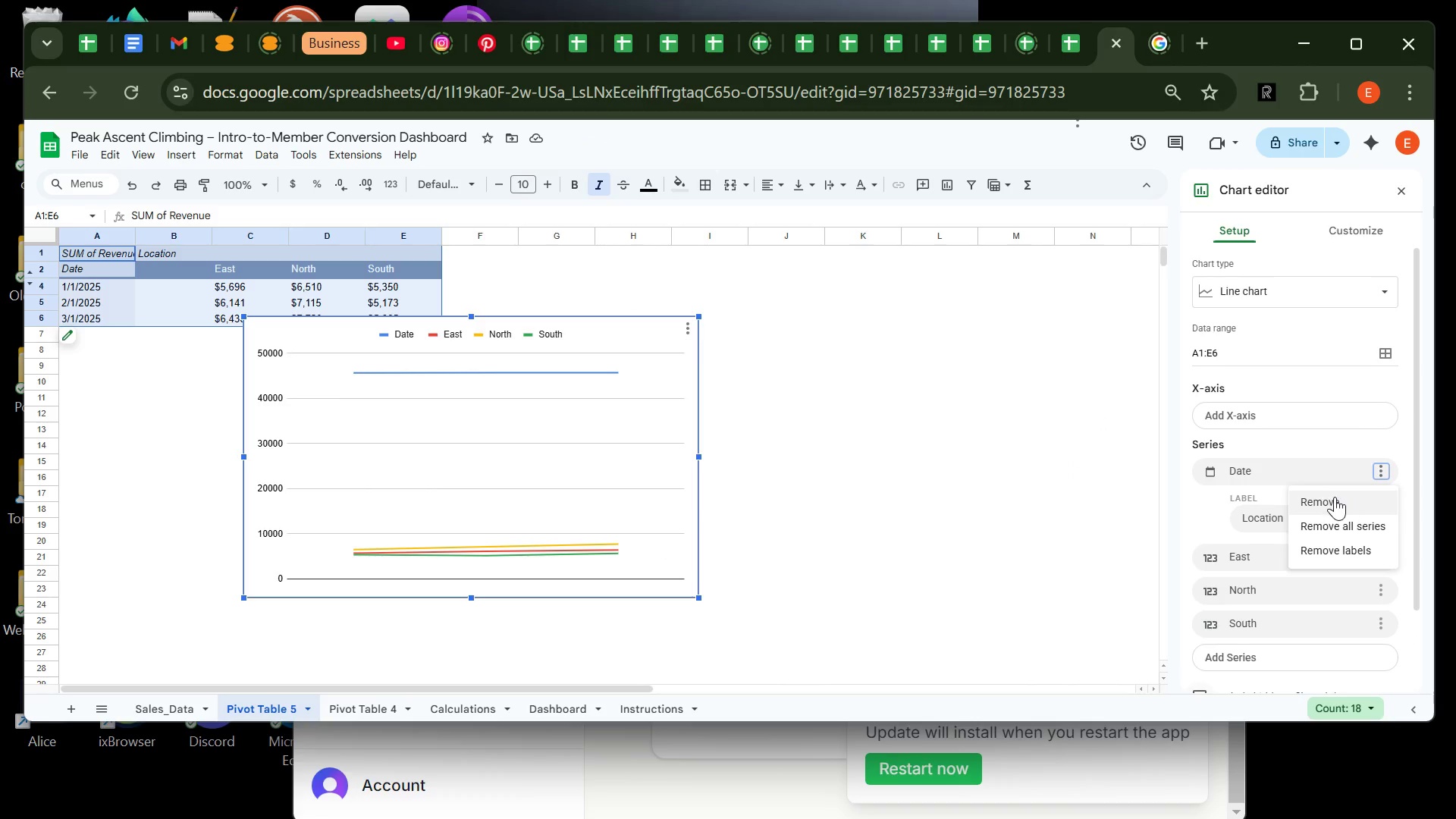 
left_click([1335, 497])
 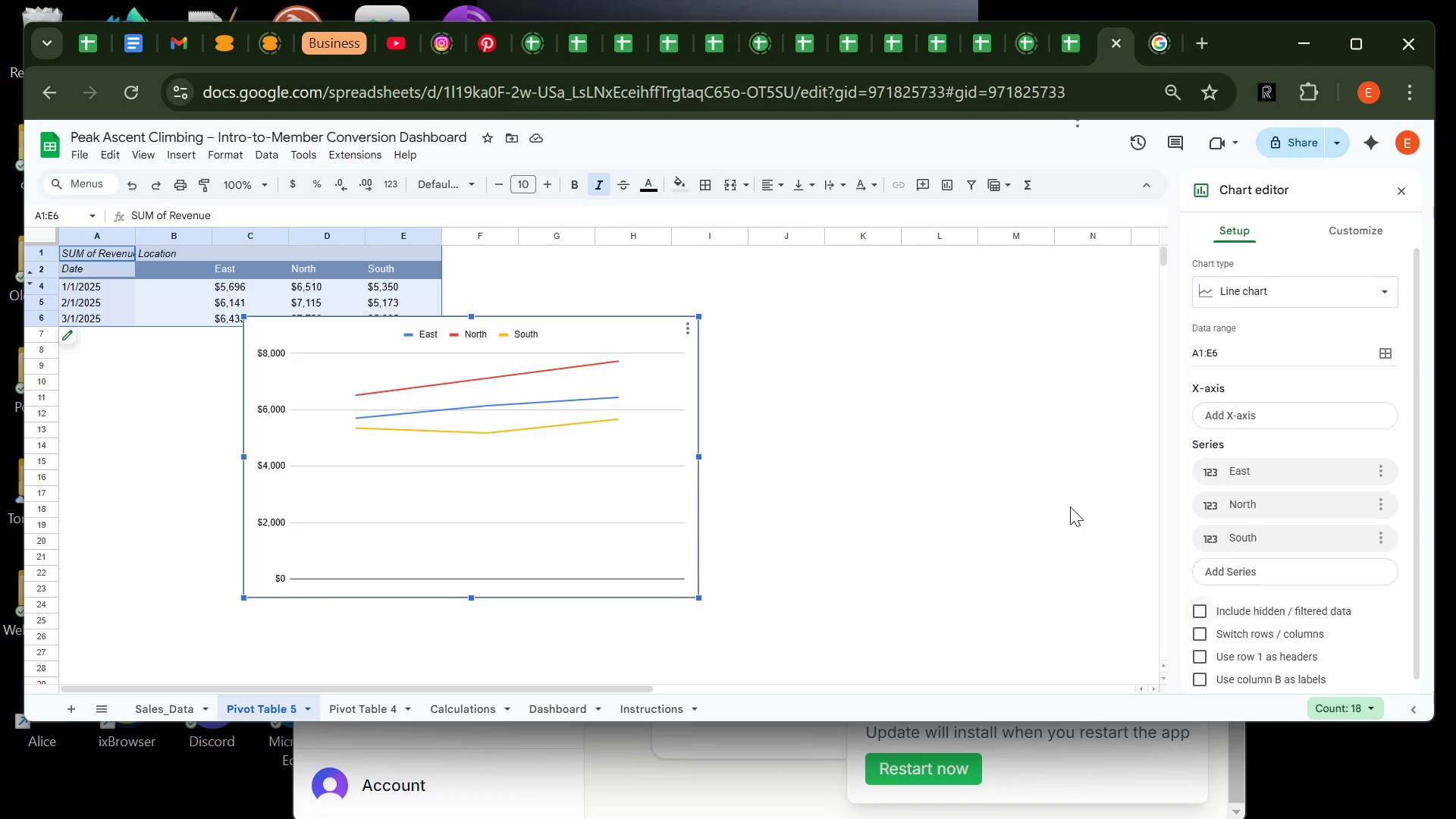 
wait(11.66)
 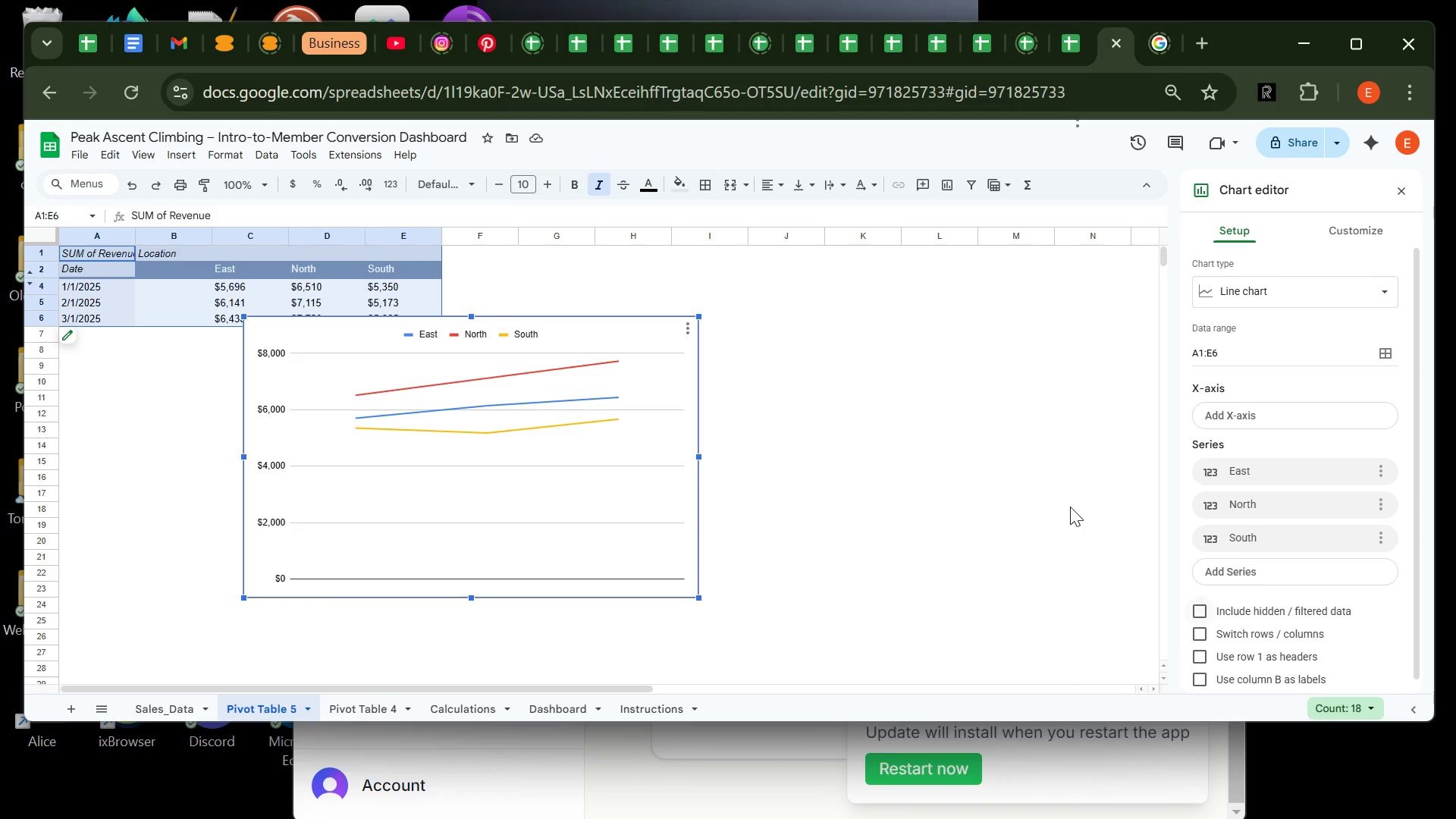 
left_click([1326, 228])
 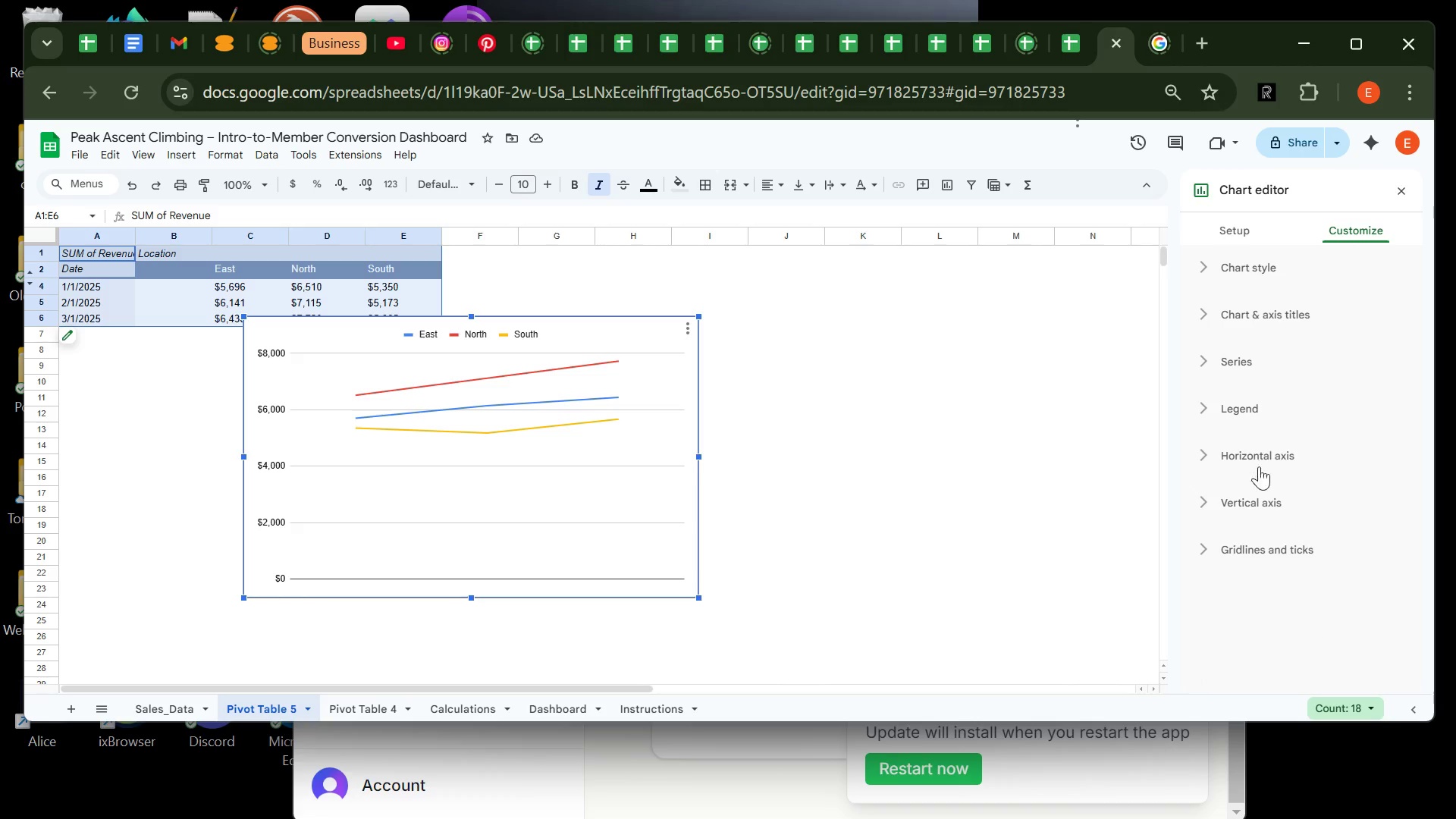 
left_click([1260, 517])
 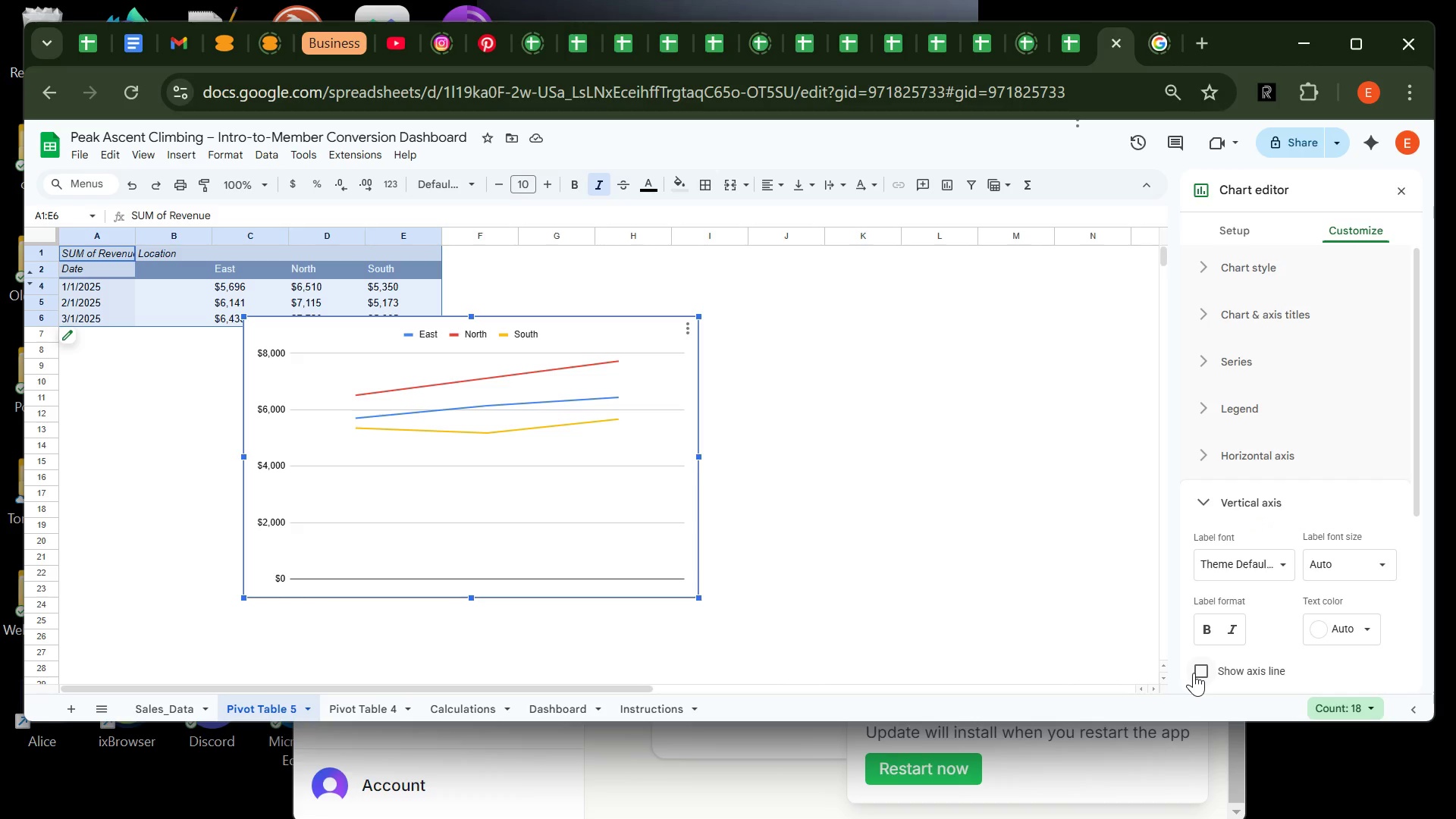 
left_click([1194, 673])
 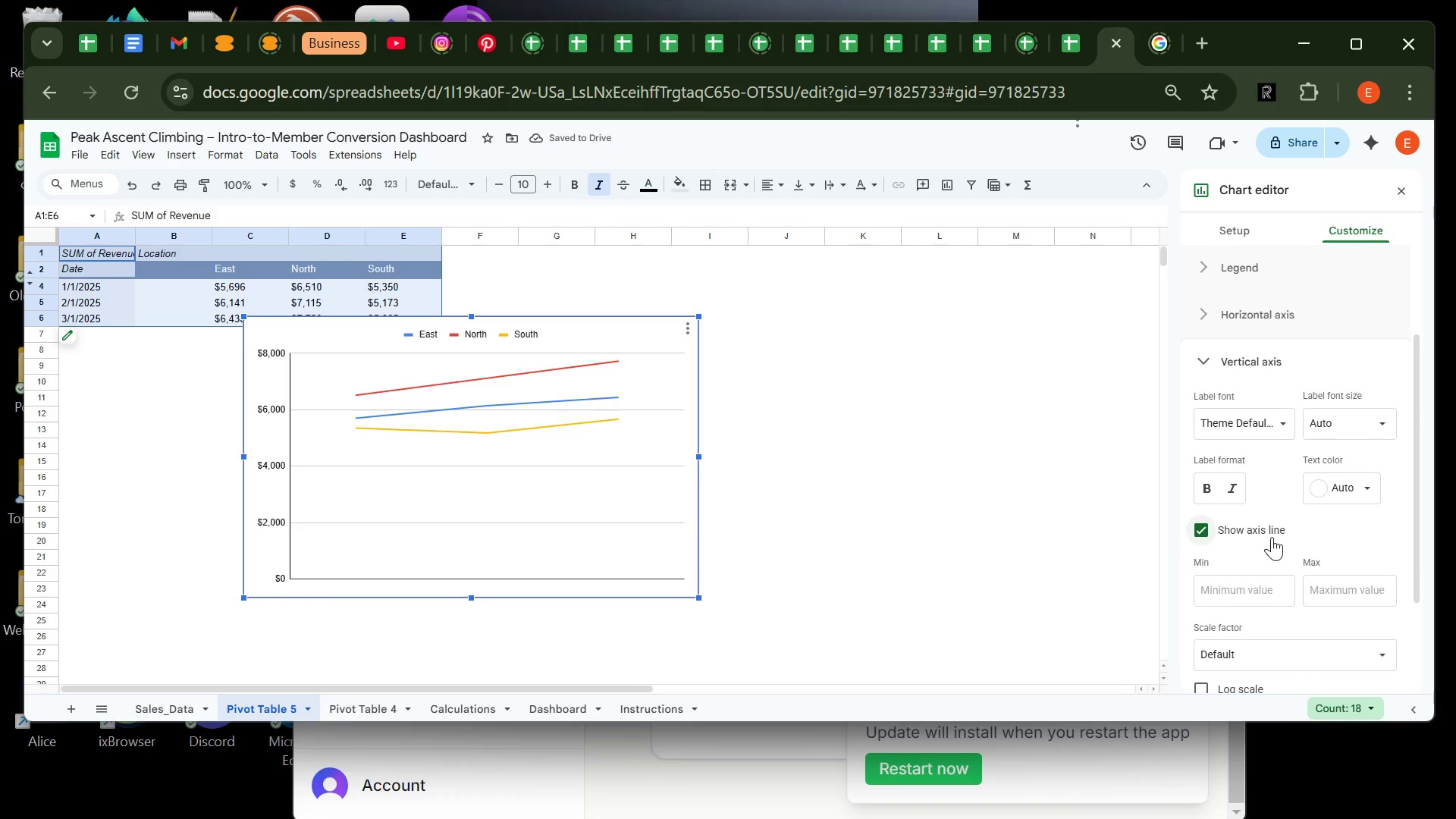 
wait(9.48)
 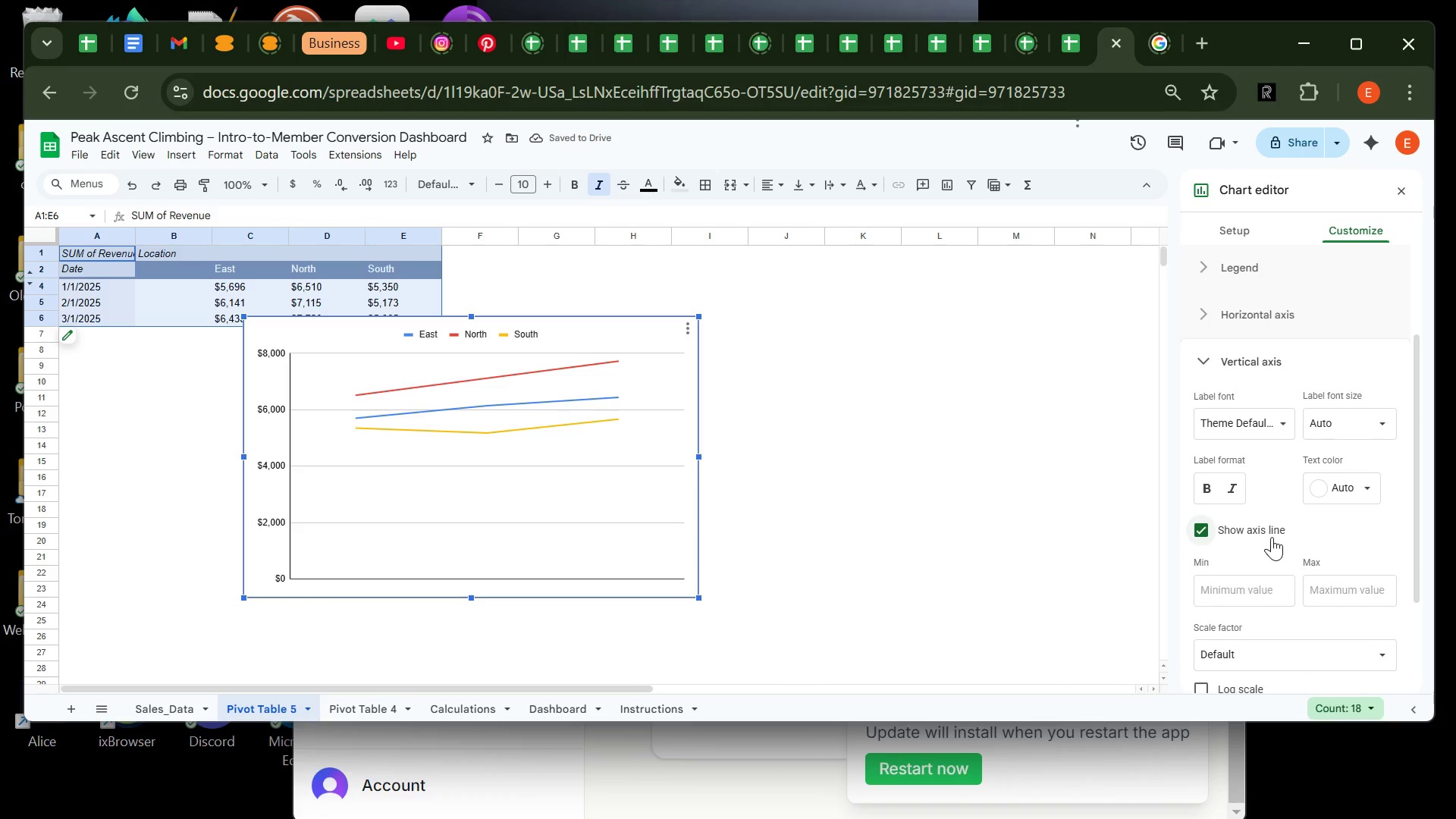 
left_click([1202, 494])
 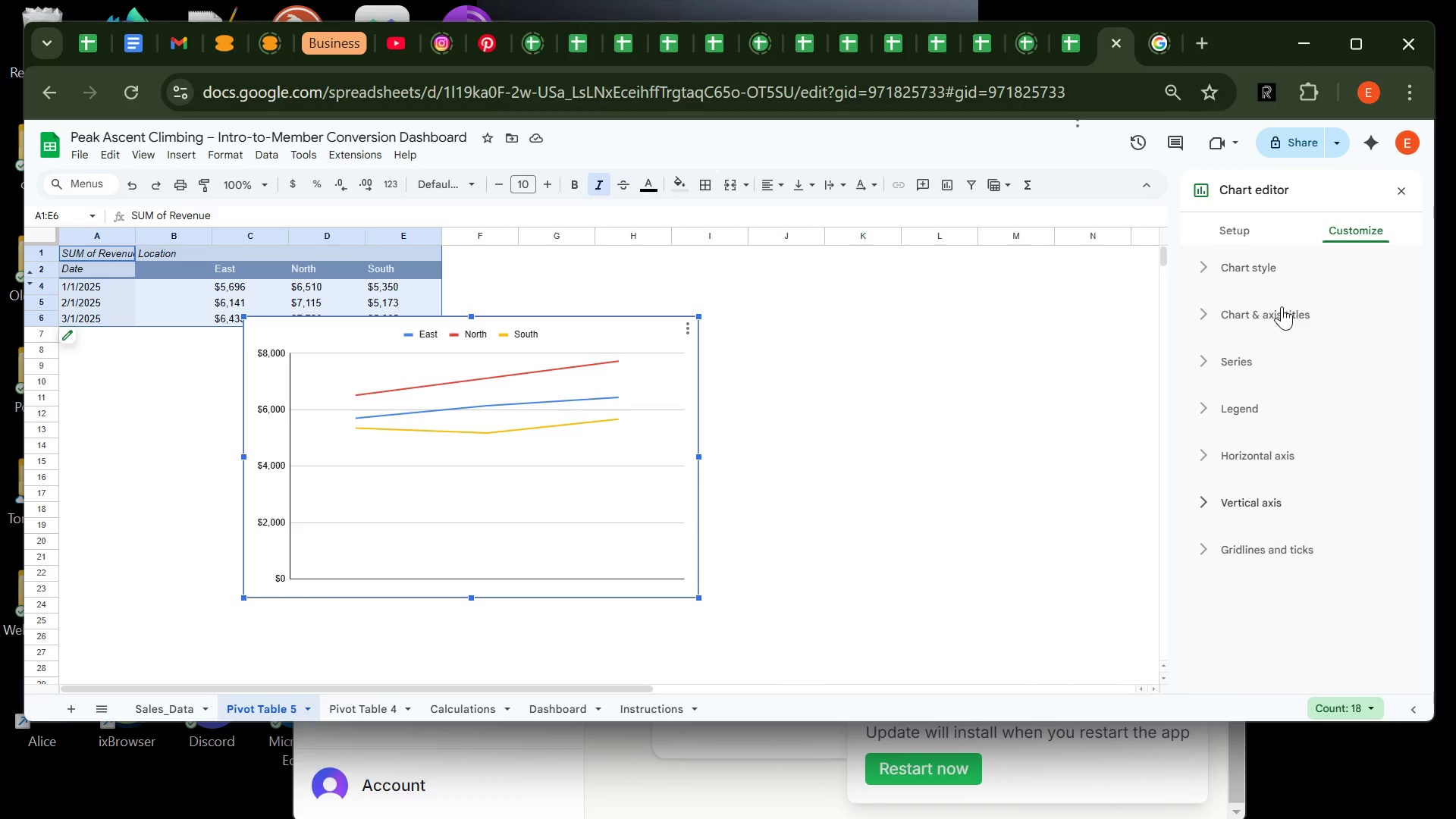 
left_click([1282, 306])
 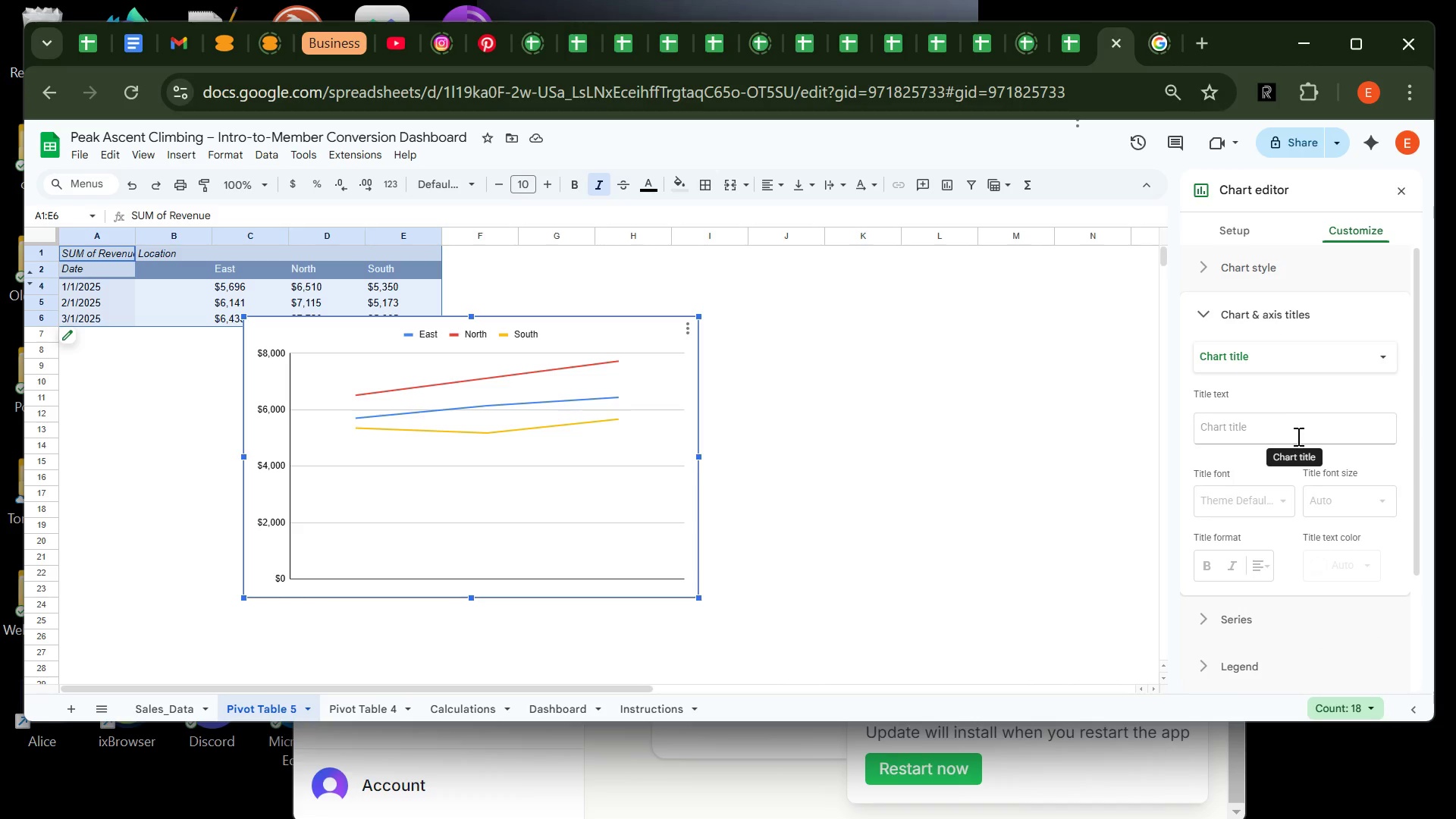 
left_click([1291, 435])
 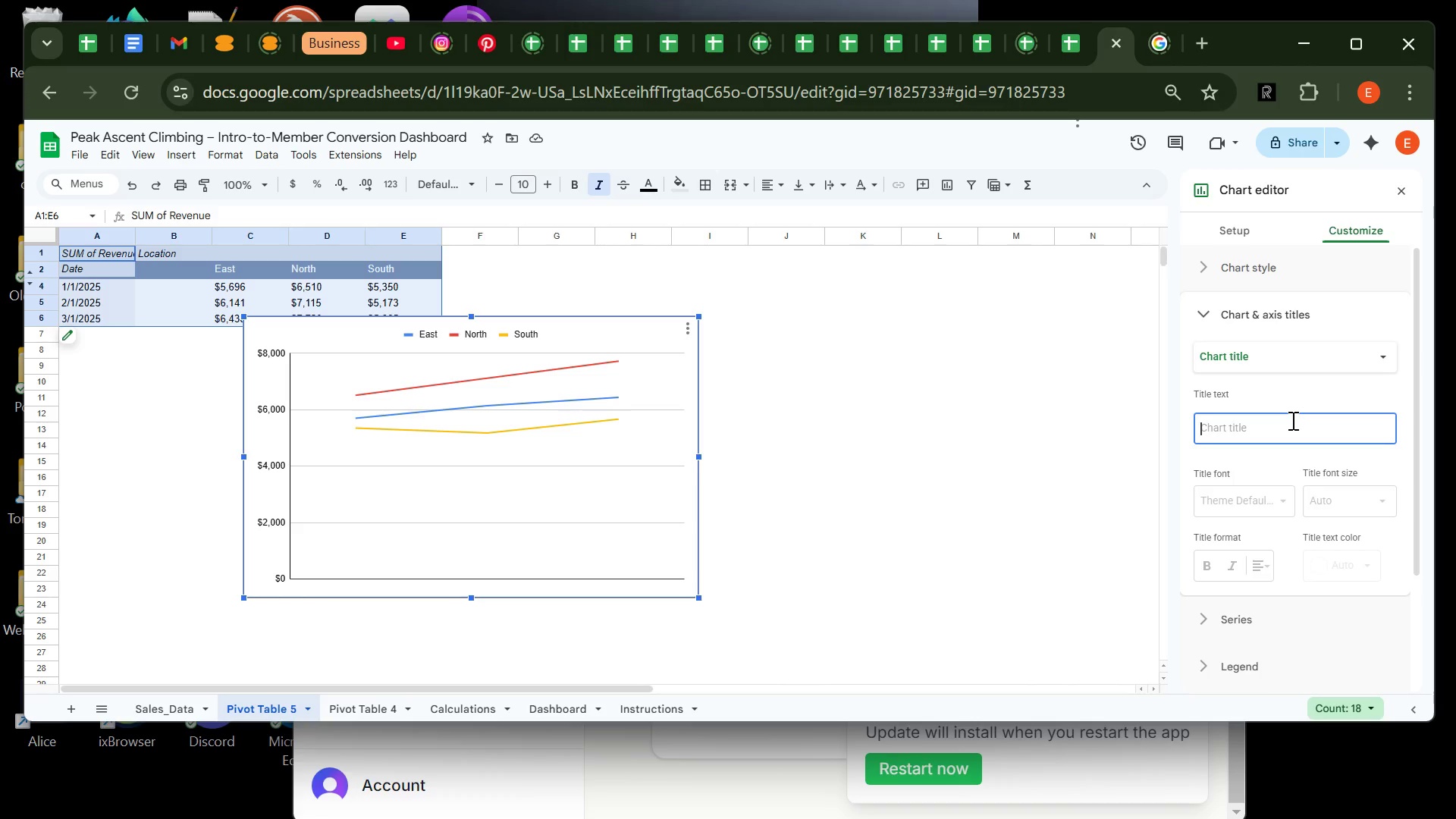 
wait(11.56)
 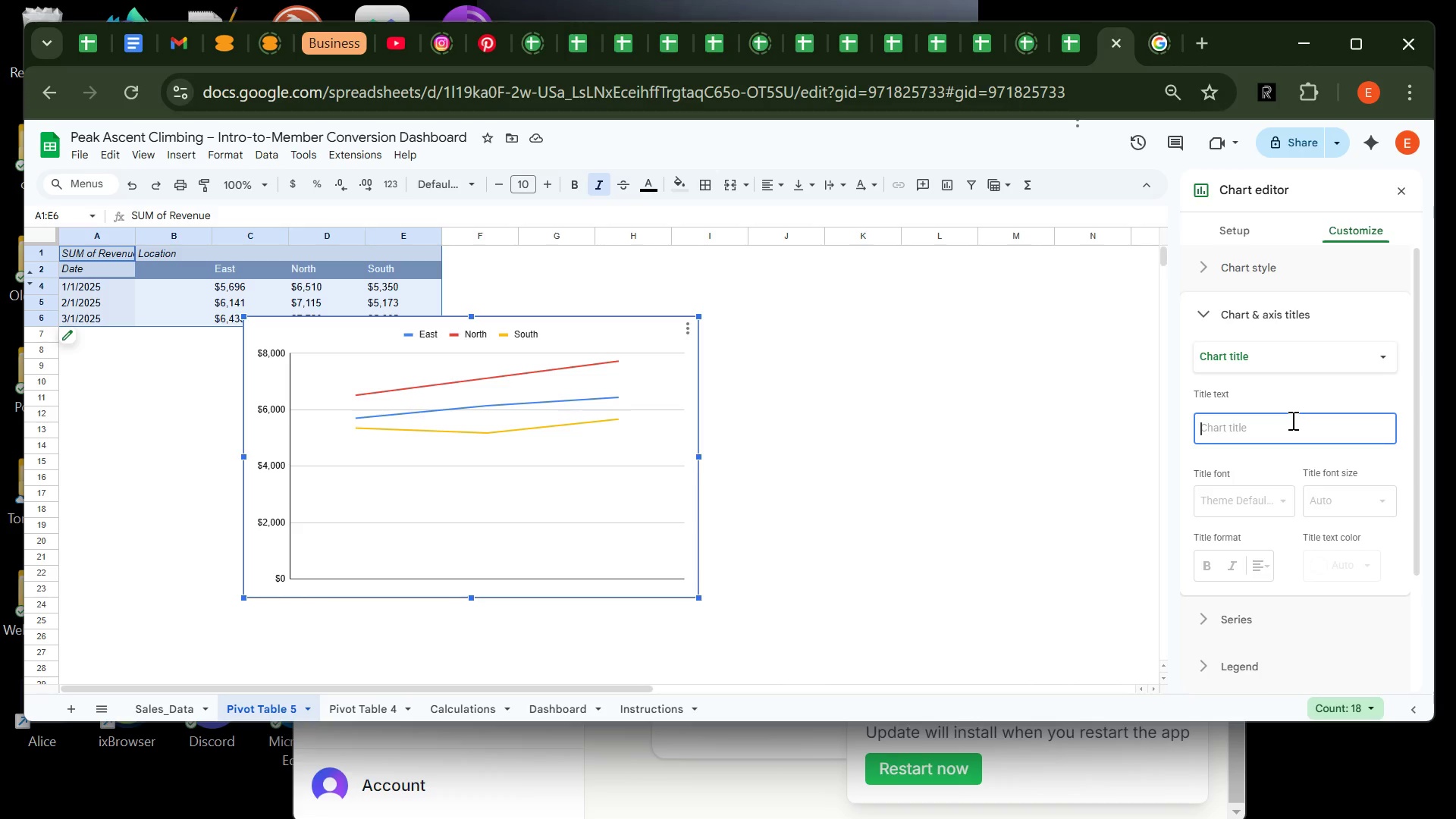 
type(m)
key(Backspace)
type(Montlhy)
key(Backspace)
key(Backspace)
key(Backspace)
type(y)
key(Backspace)
type(hly Revenue Trenc)
key(Backspace)
type(d by Location)
key(Backspace)
key(Backspace)
key(Backspace)
type(tion)
 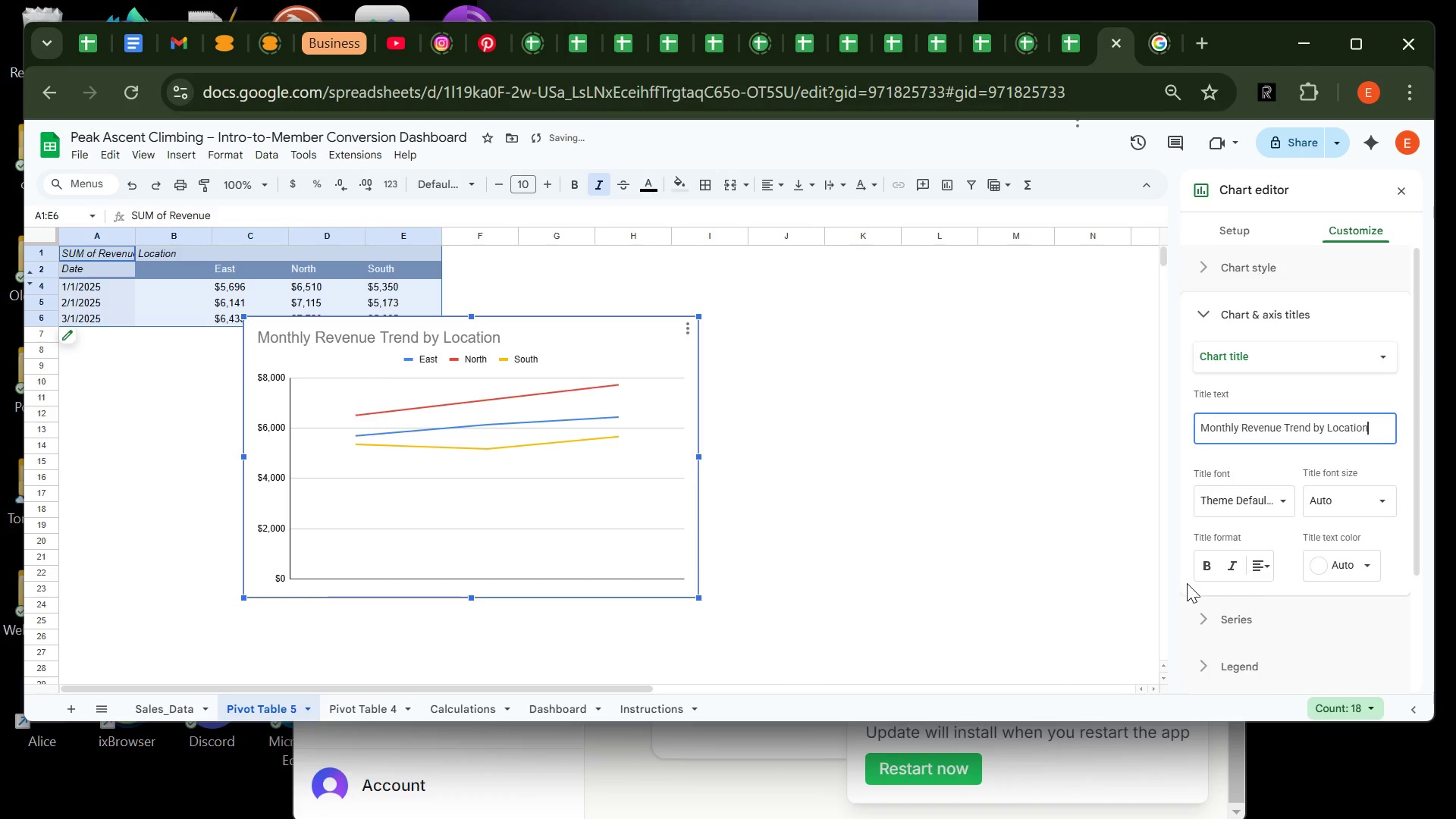 
left_click([1212, 573])
 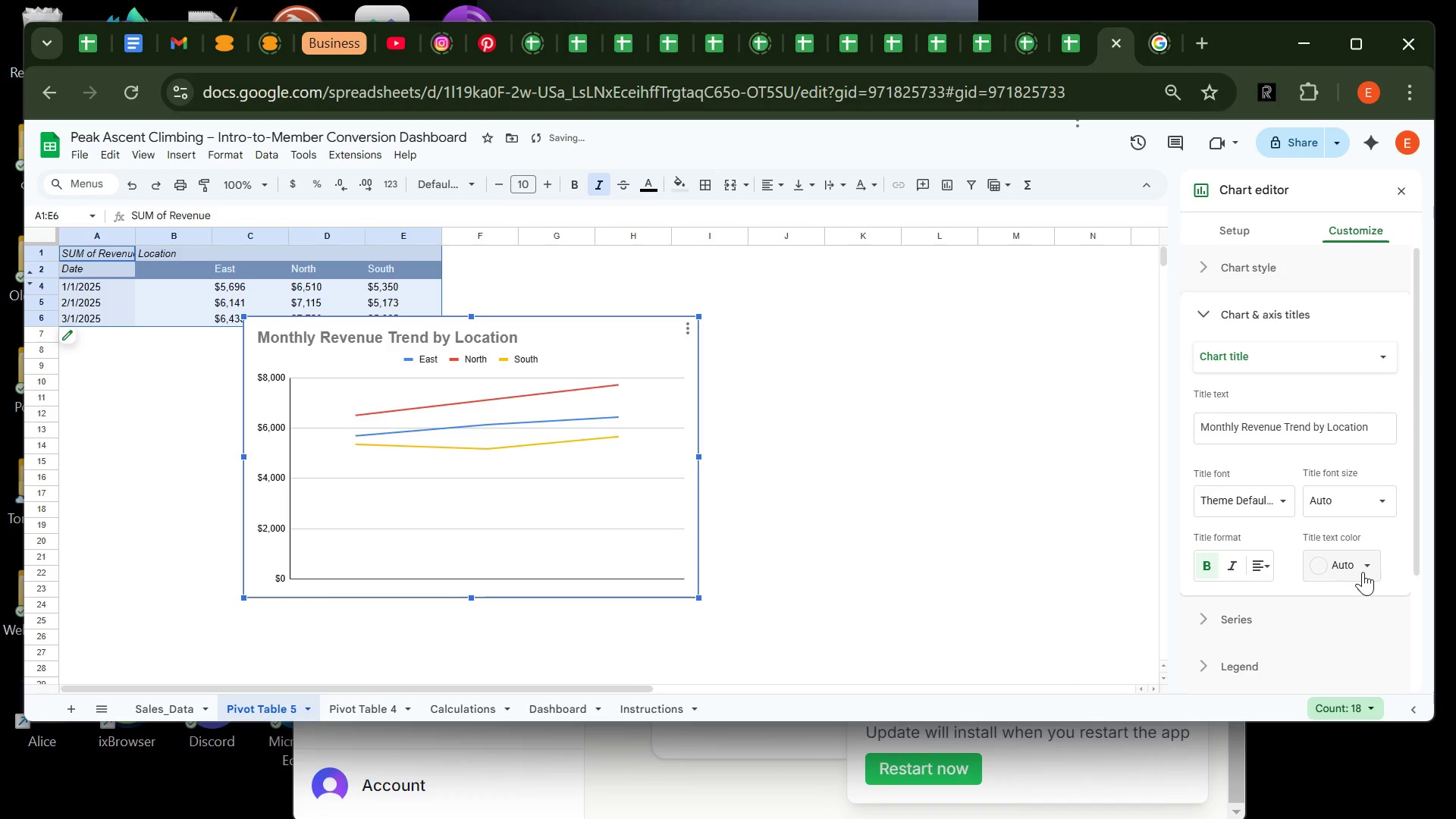 
left_click([1360, 570])
 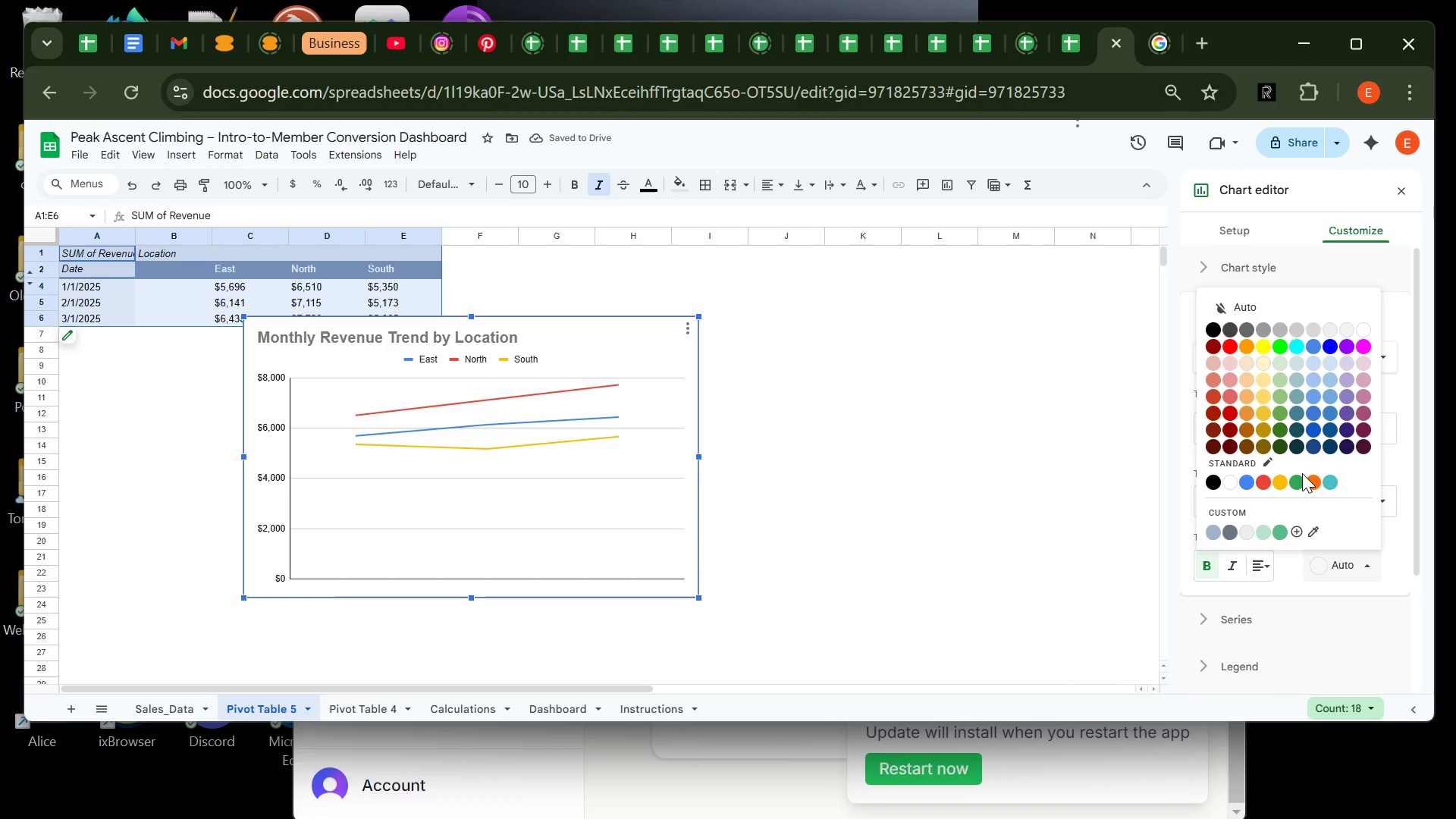 
left_click([1298, 479])
 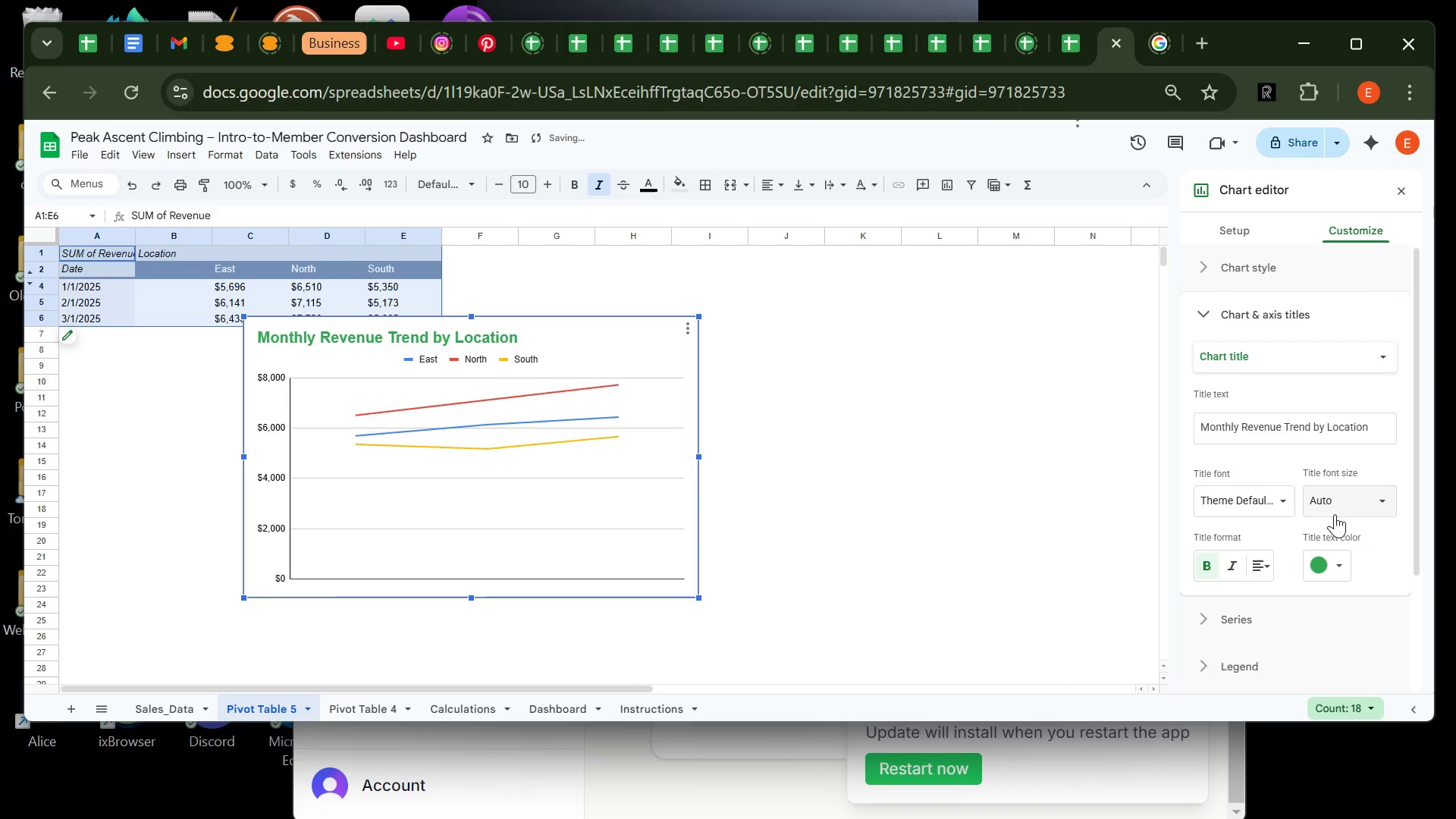 
left_click([1341, 506])
 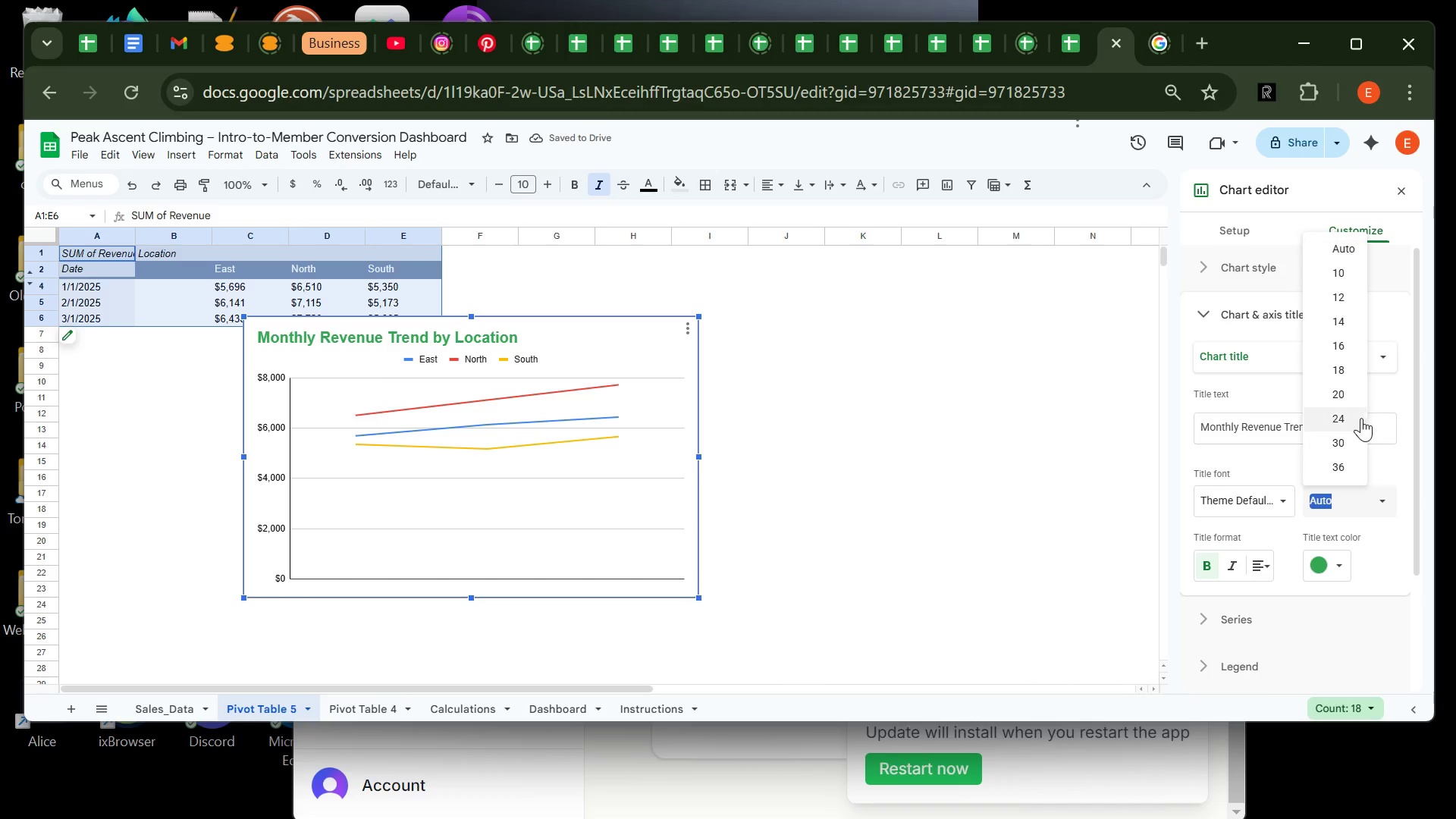 
left_click([1358, 416])
 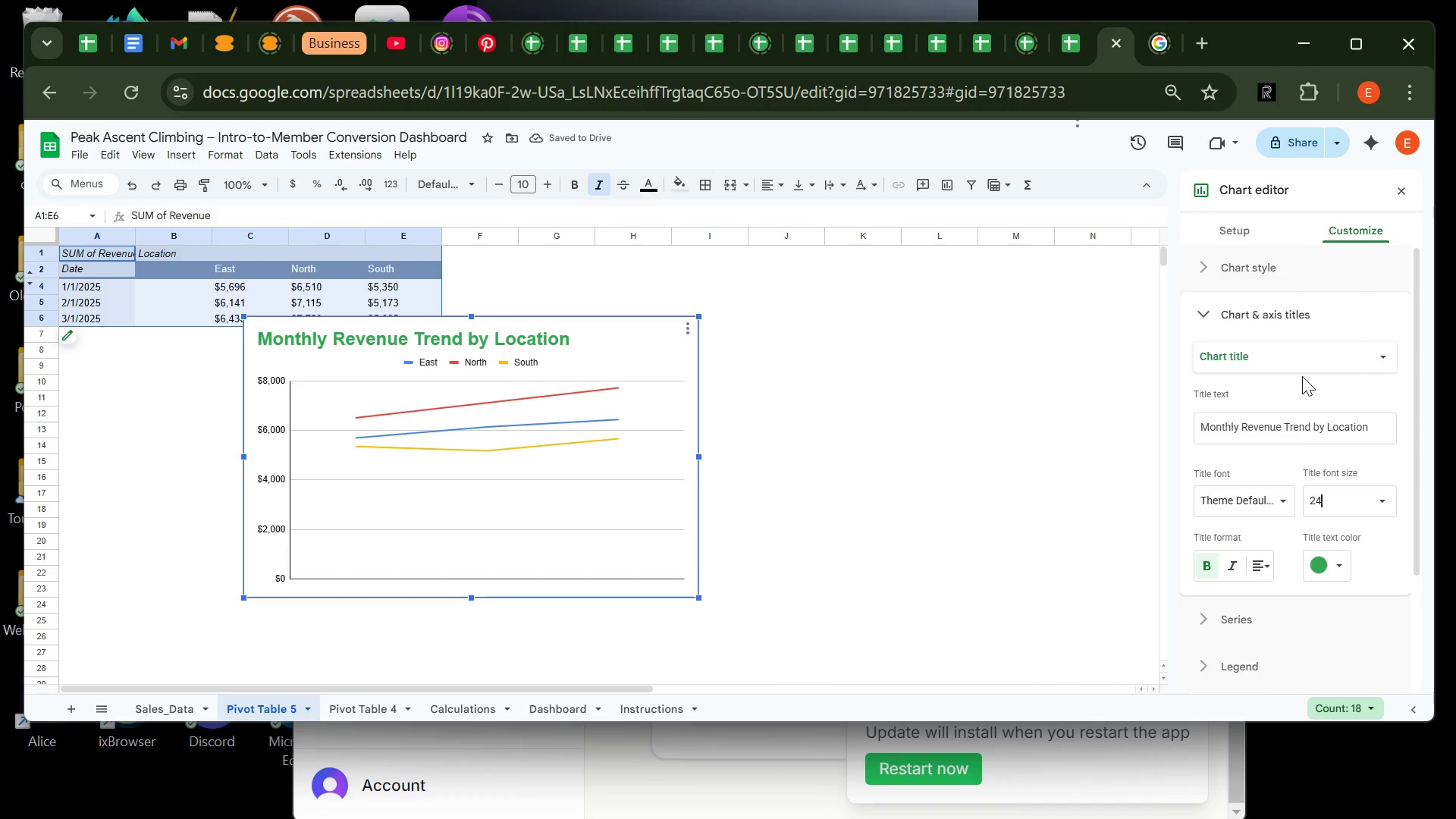 
left_click([1298, 366])
 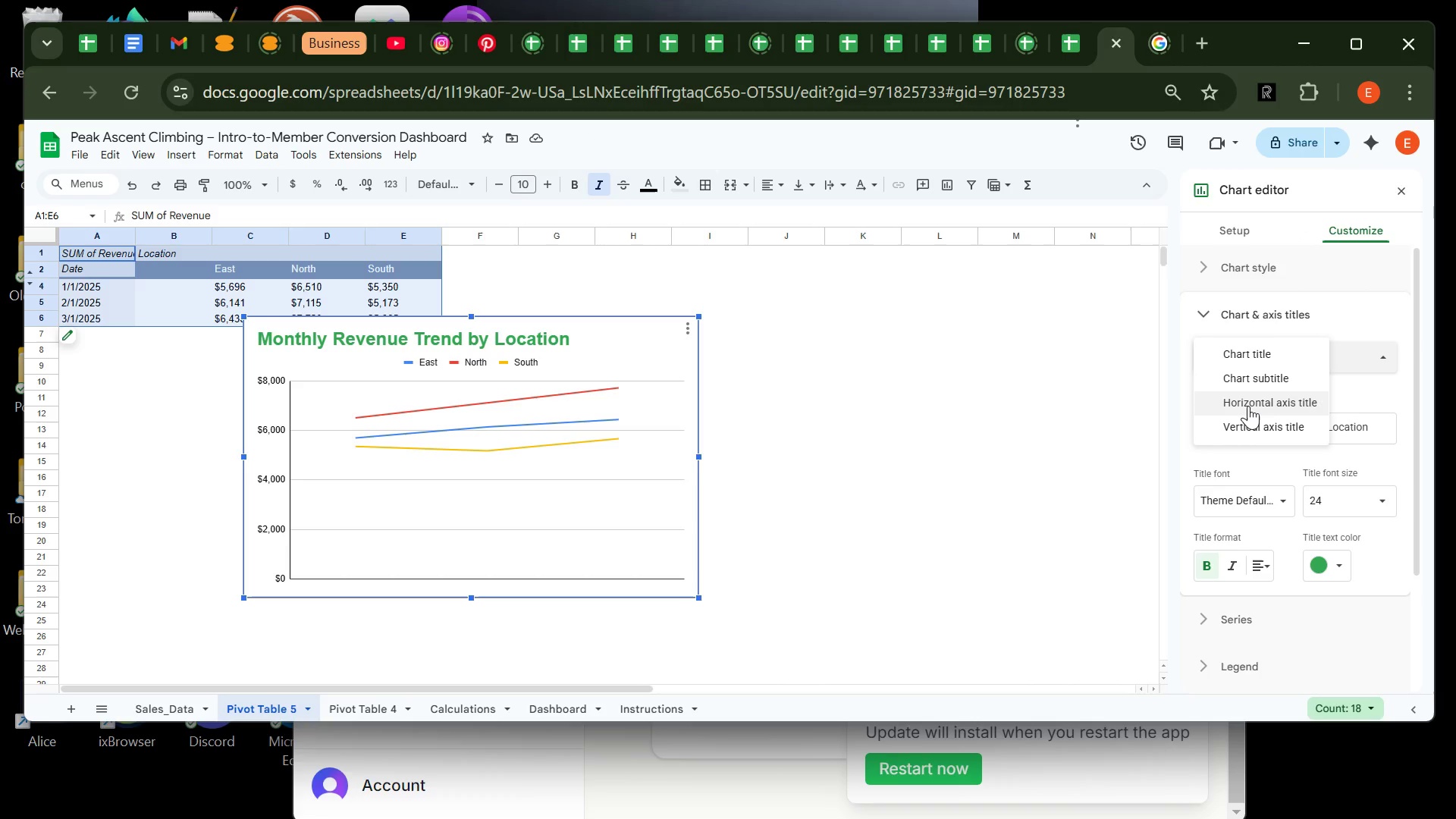 
left_click([1248, 406])
 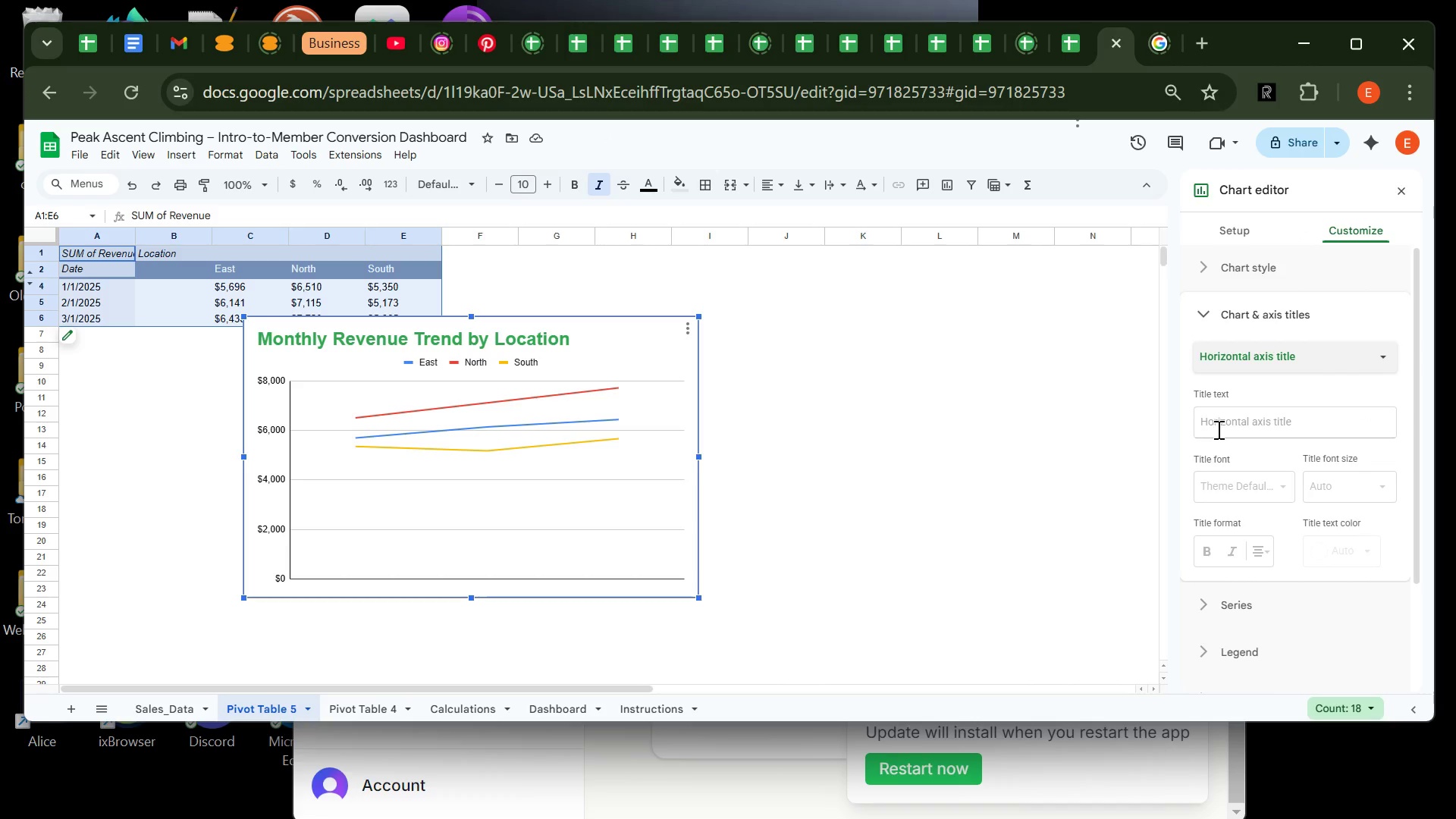 
left_click([1219, 425])
 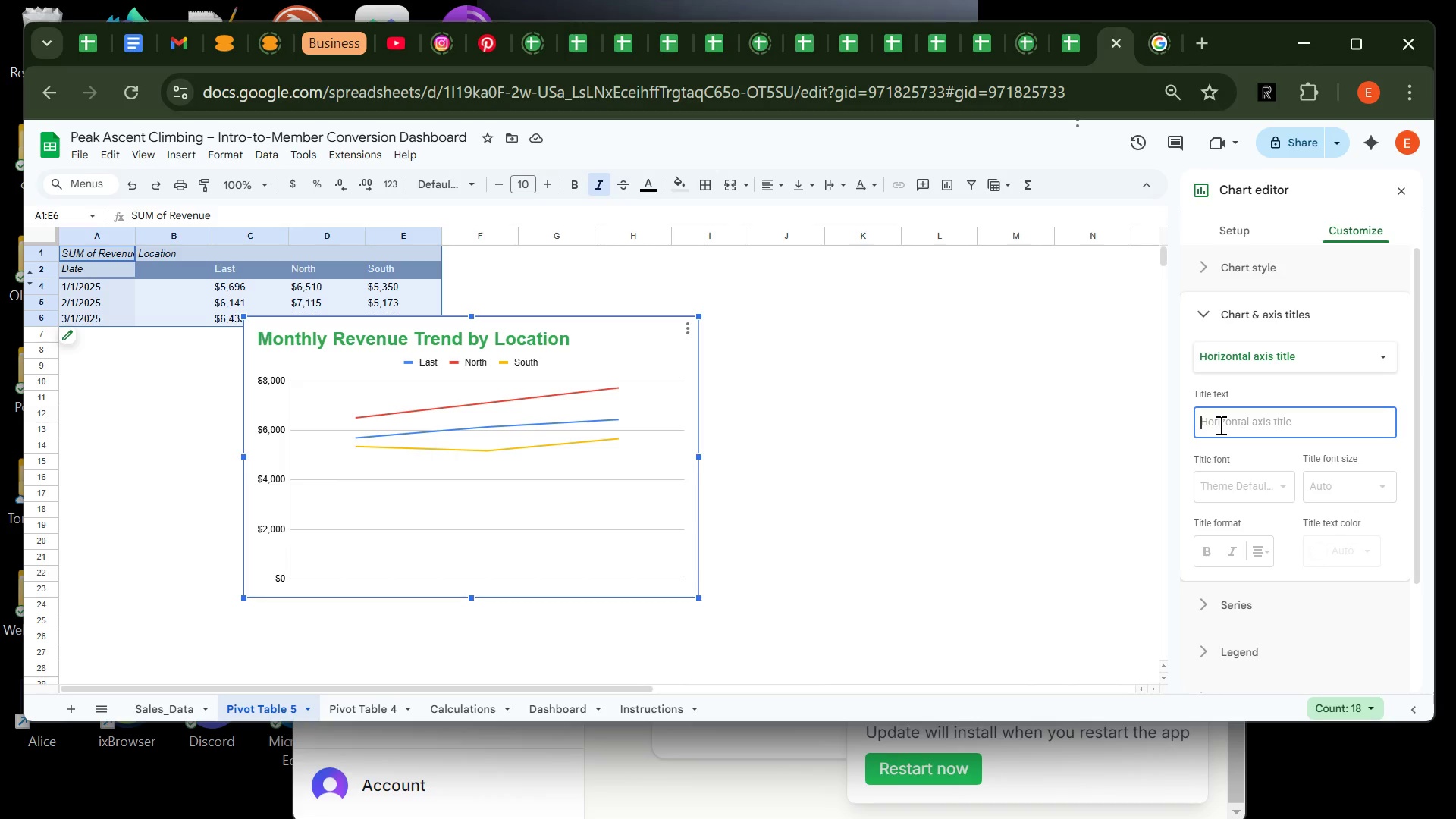 
type(Locatio)
key(Backspace)
key(Backspace)
type(tions)
 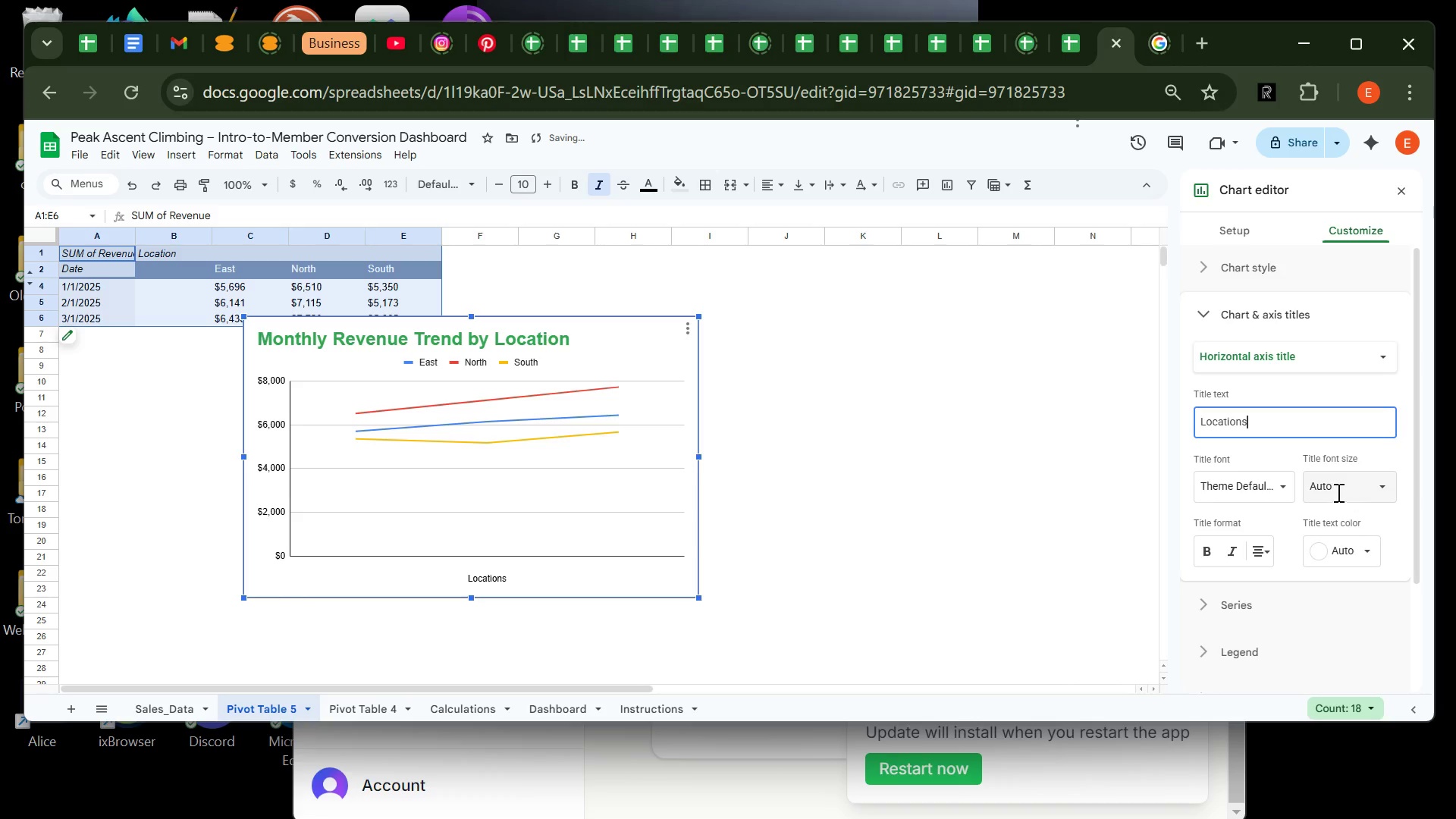 
left_click([1354, 485])
 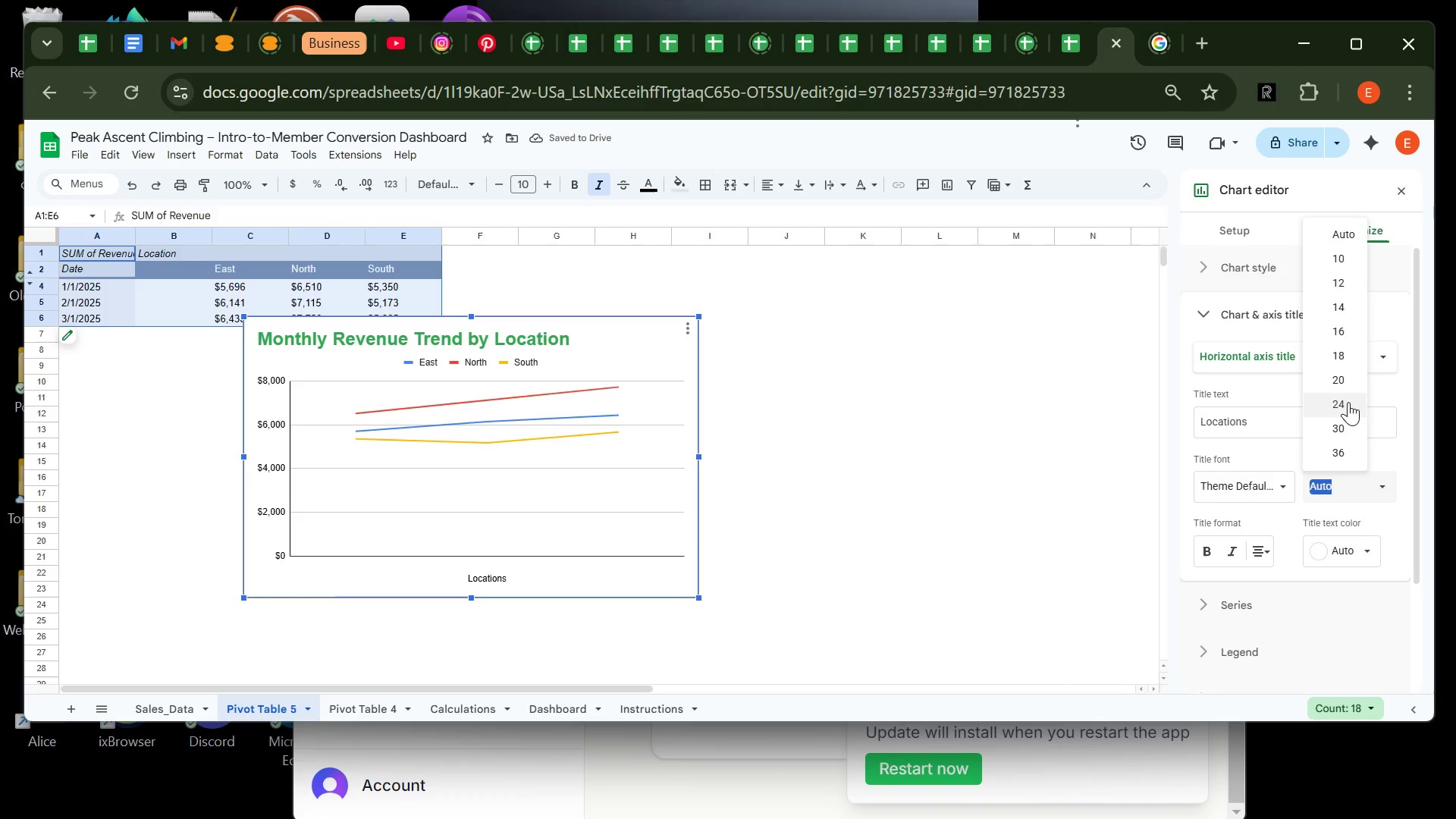 
left_click([1348, 402])
 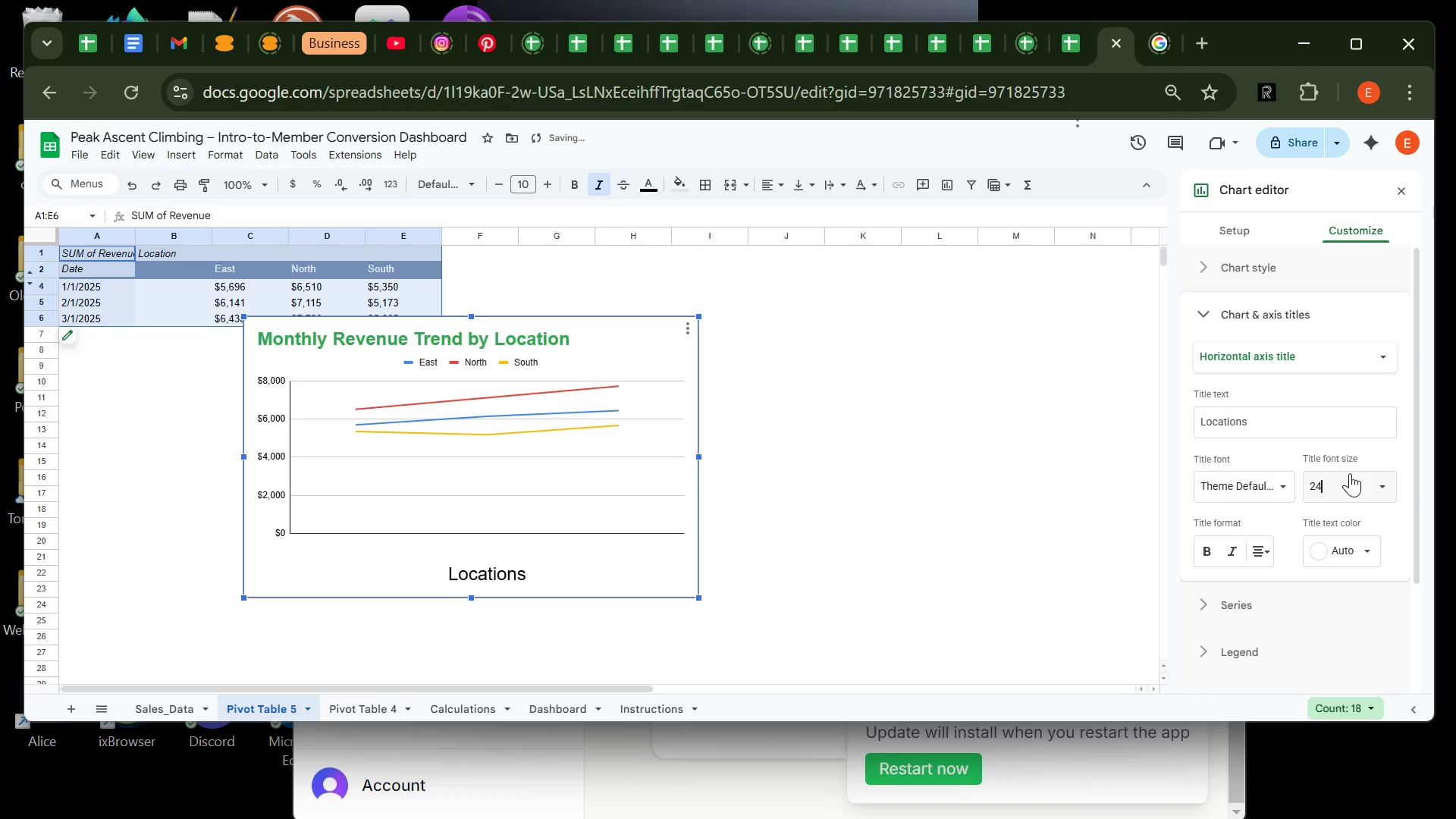 
left_click([1351, 480])
 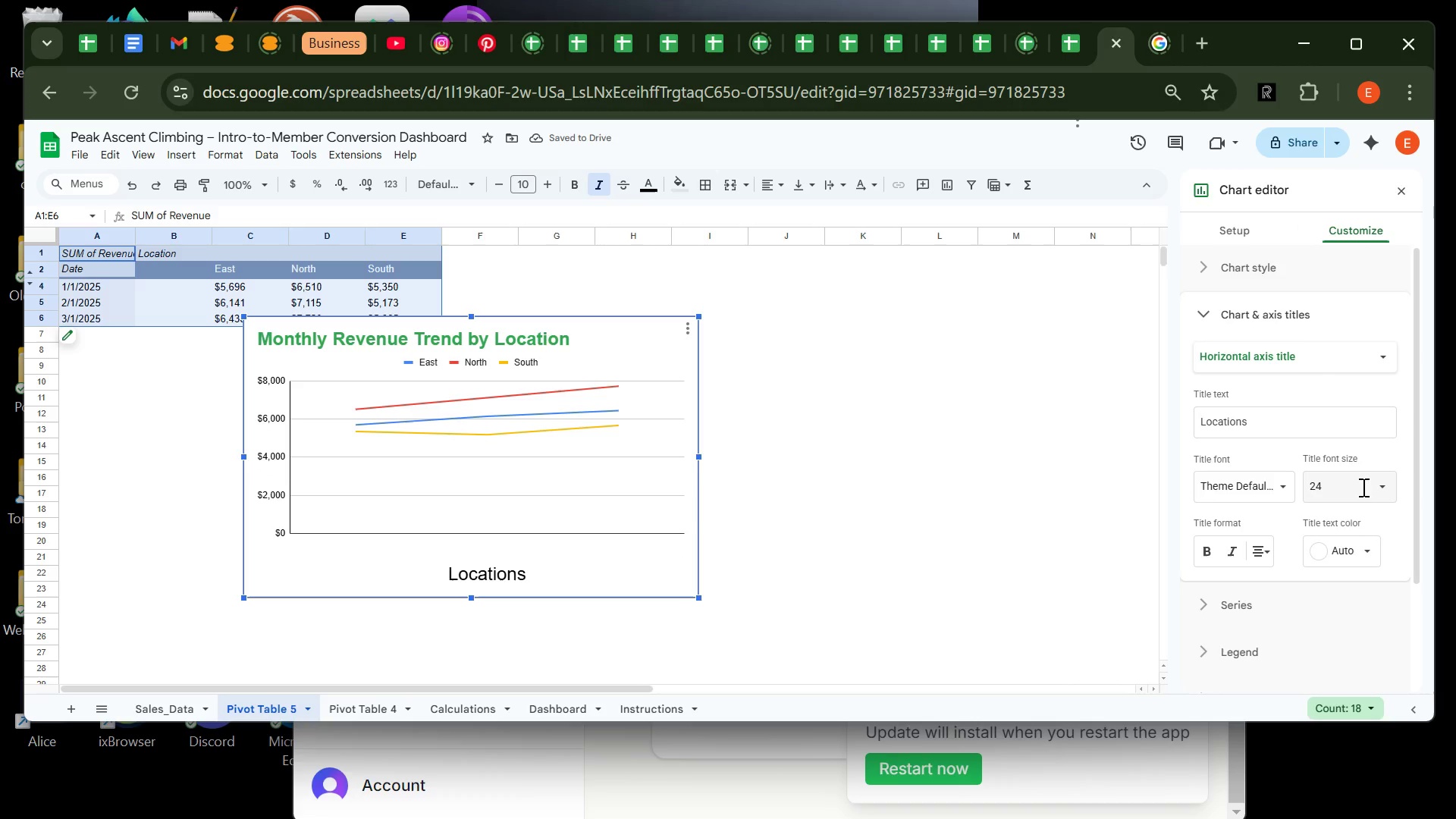 
left_click([1370, 487])
 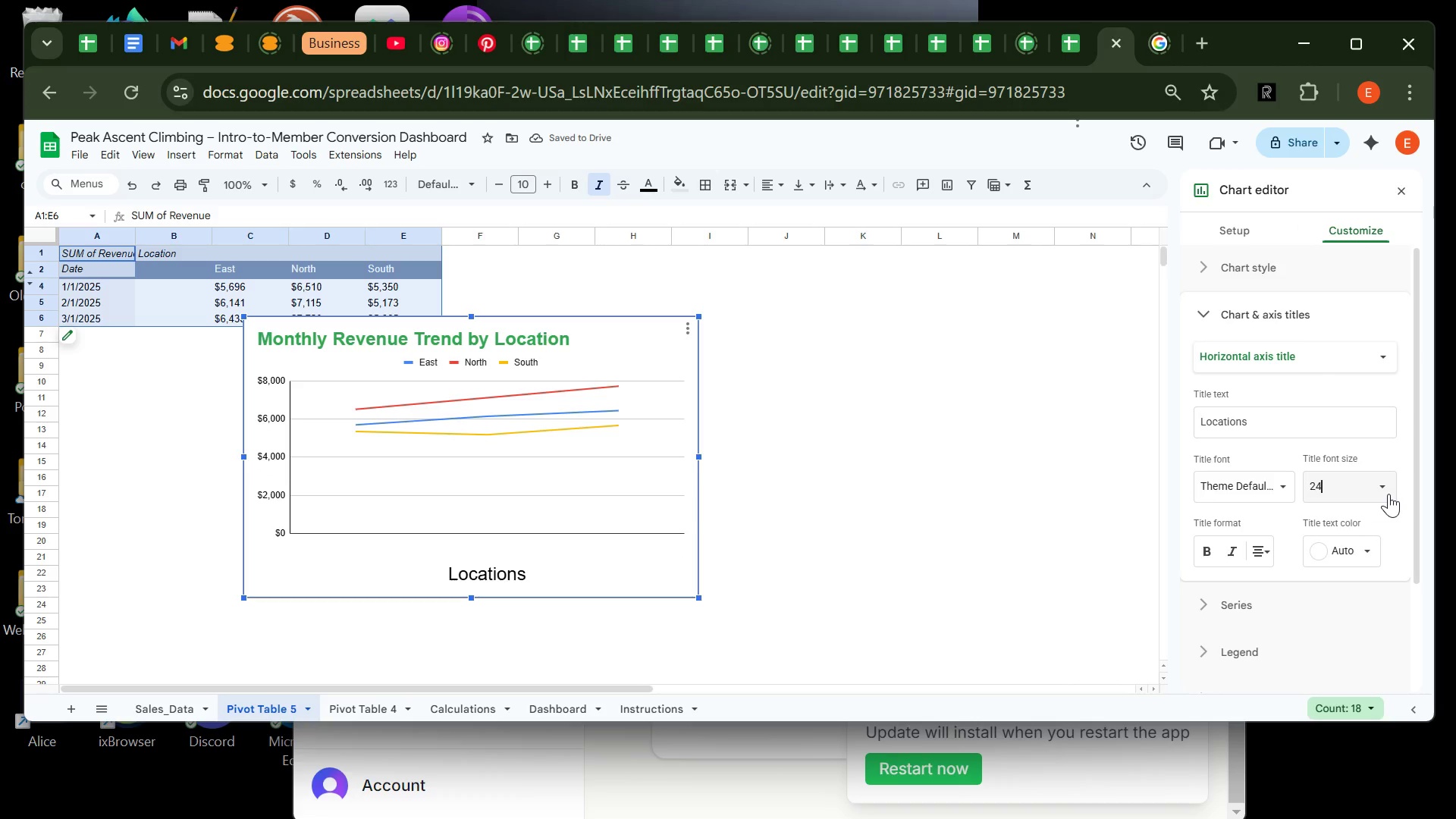 
left_click([1389, 494])
 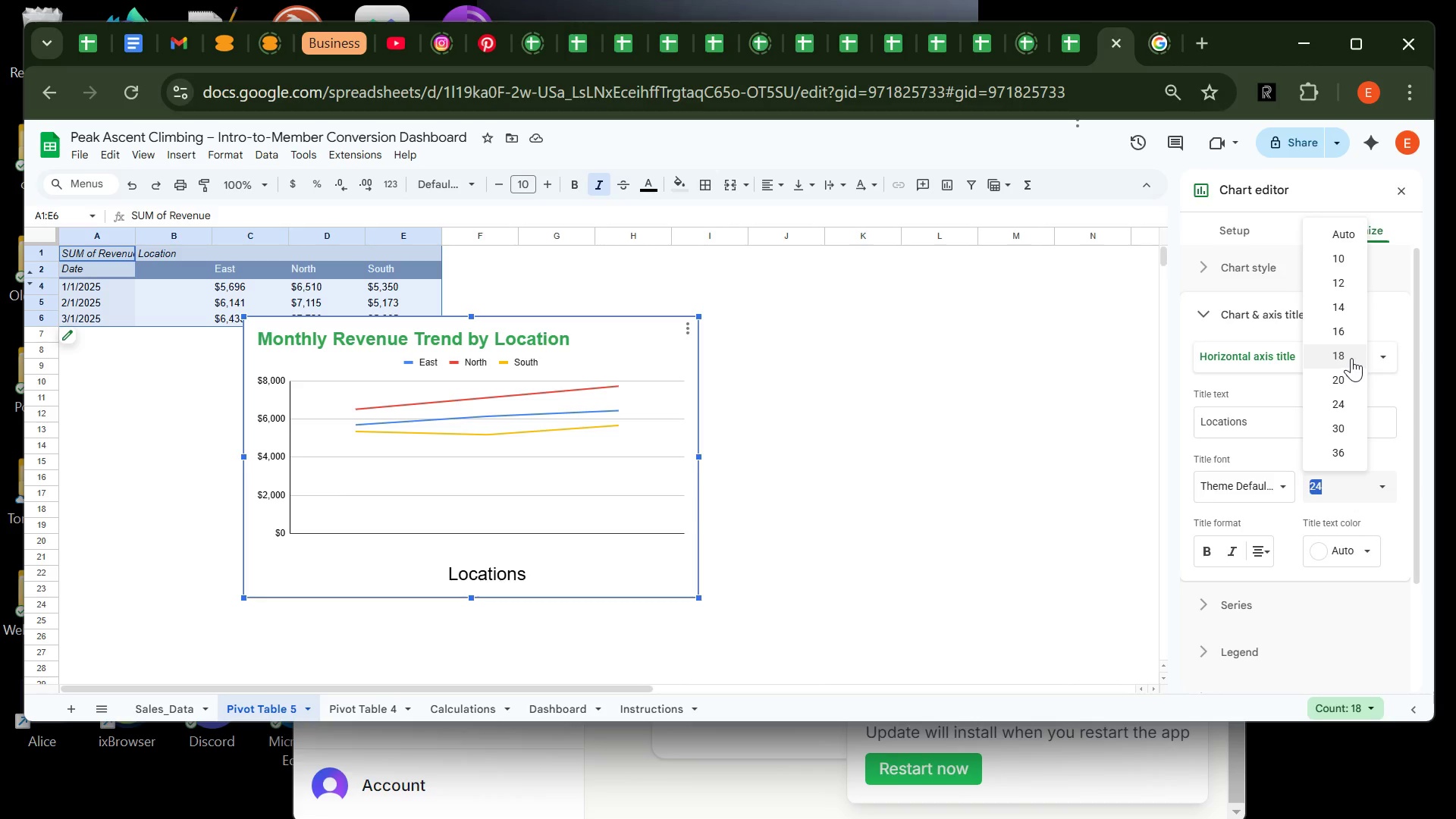 
left_click([1351, 358])
 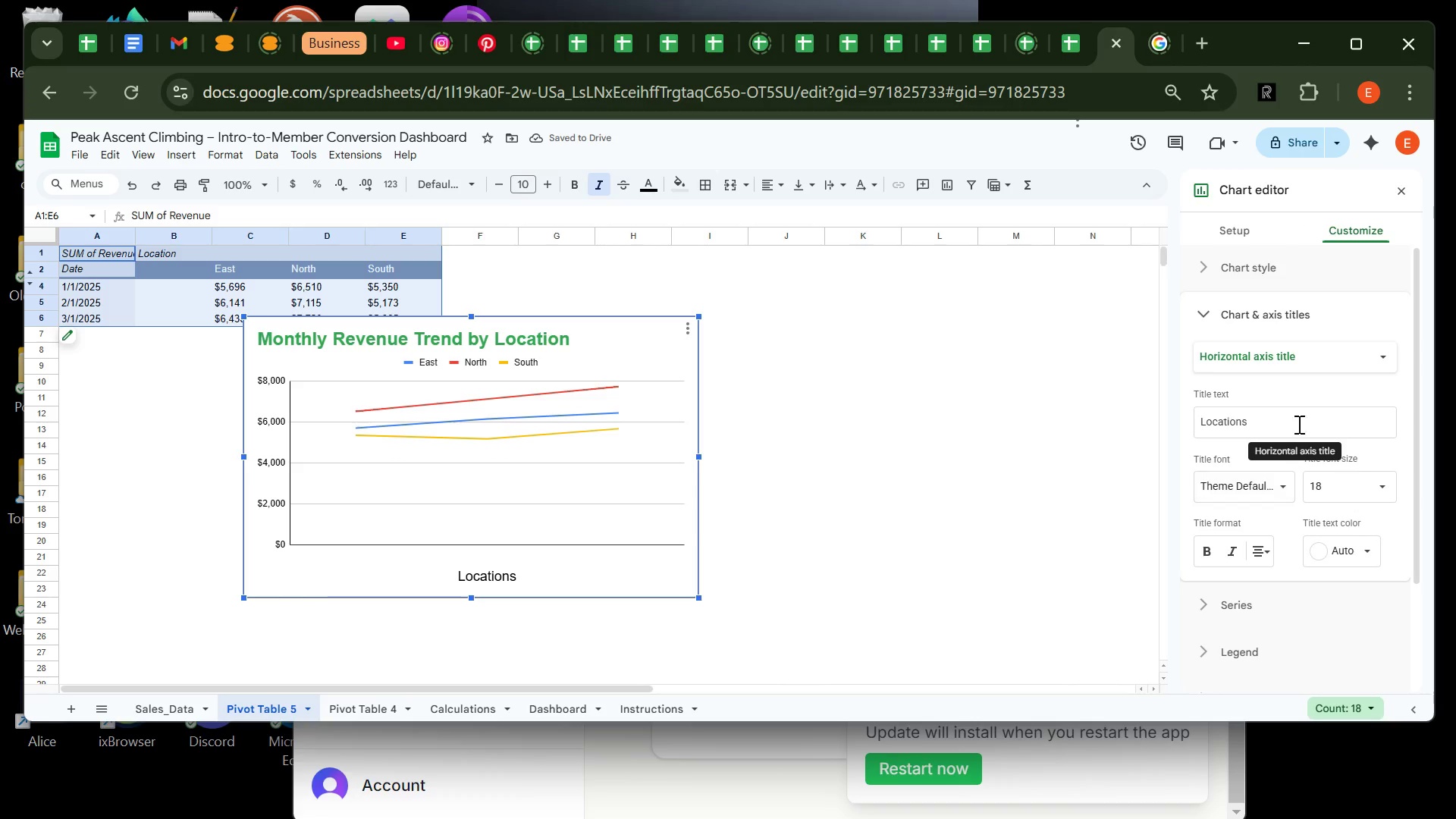 
left_click([1310, 356])
 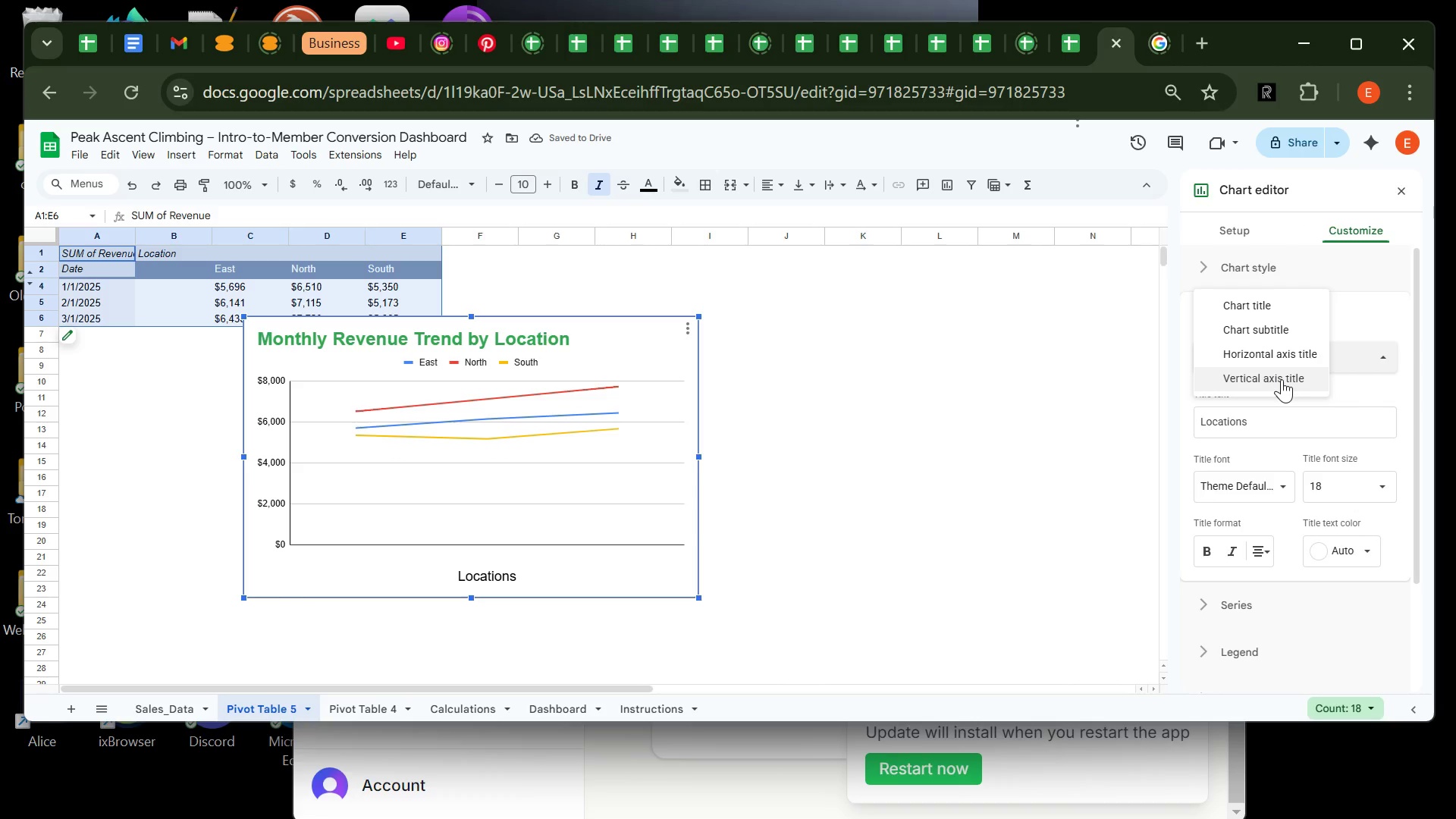 
left_click([1282, 379])
 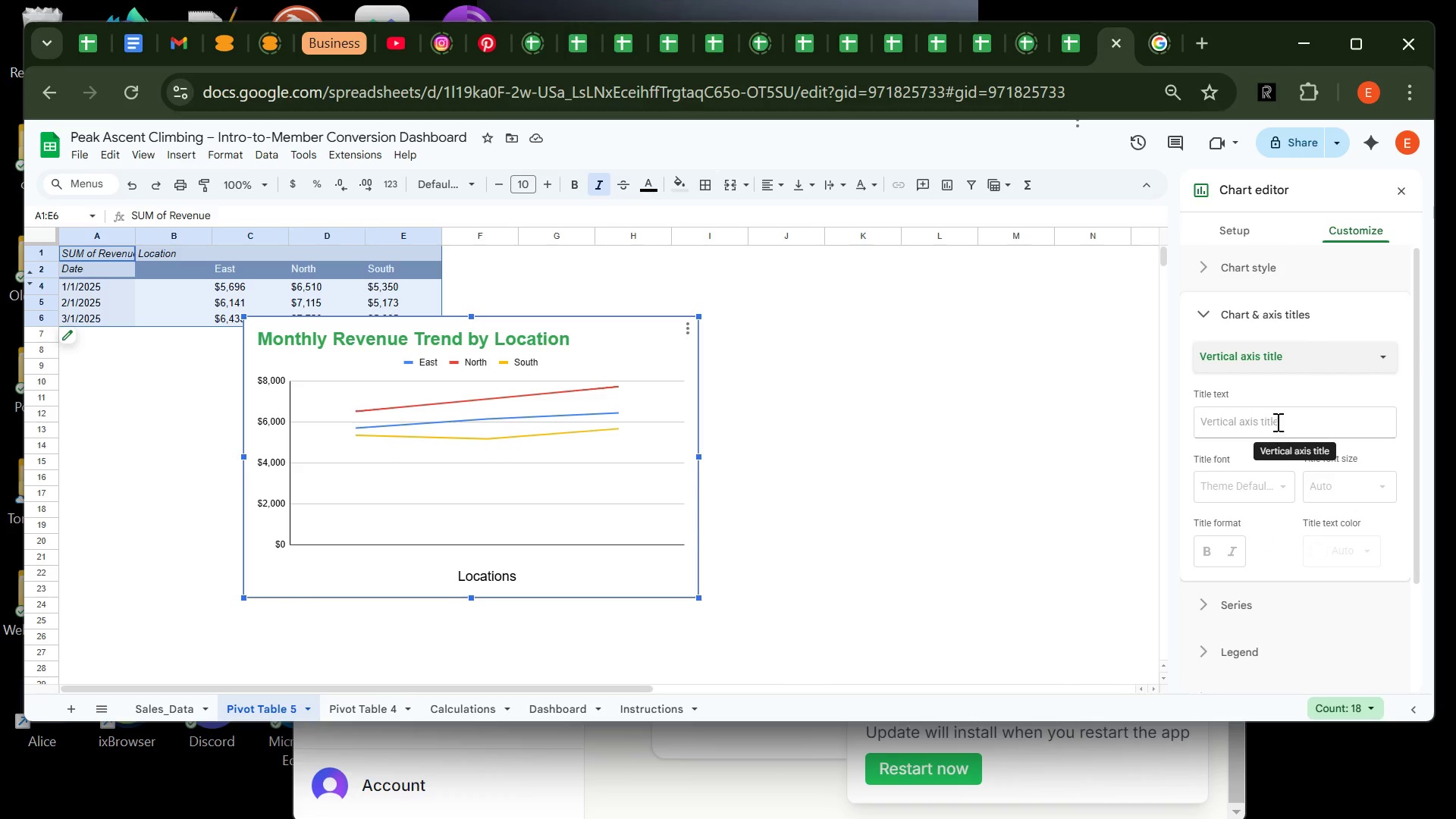 
left_click([1276, 422])
 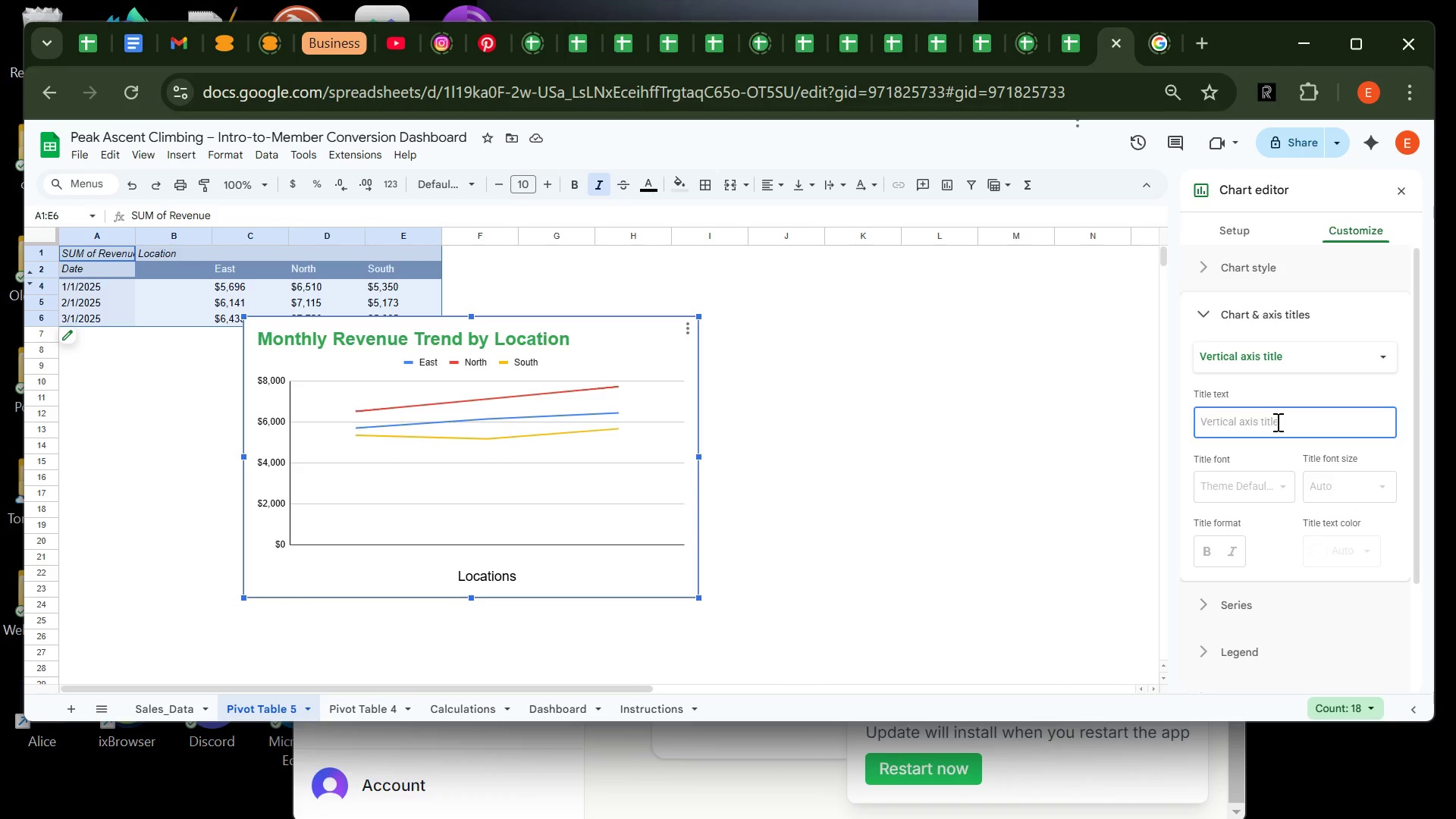 
type(Revenue)
 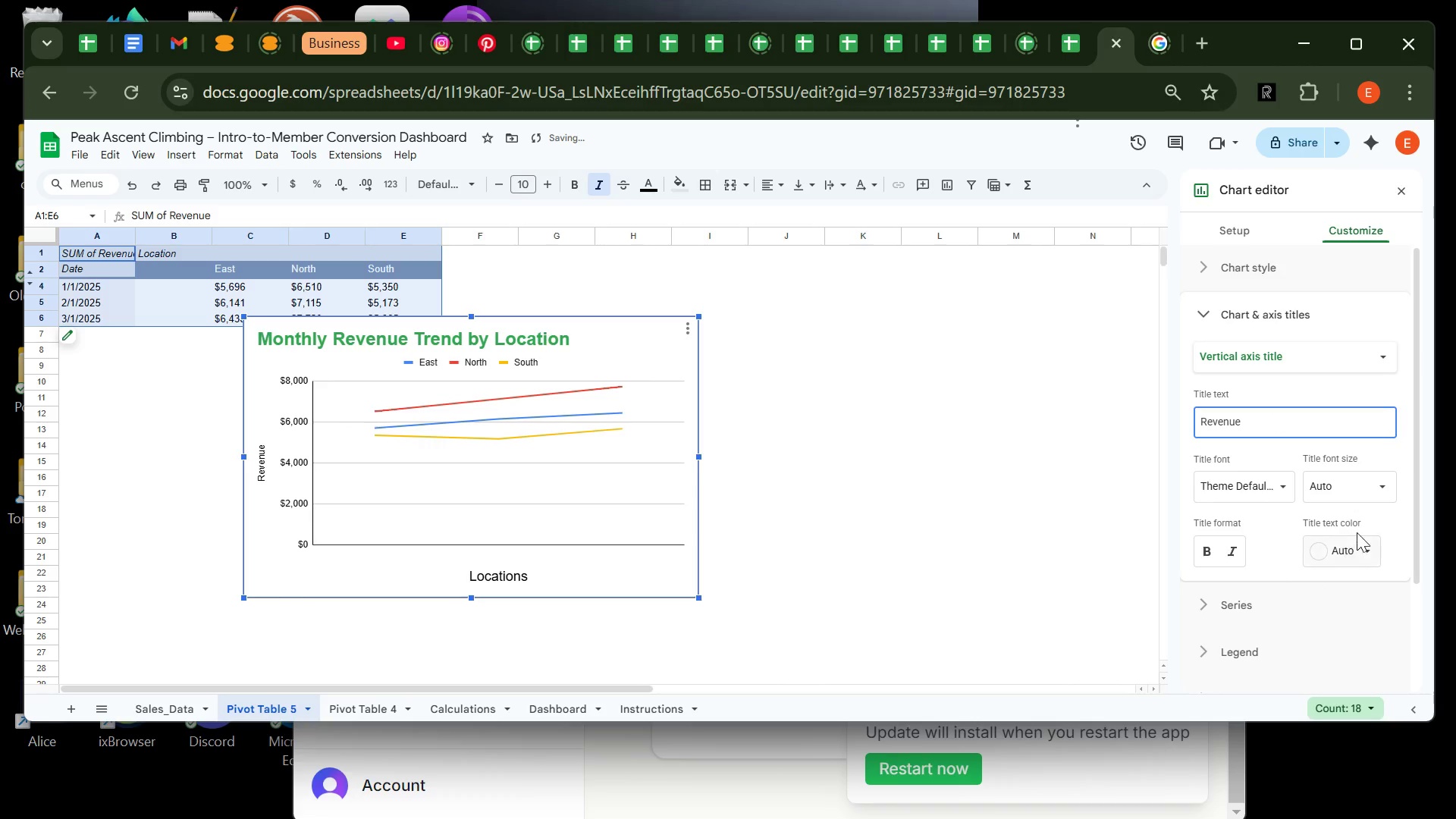 
left_click([1363, 489])
 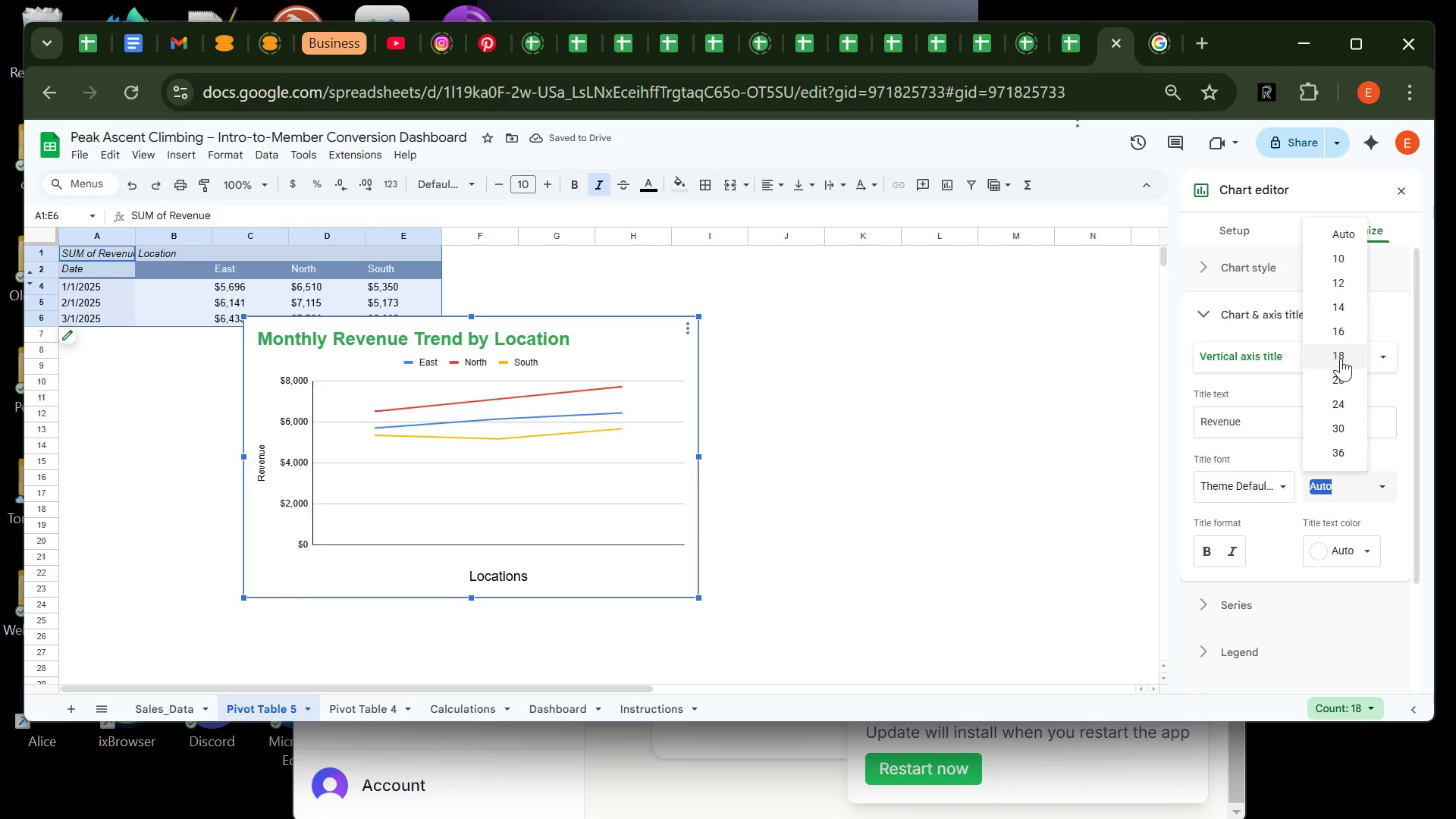 
left_click([1341, 356])
 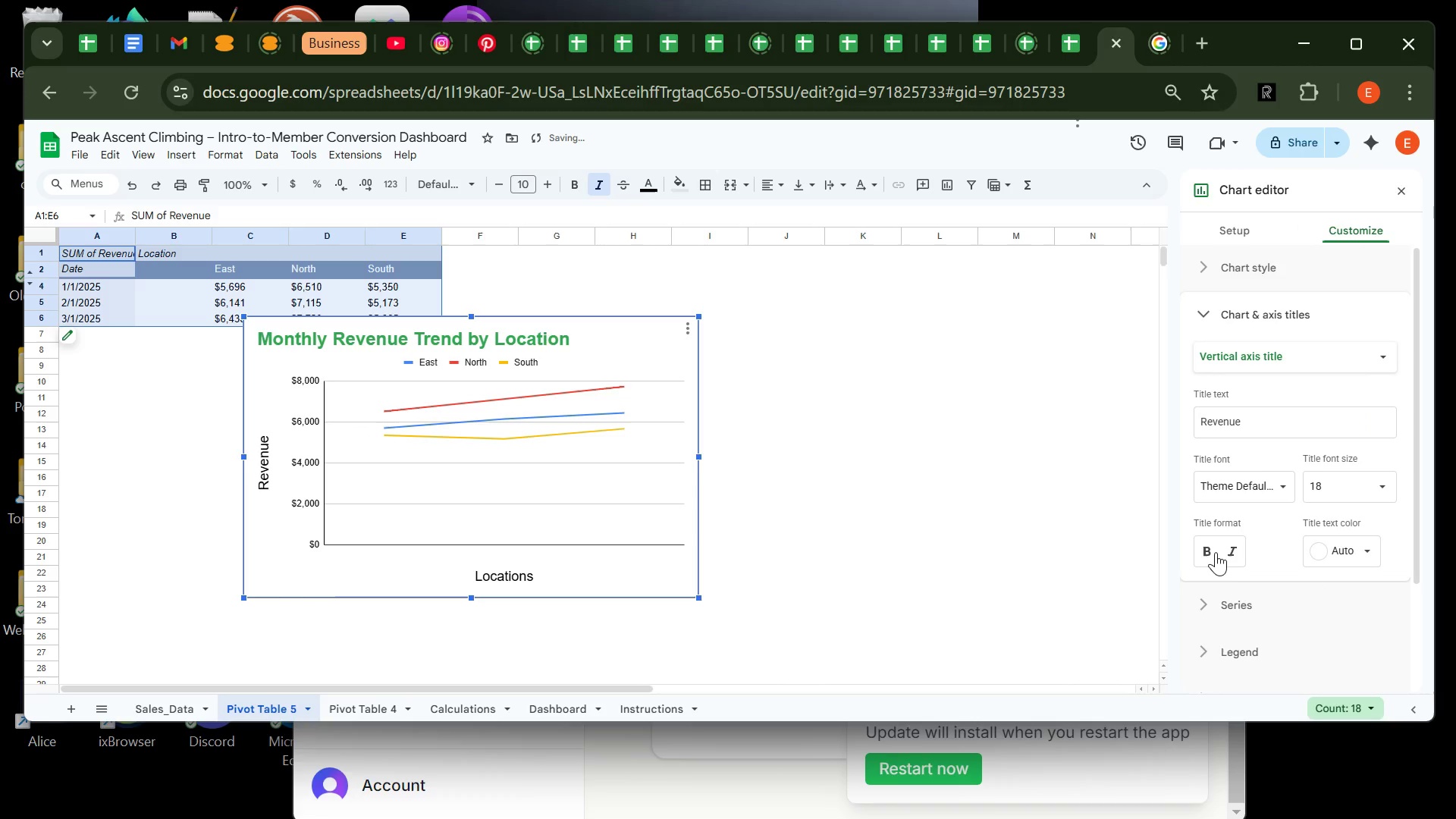 
left_click([1213, 552])
 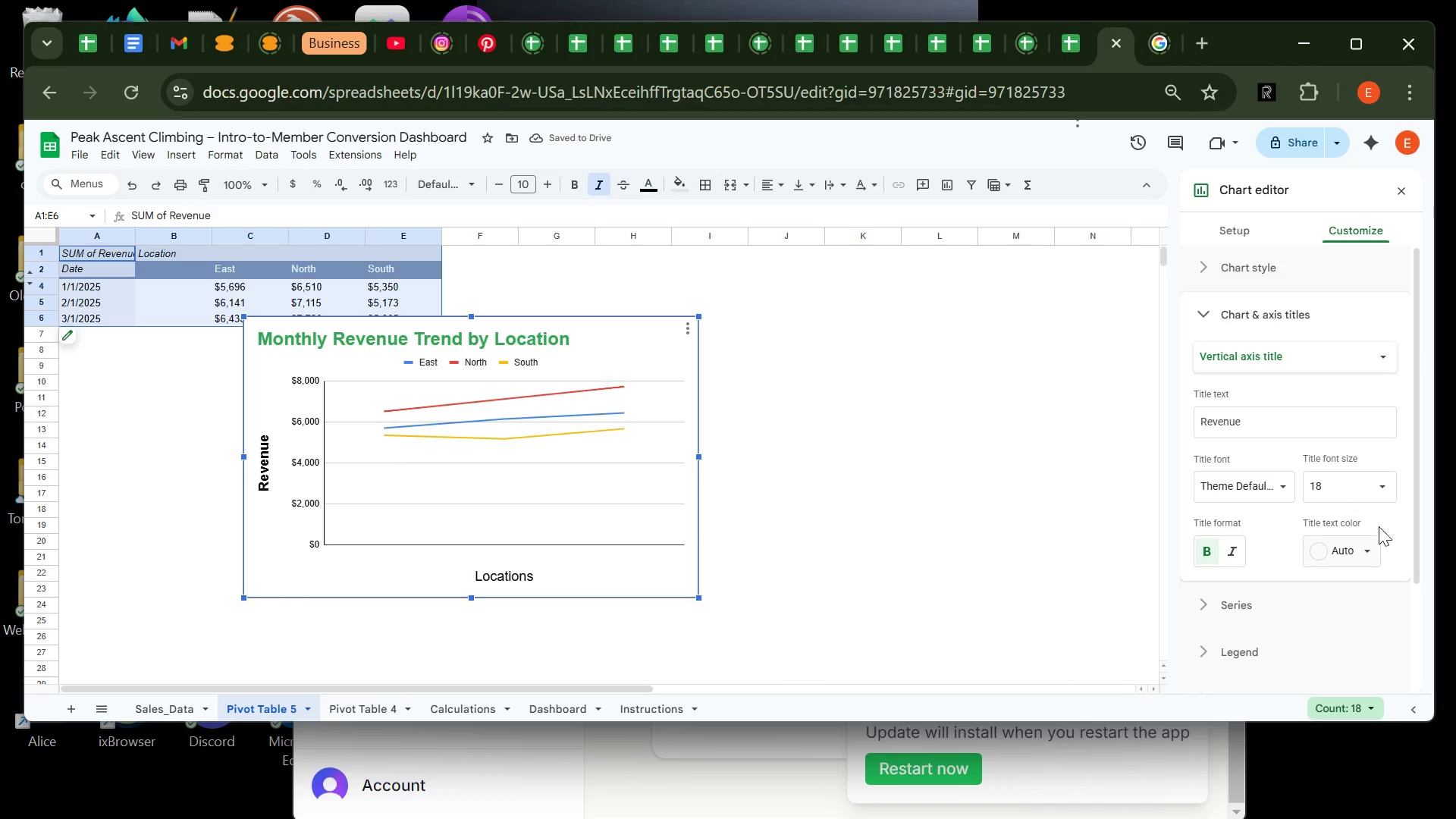 
wait(5.74)
 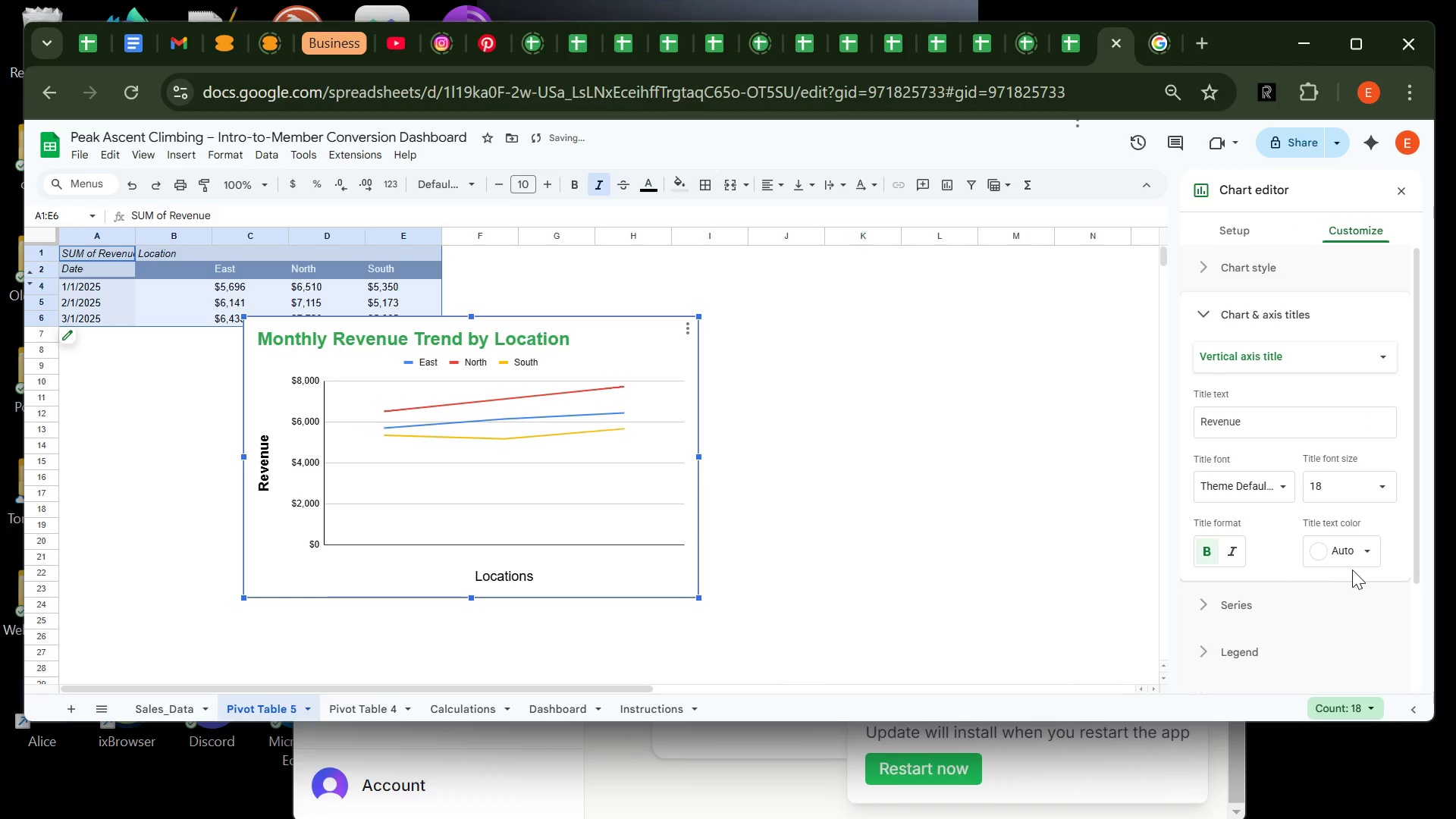 
left_click([1271, 354])
 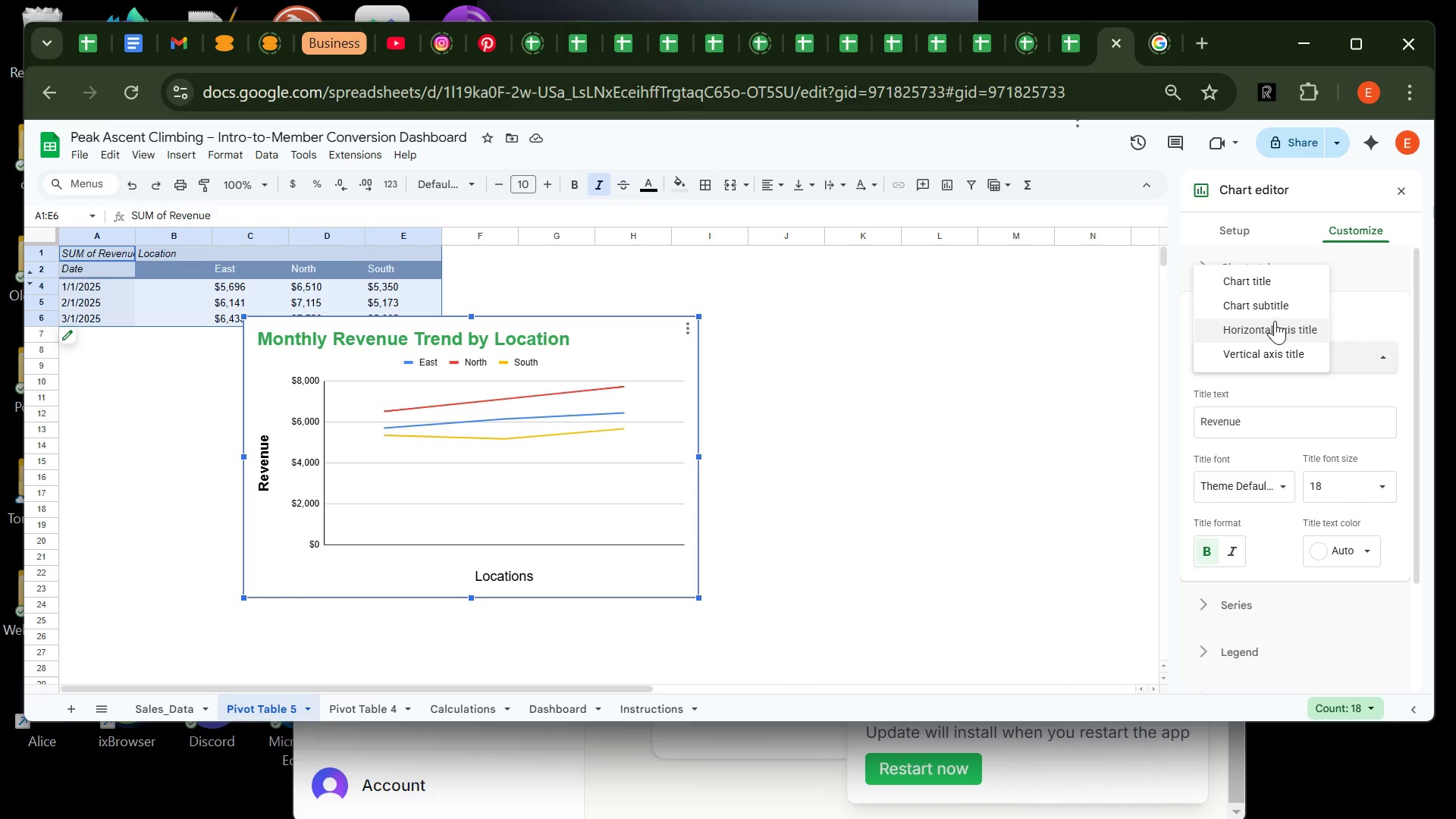 
left_click([1275, 321])
 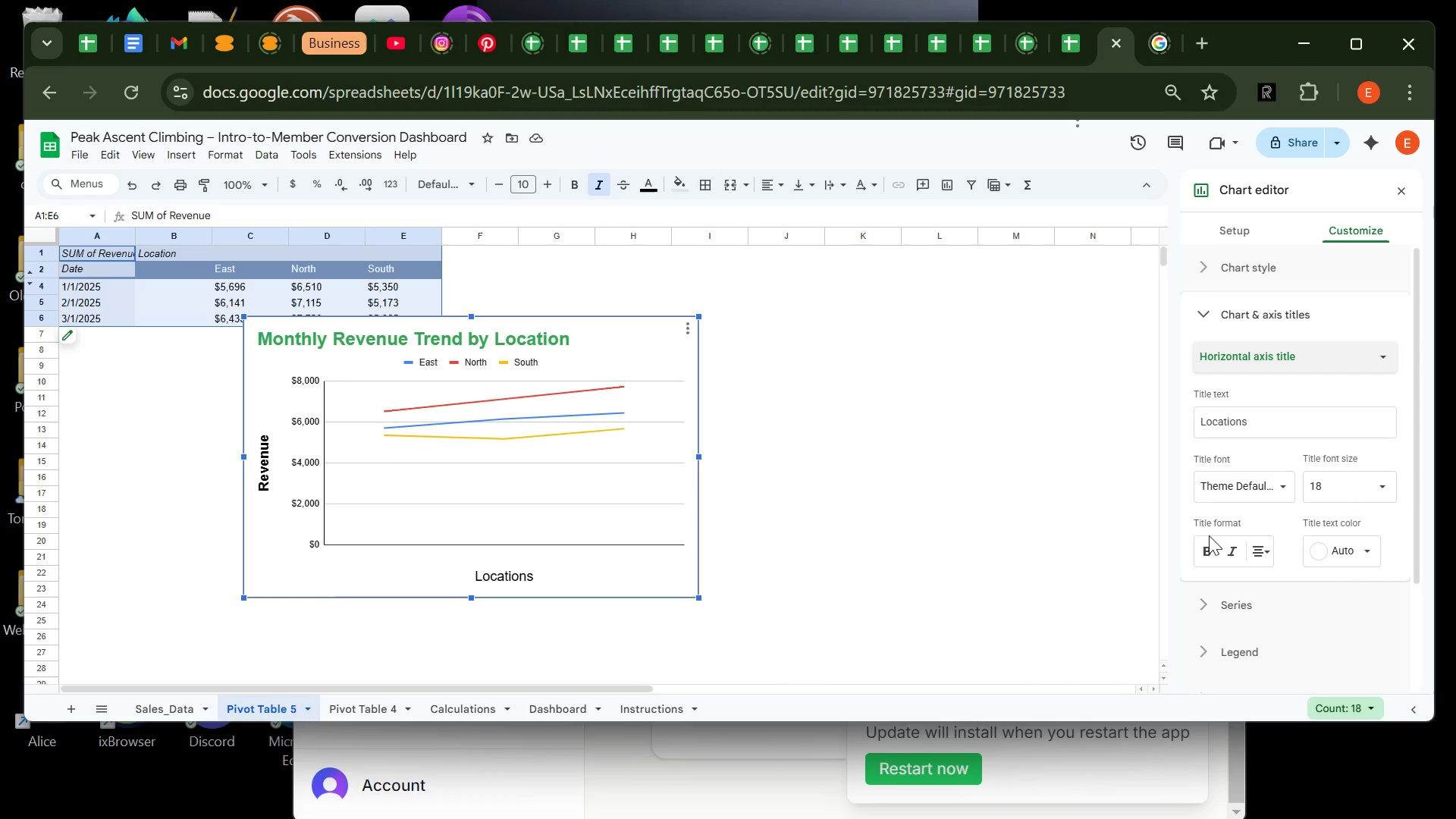 
left_click([1206, 539])
 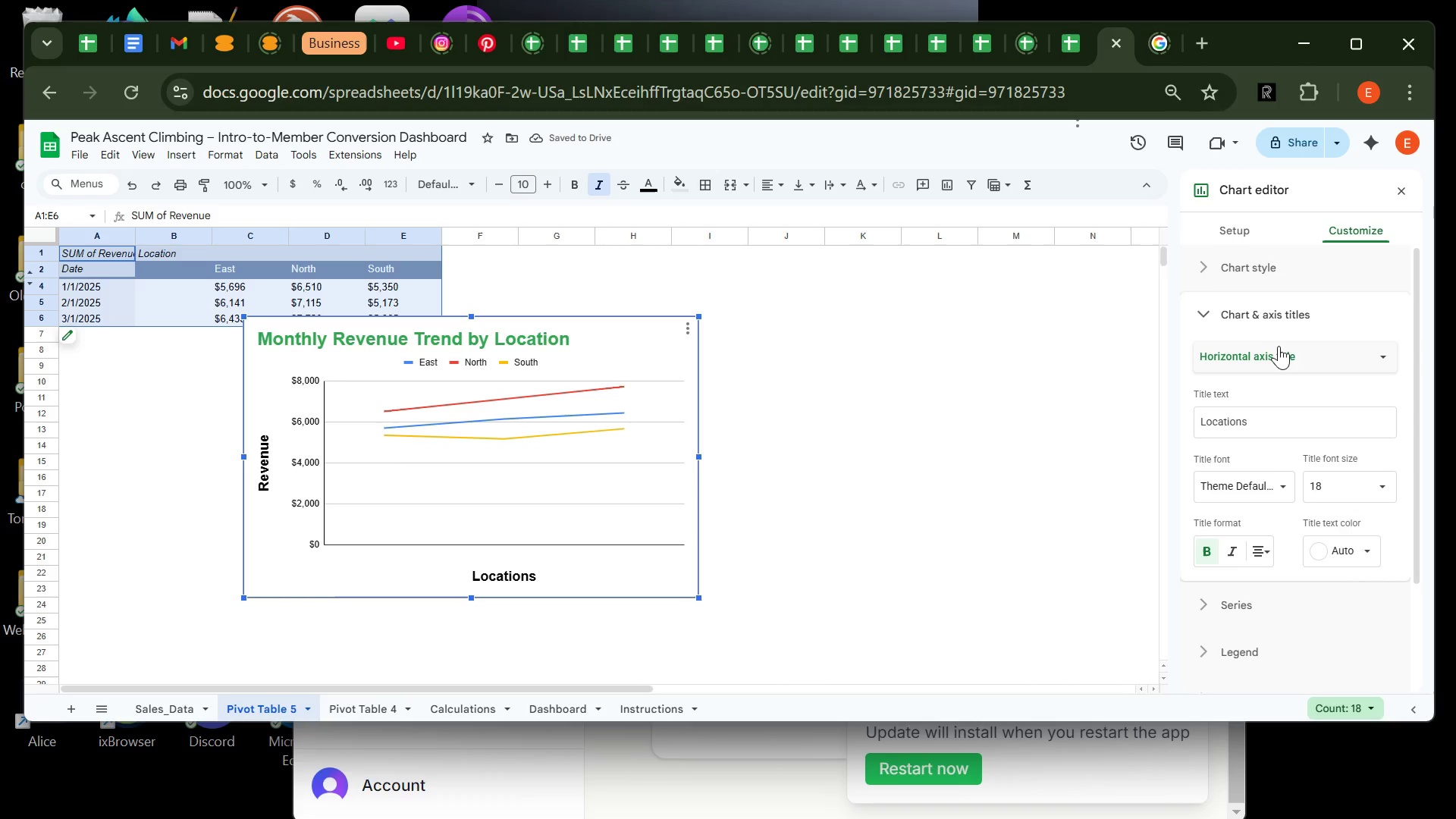 
left_click([1222, 318])
 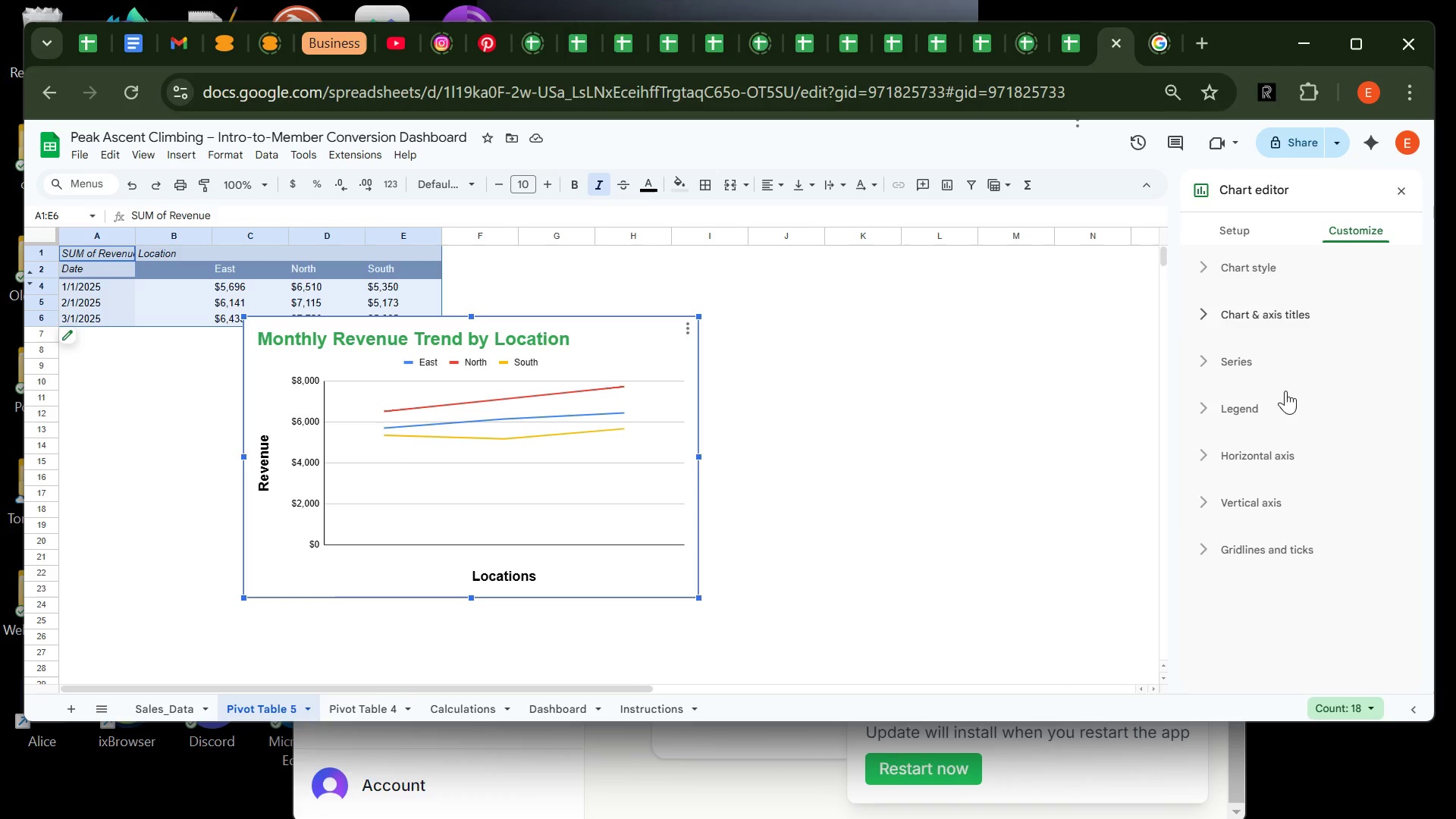 
wait(9.01)
 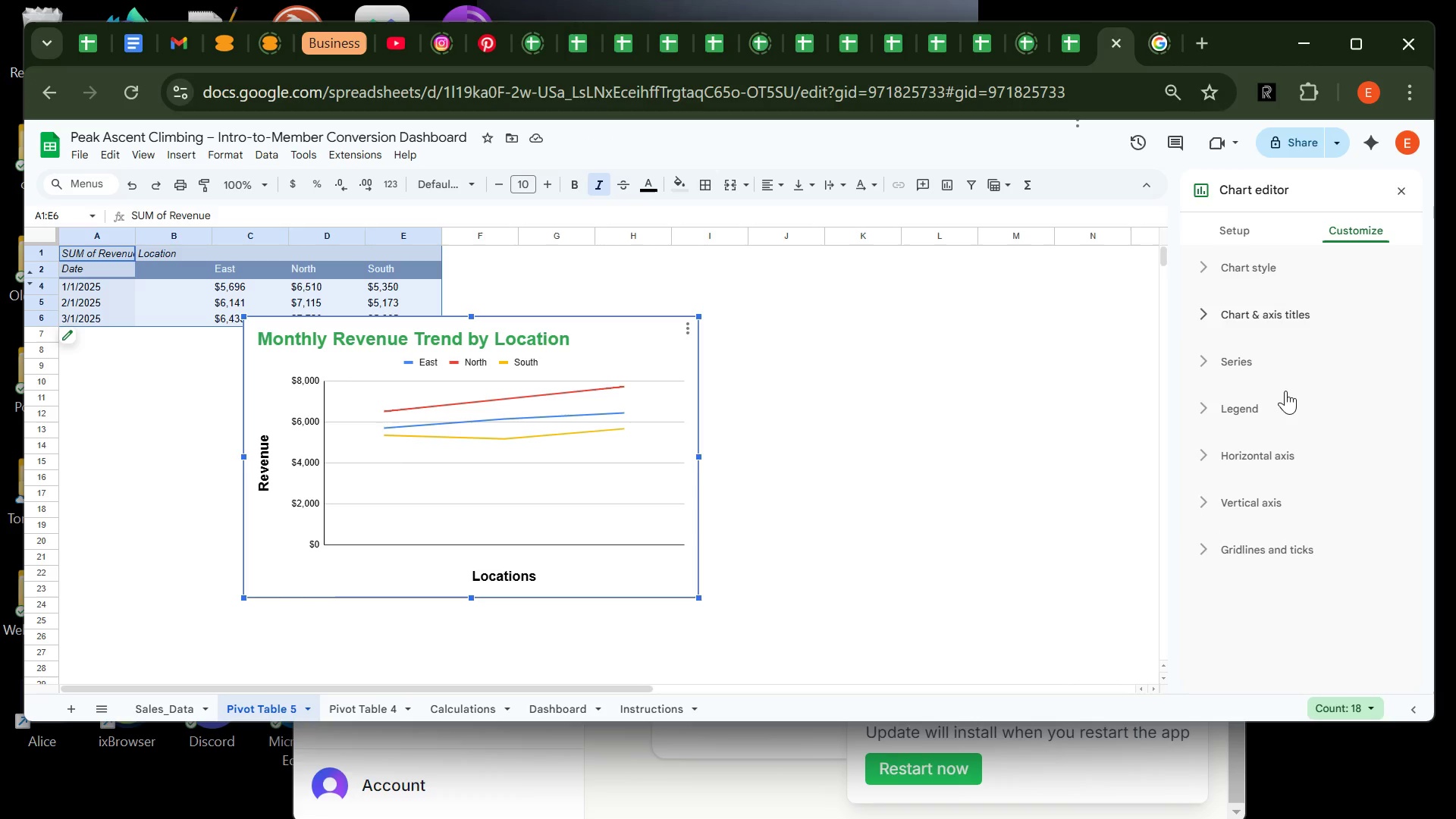 
left_click([1275, 418])
 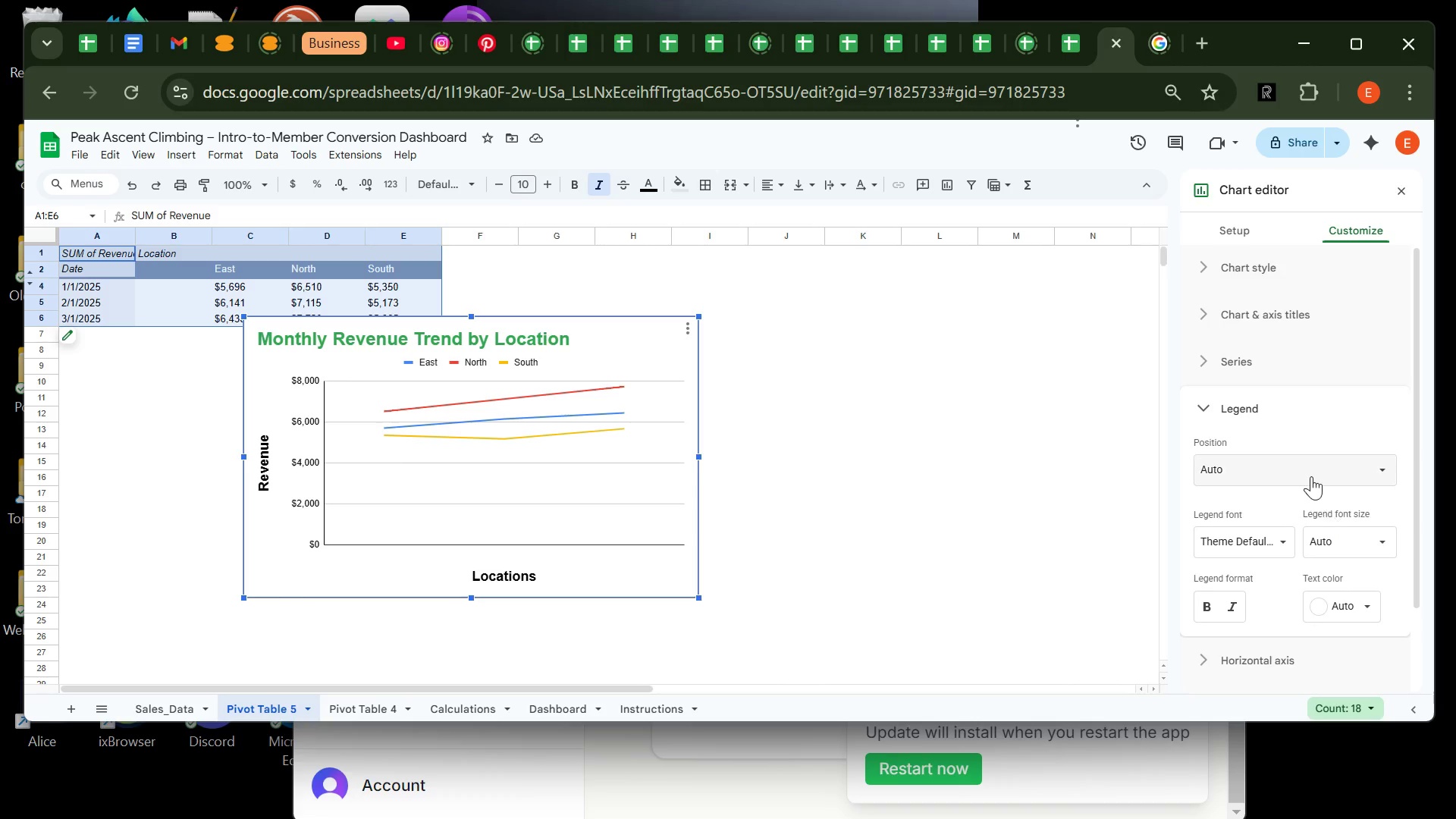 
left_click([1310, 473])
 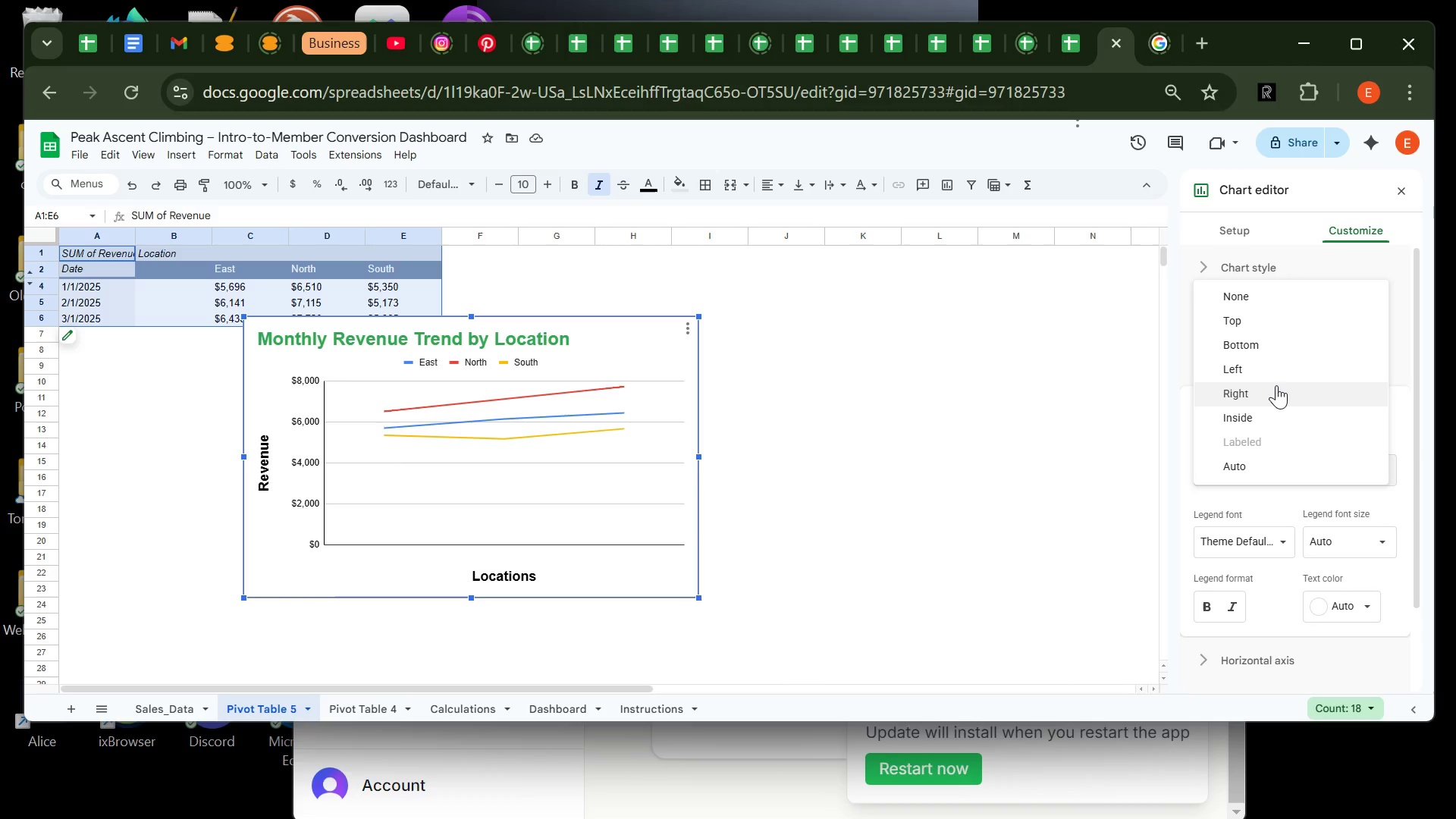 
left_click([1276, 387])
 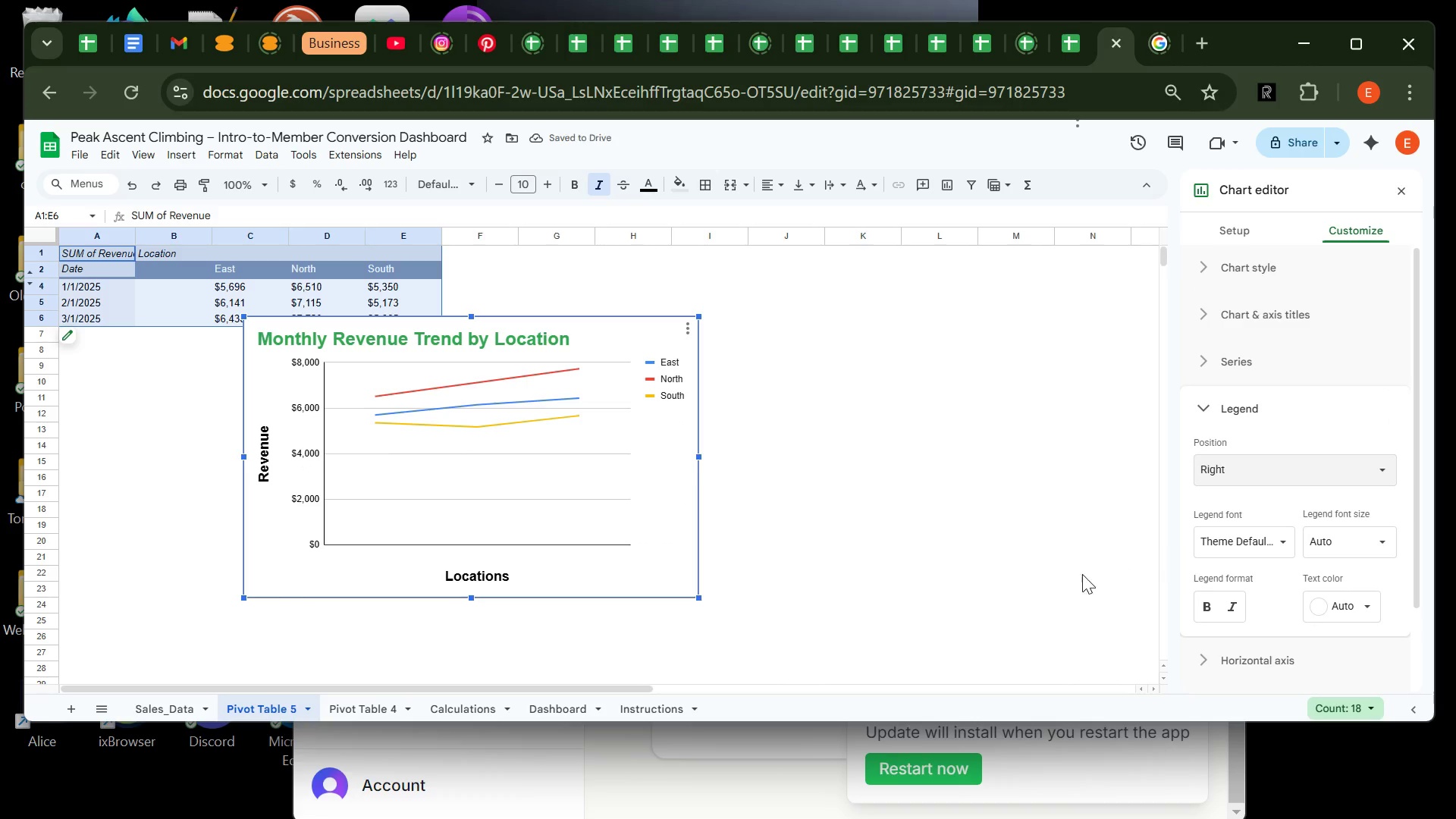 
left_click([1028, 515])
 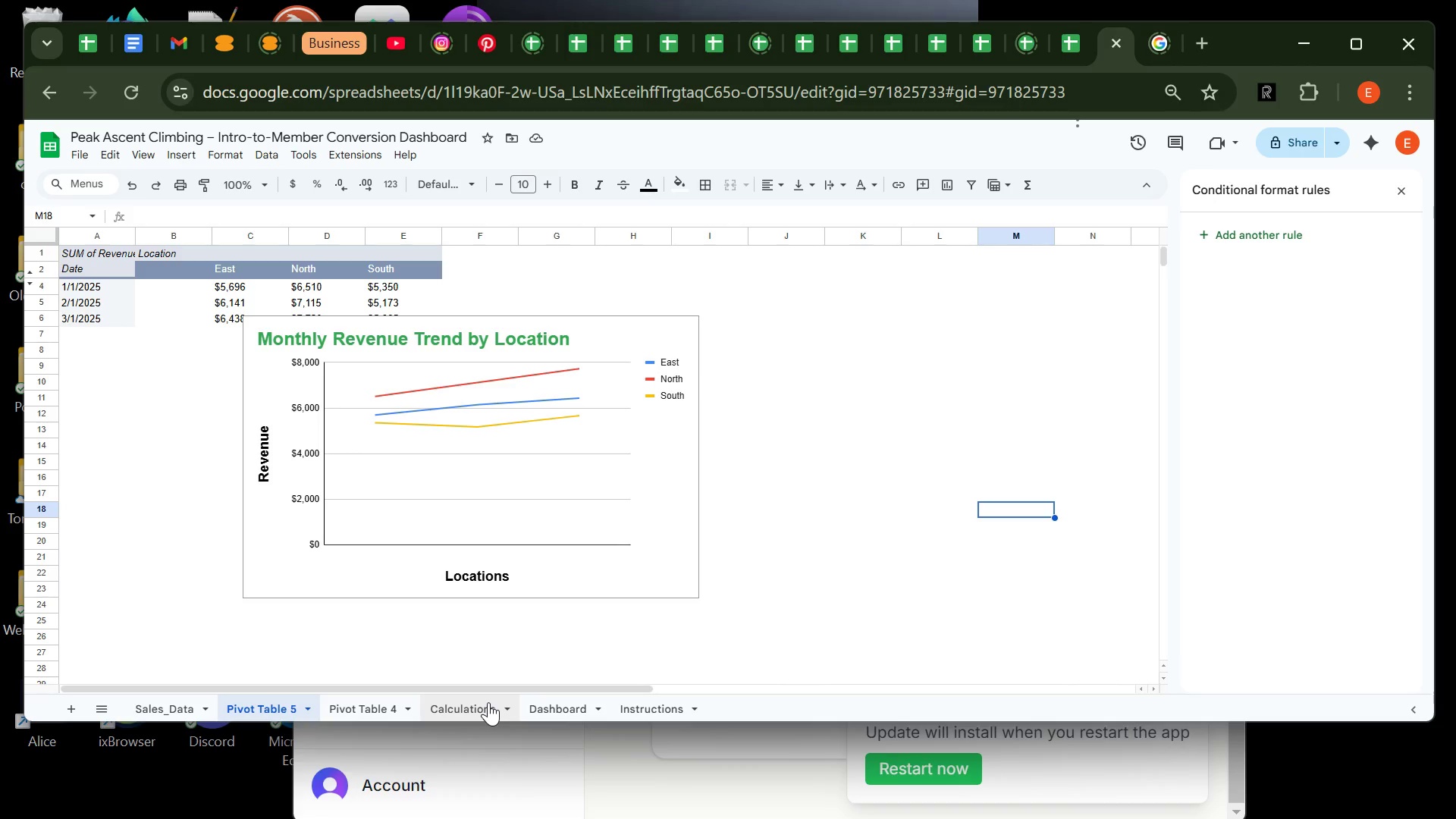 
wait(10.38)
 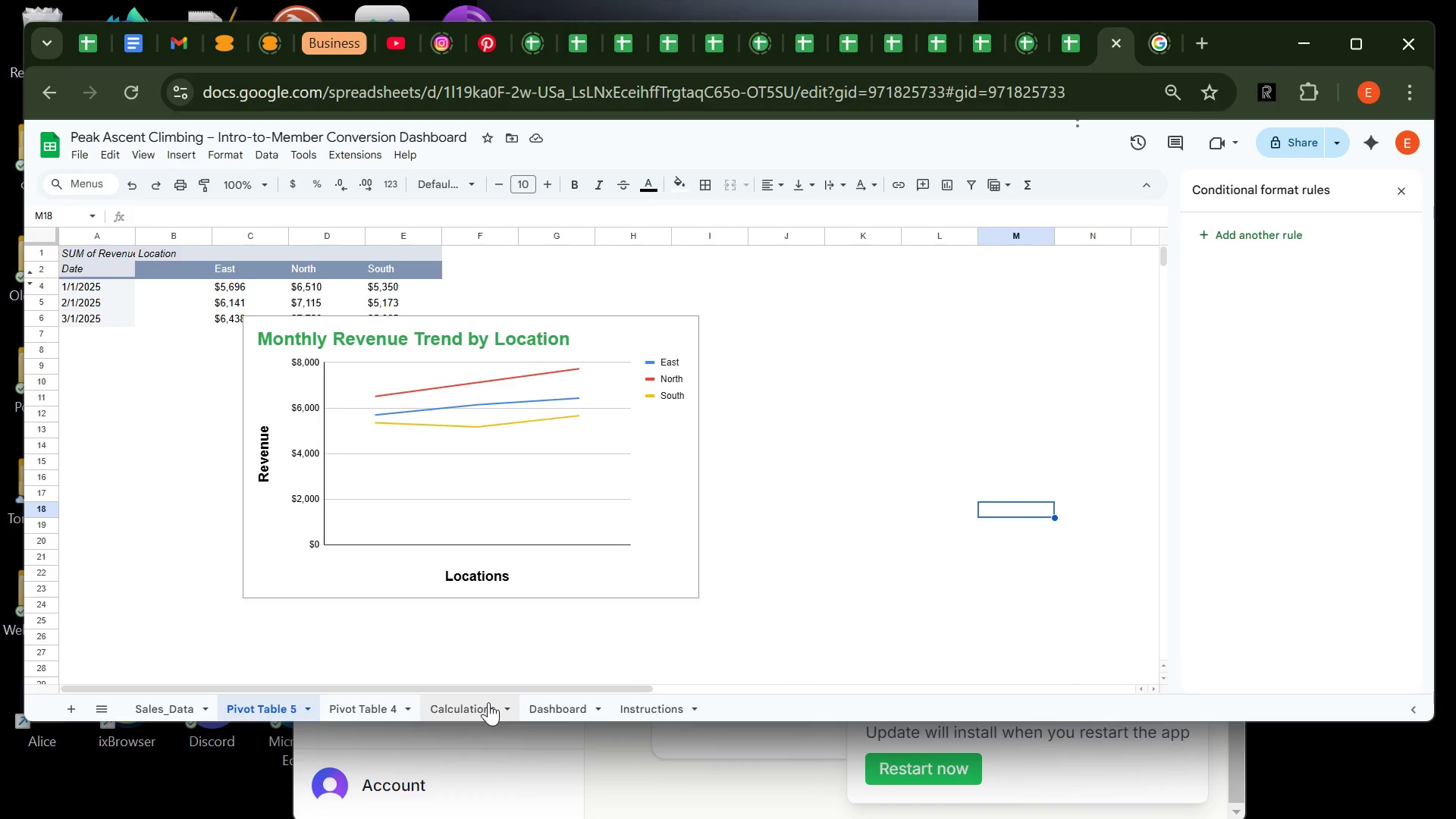 
left_click([350, 708])
 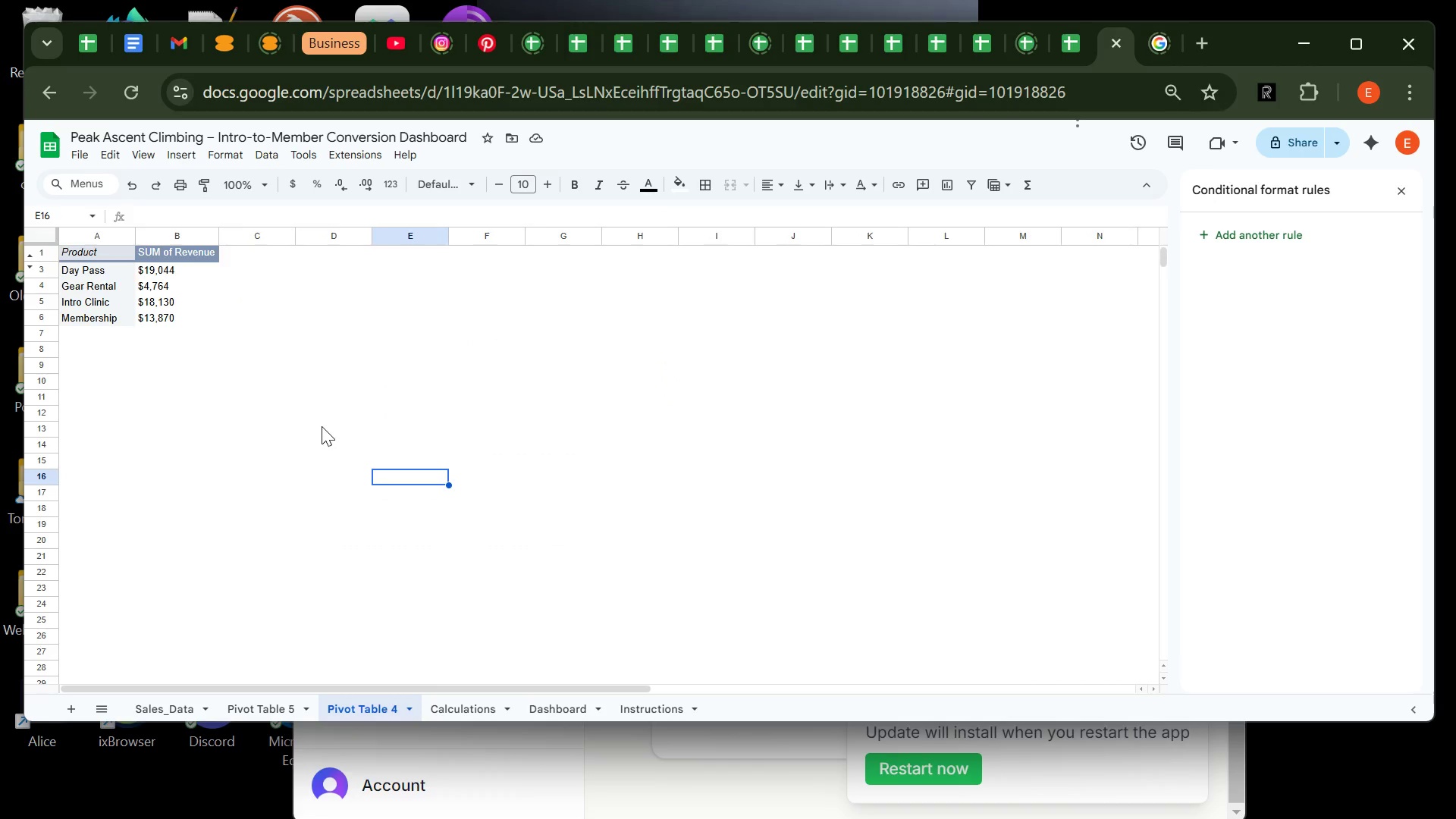 
left_click([322, 426])
 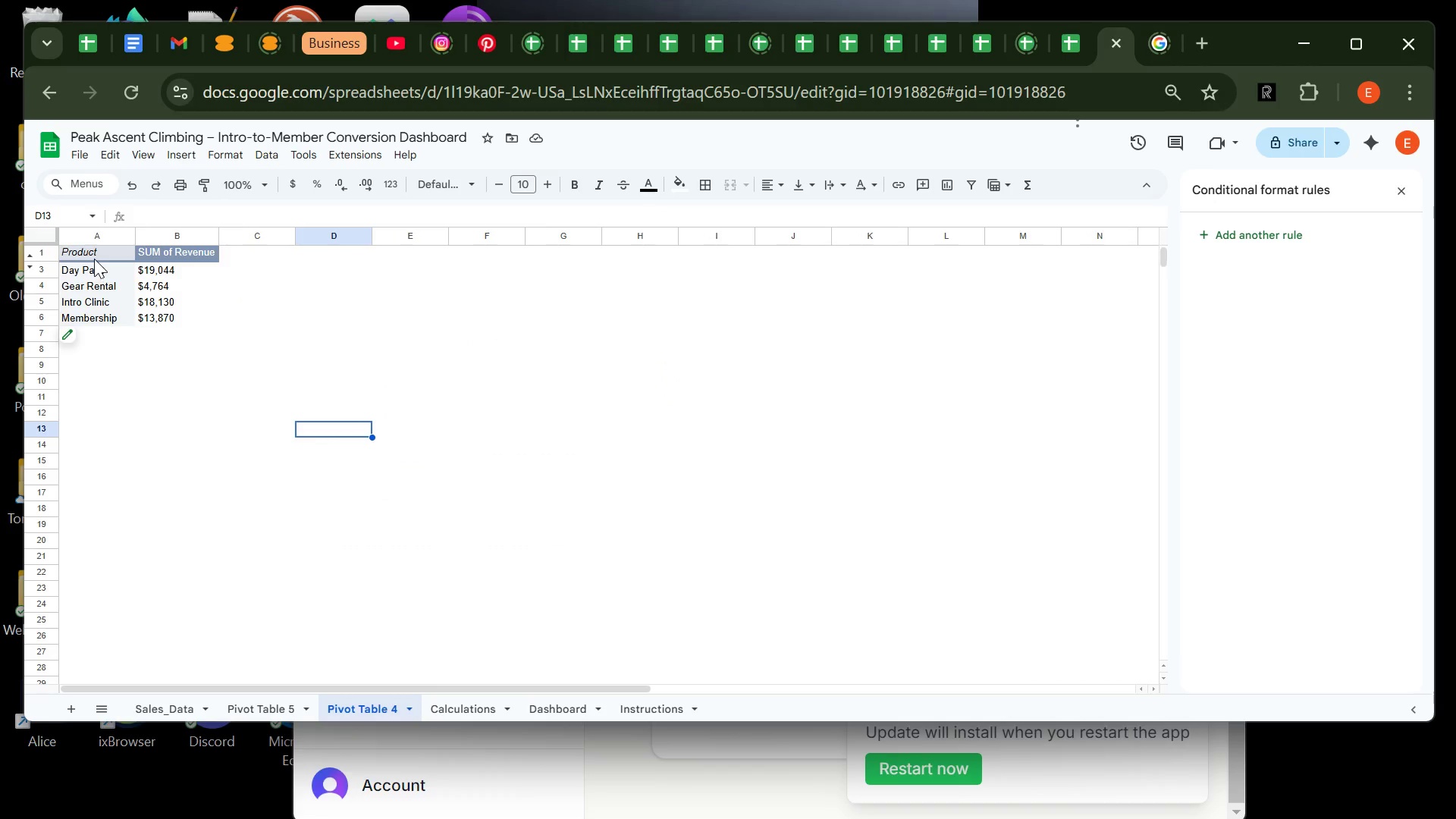 
left_click([94, 258])
 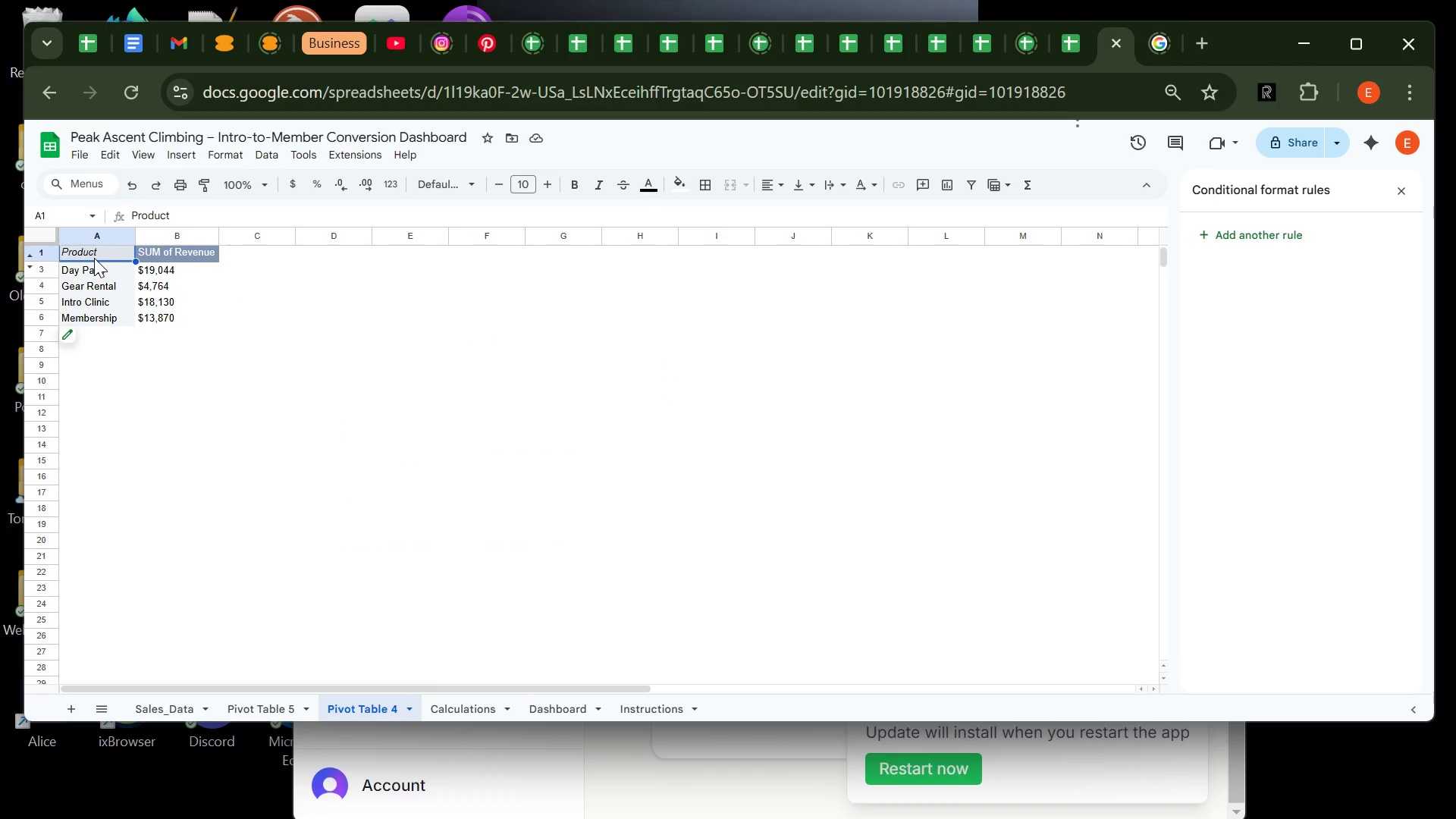 
left_click_drag(start_coordinate=[94, 258], to_coordinate=[165, 318])
 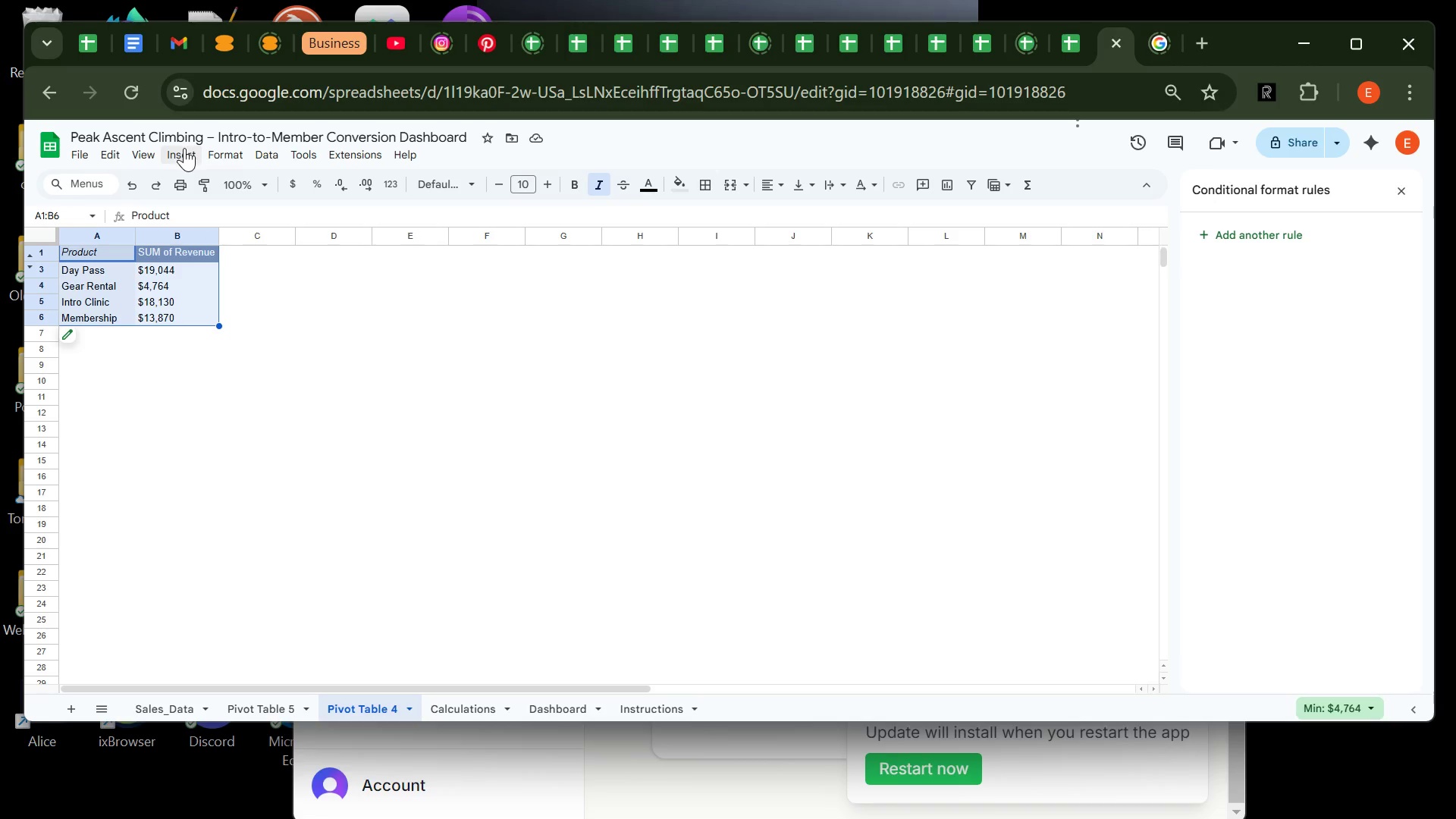 
left_click([185, 148])
 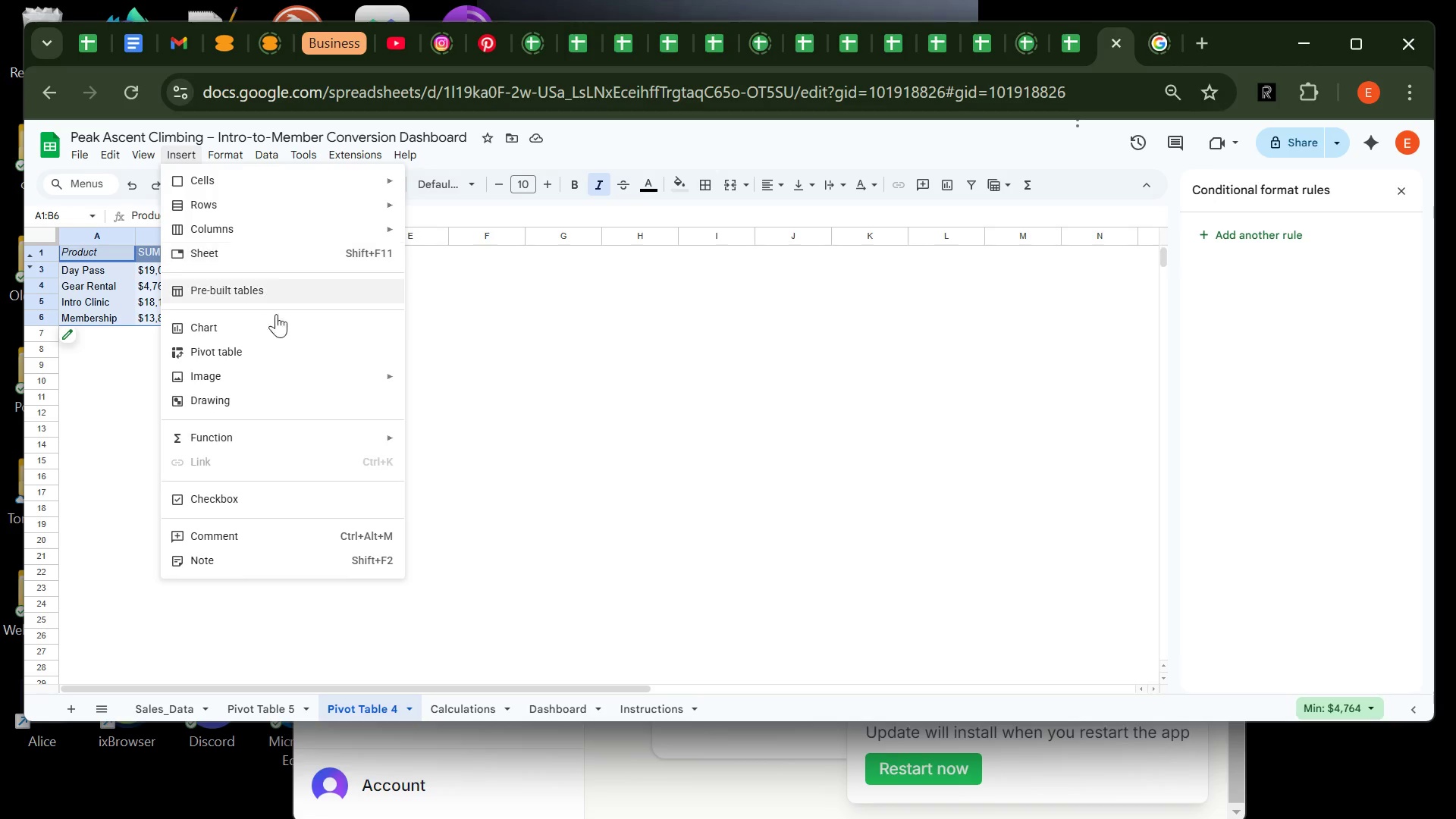 
left_click([275, 338])
 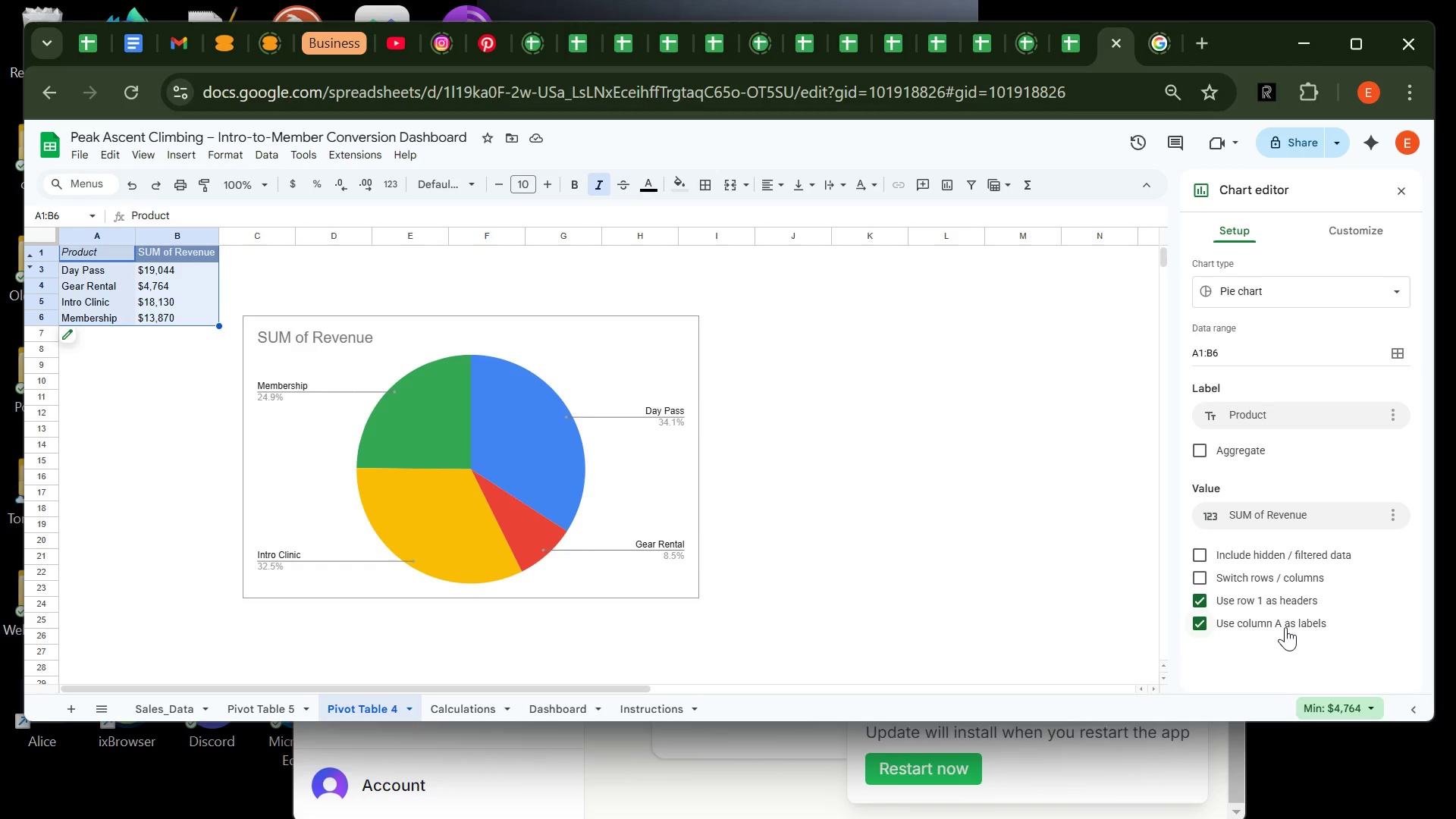 
wait(14.53)
 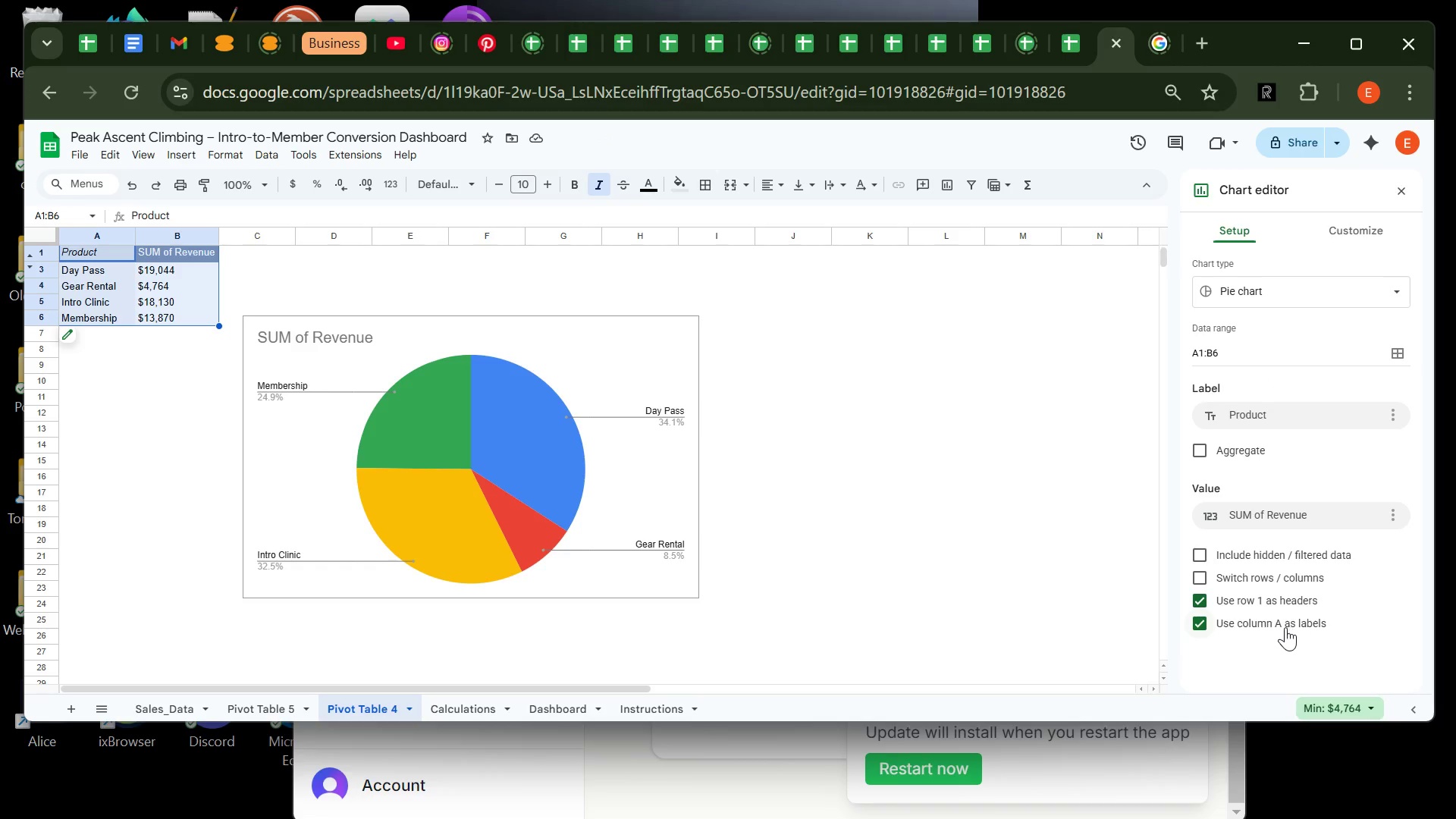 
left_click([1360, 224])
 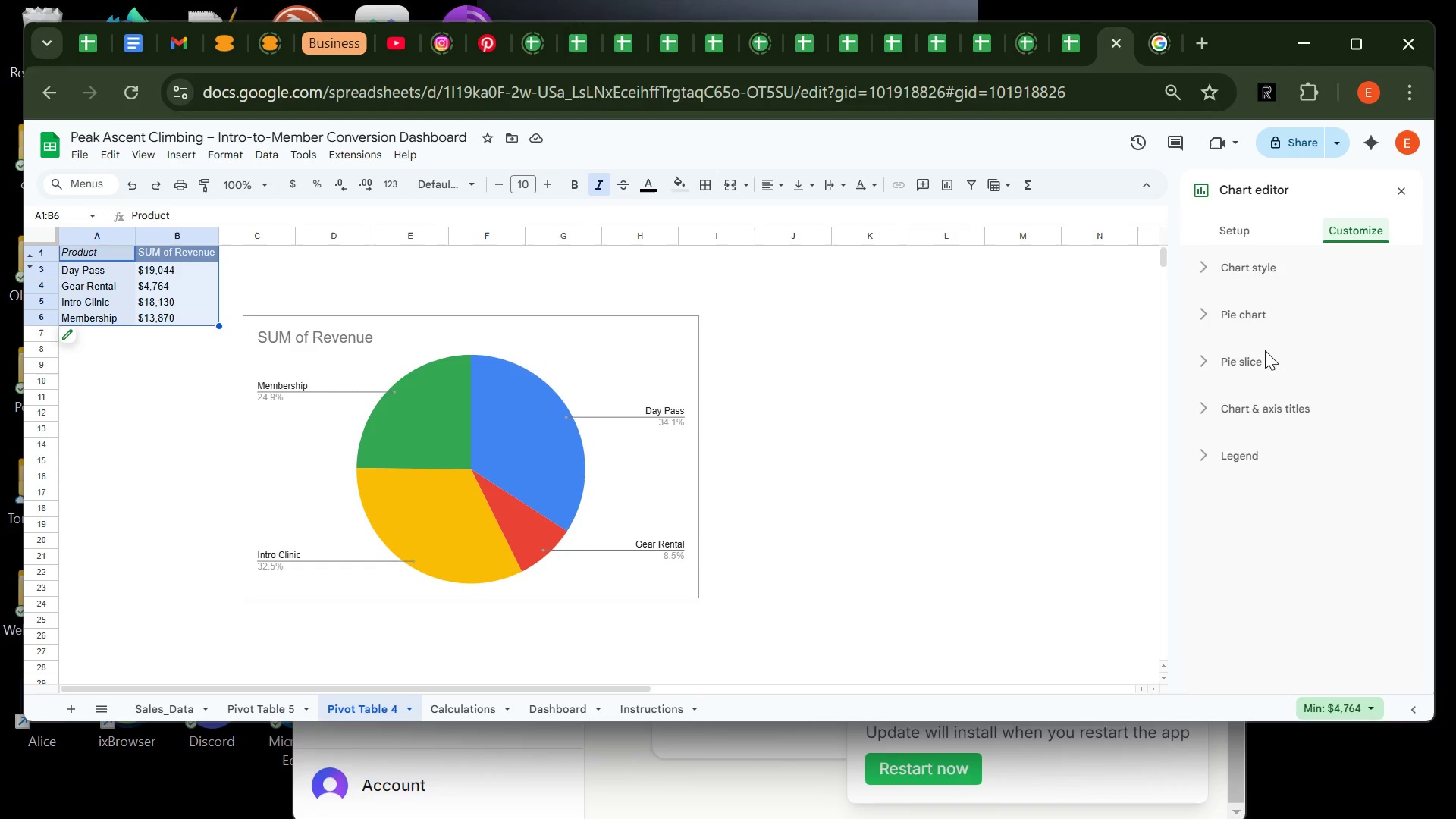 
left_click([1266, 421])
 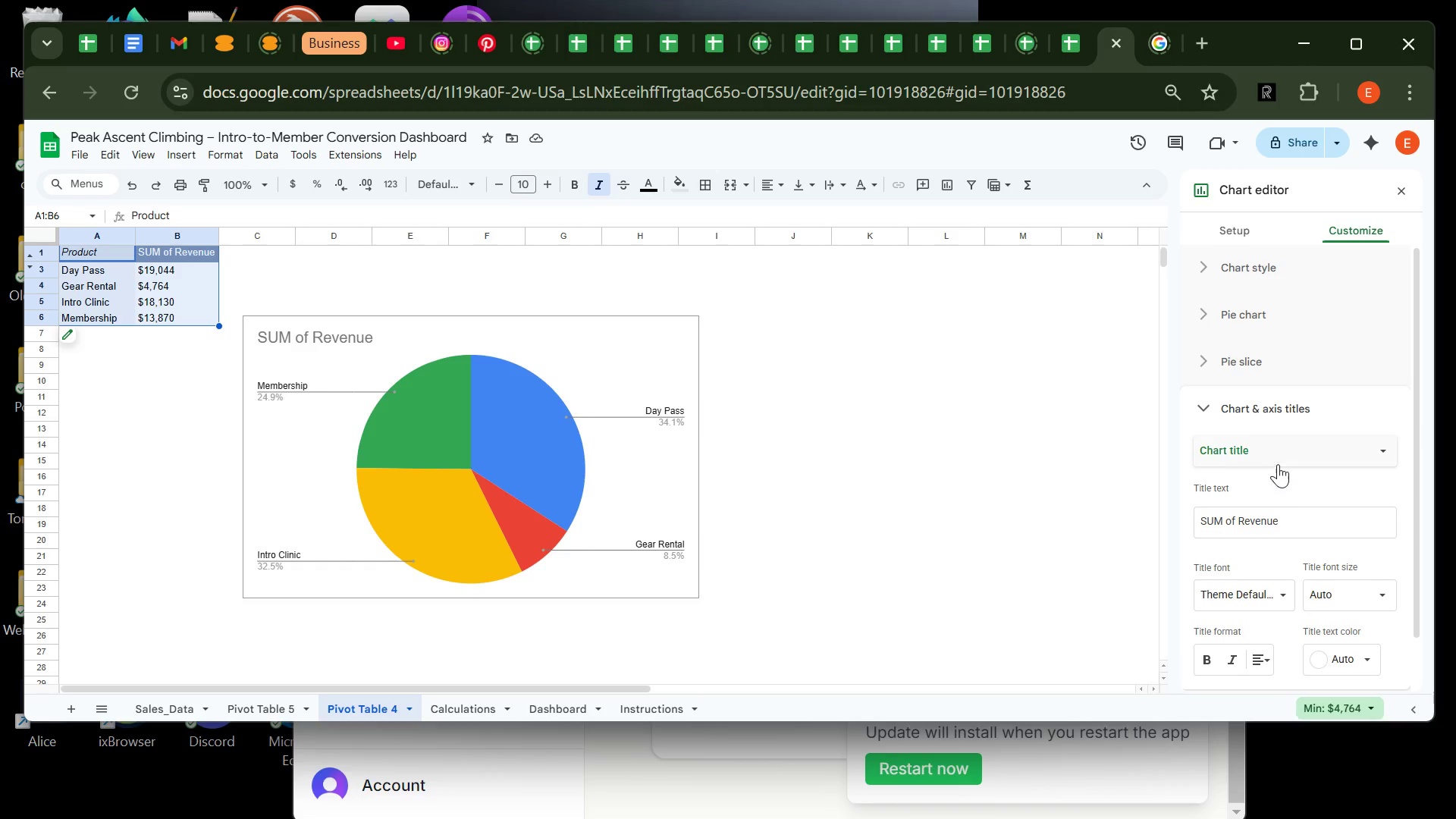 
left_click([1280, 456])
 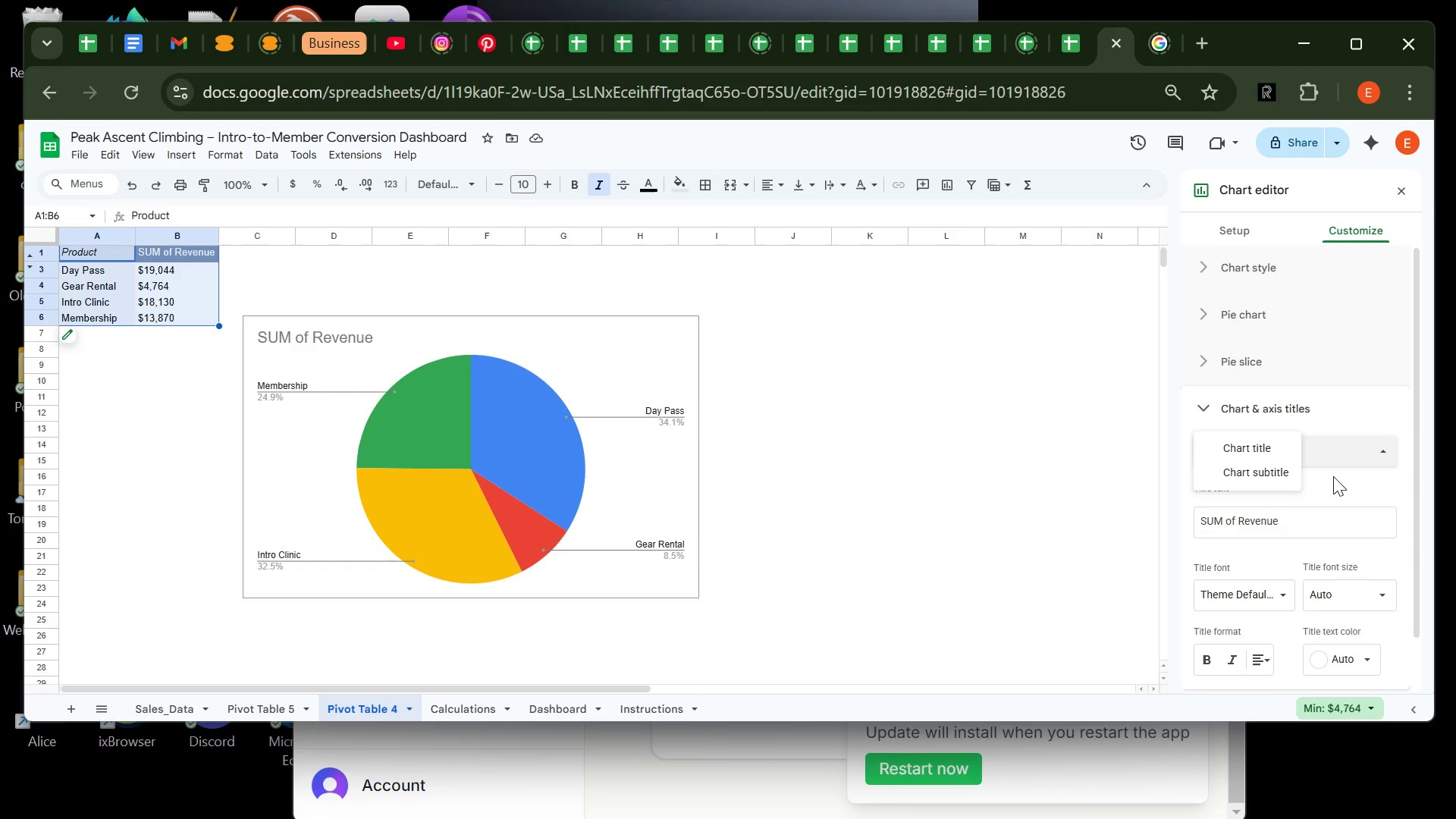 
left_click([1333, 476])
 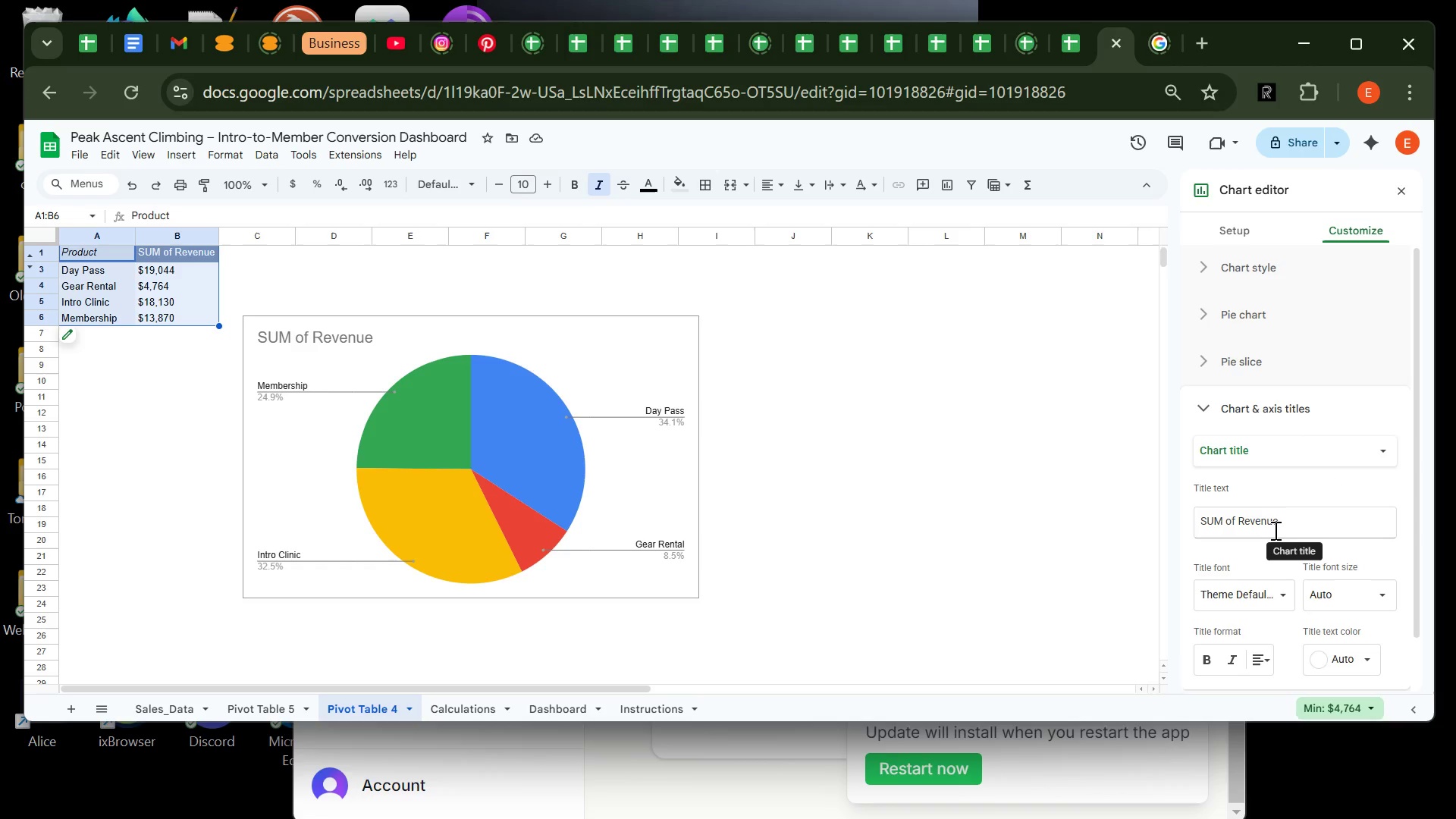 
left_click([1274, 530])
 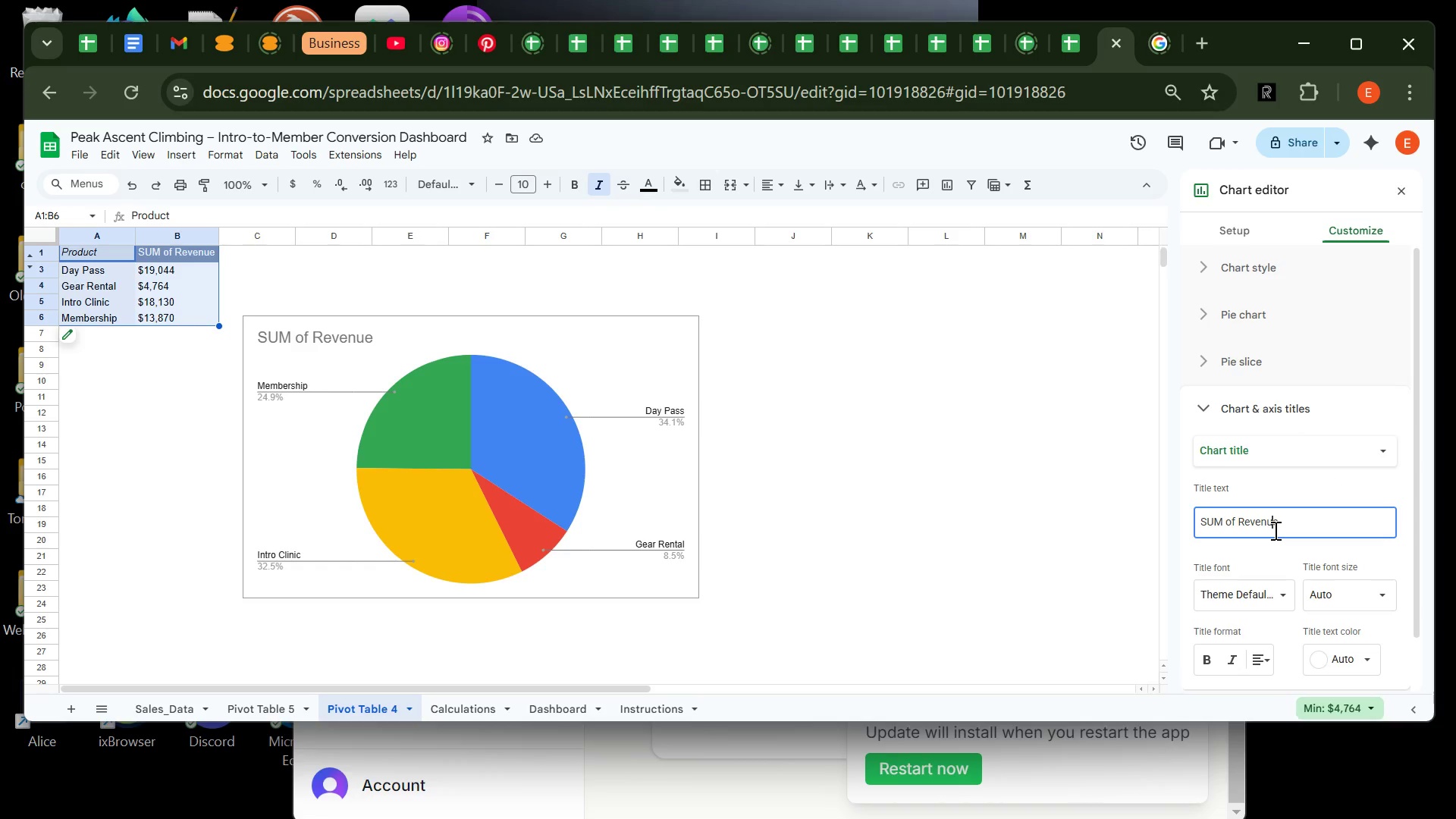 
key(ArrowRight)
 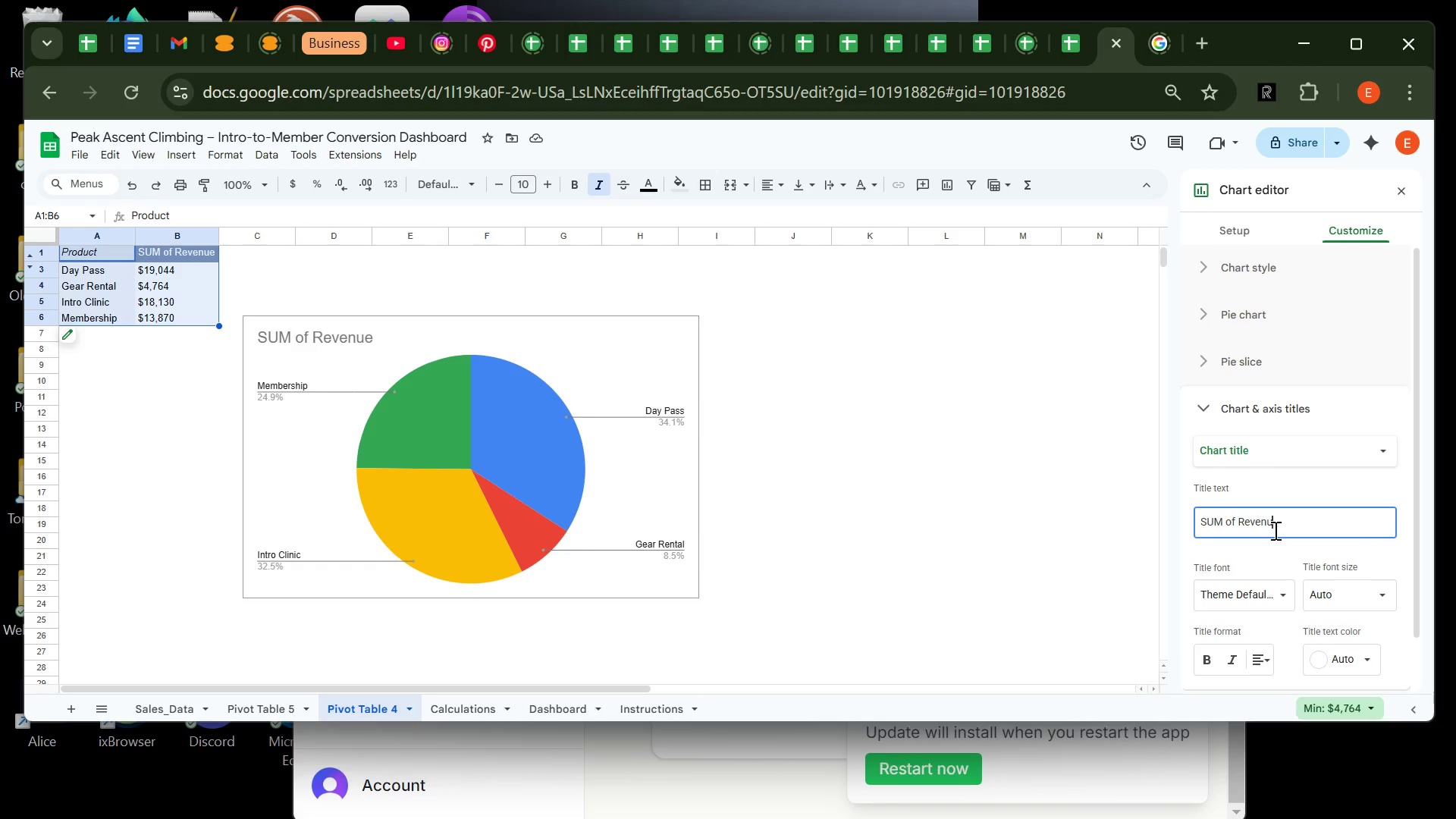 
key(Backspace)
 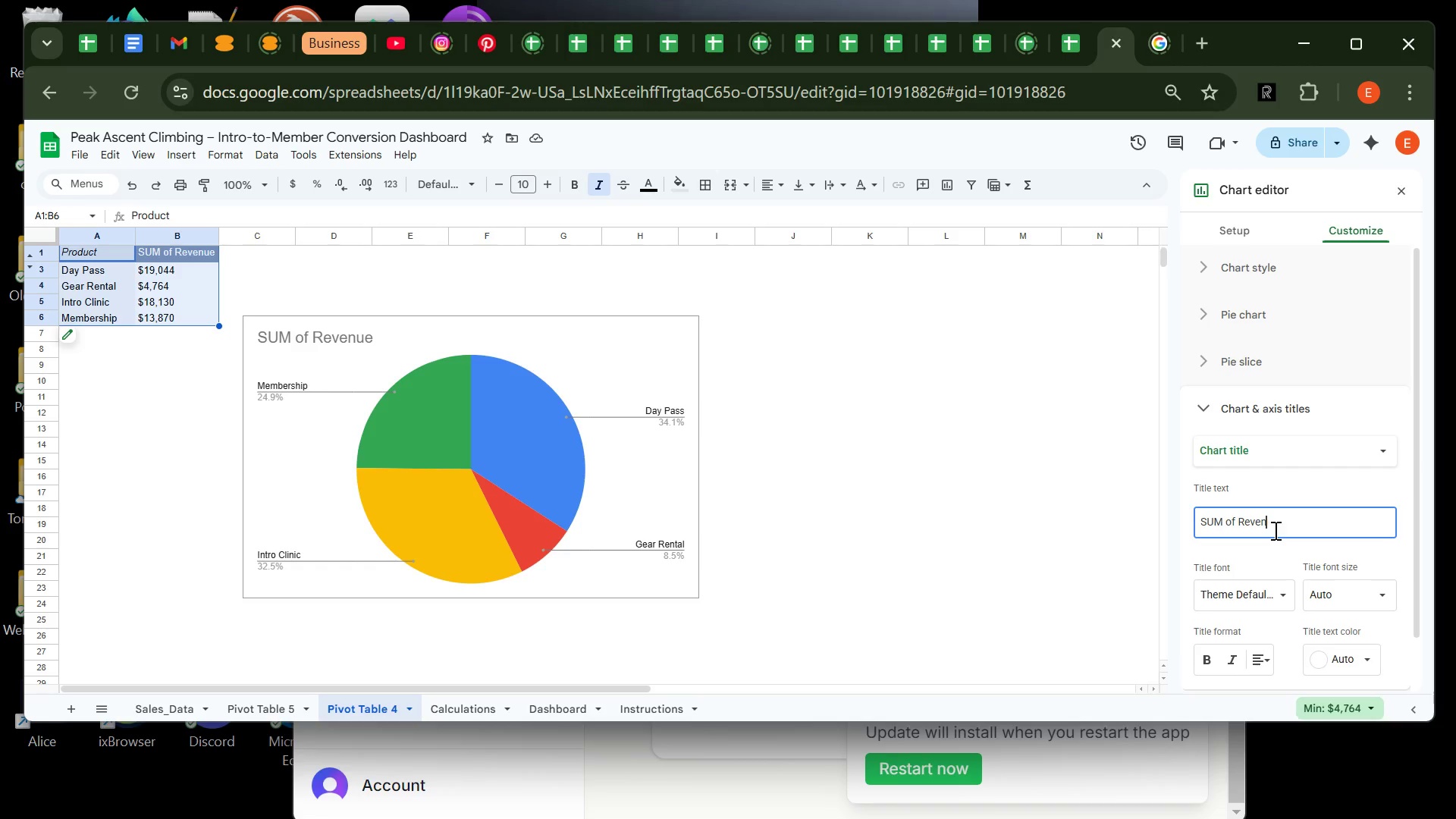 
key(Backspace)
 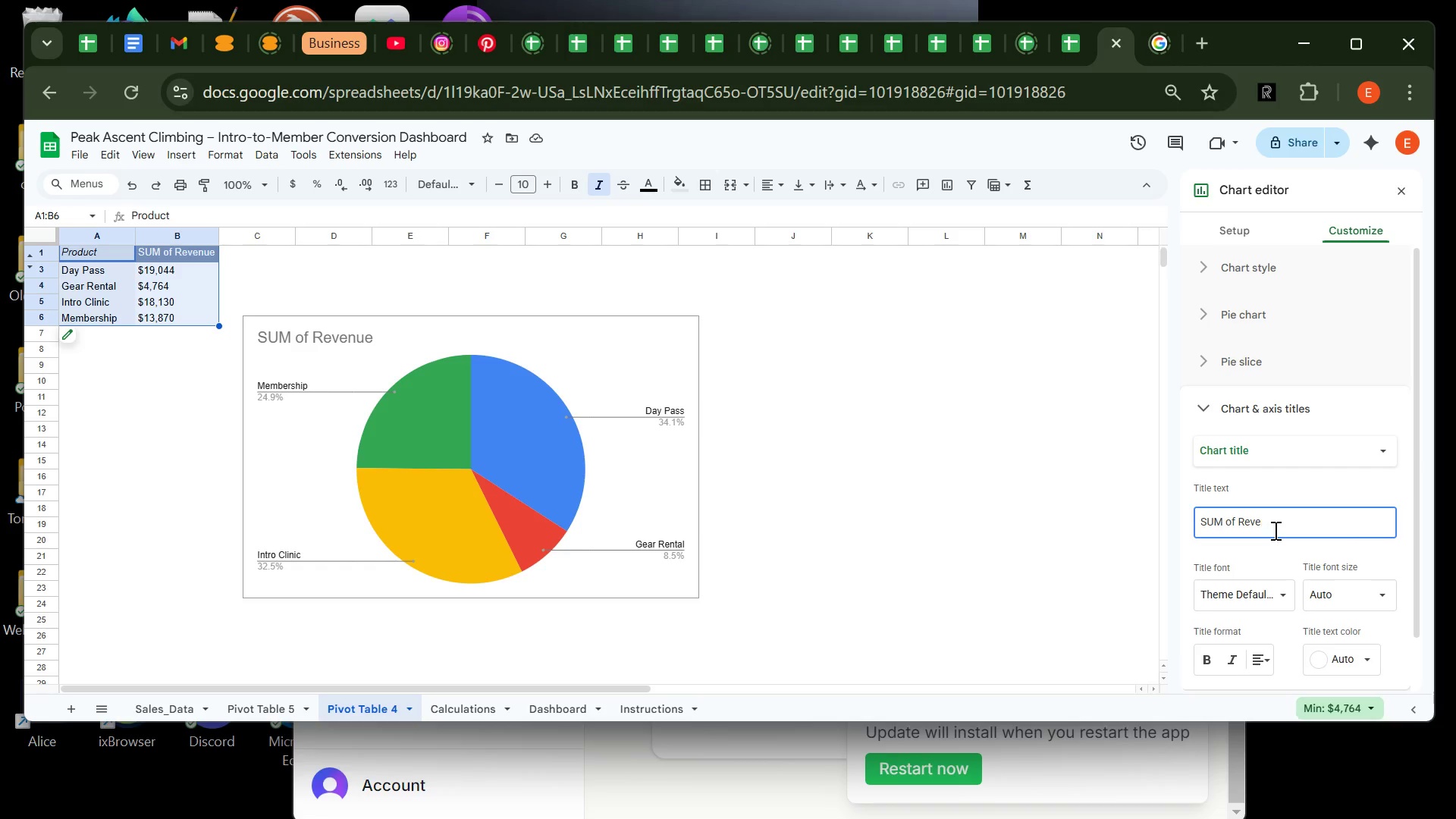 
key(Backspace)
 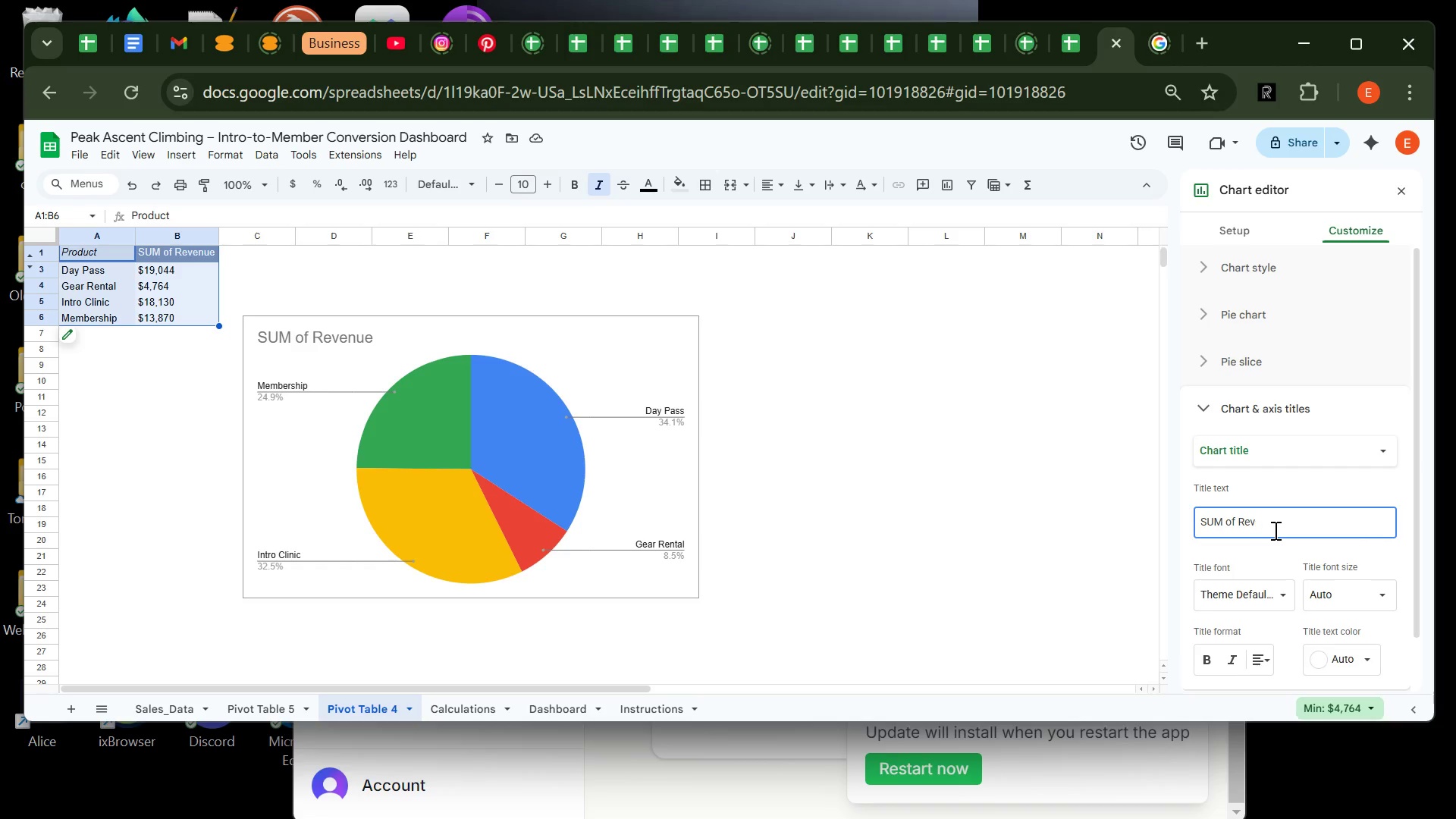 
key(Backspace)
 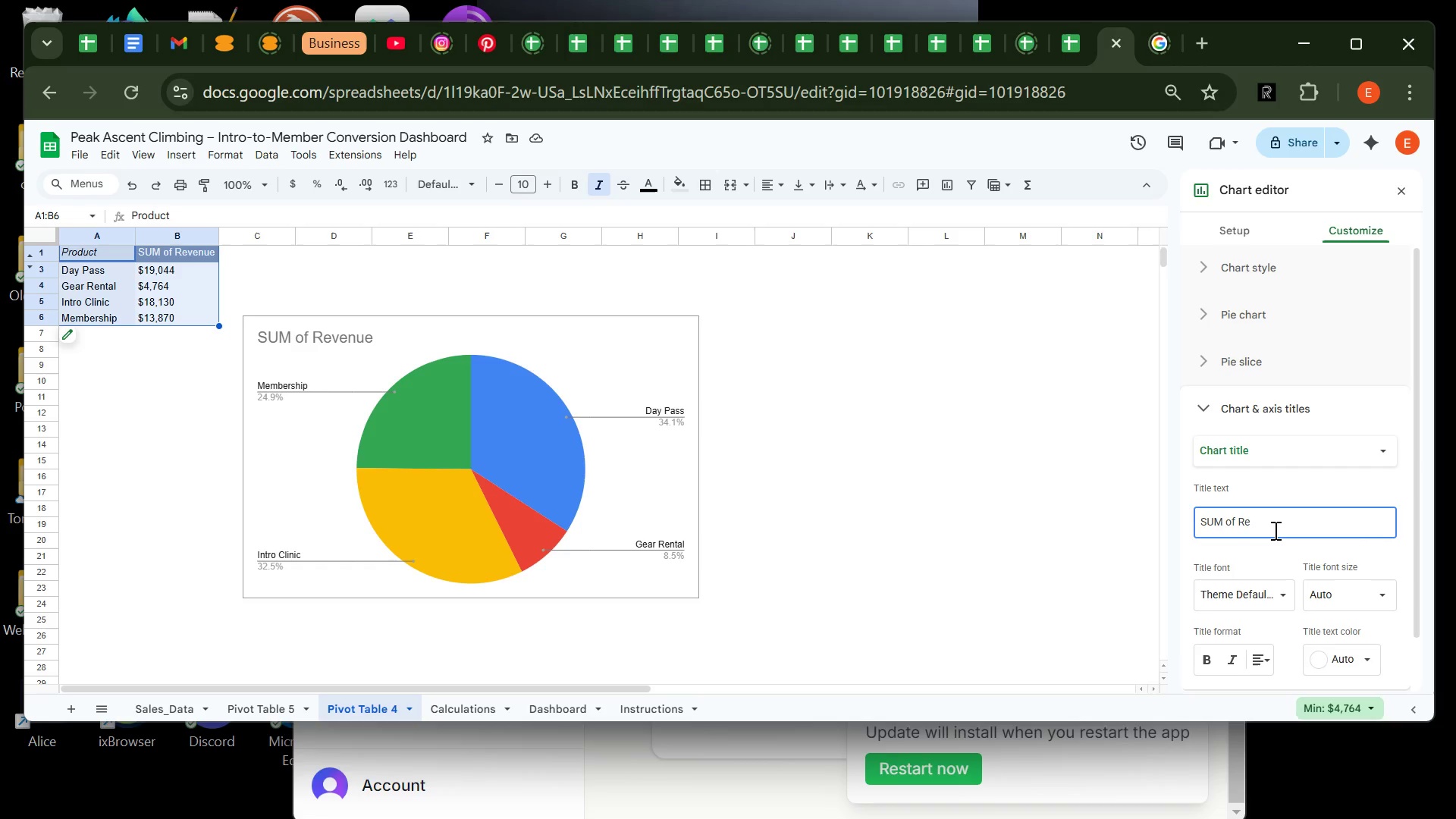 
key(Backspace)
 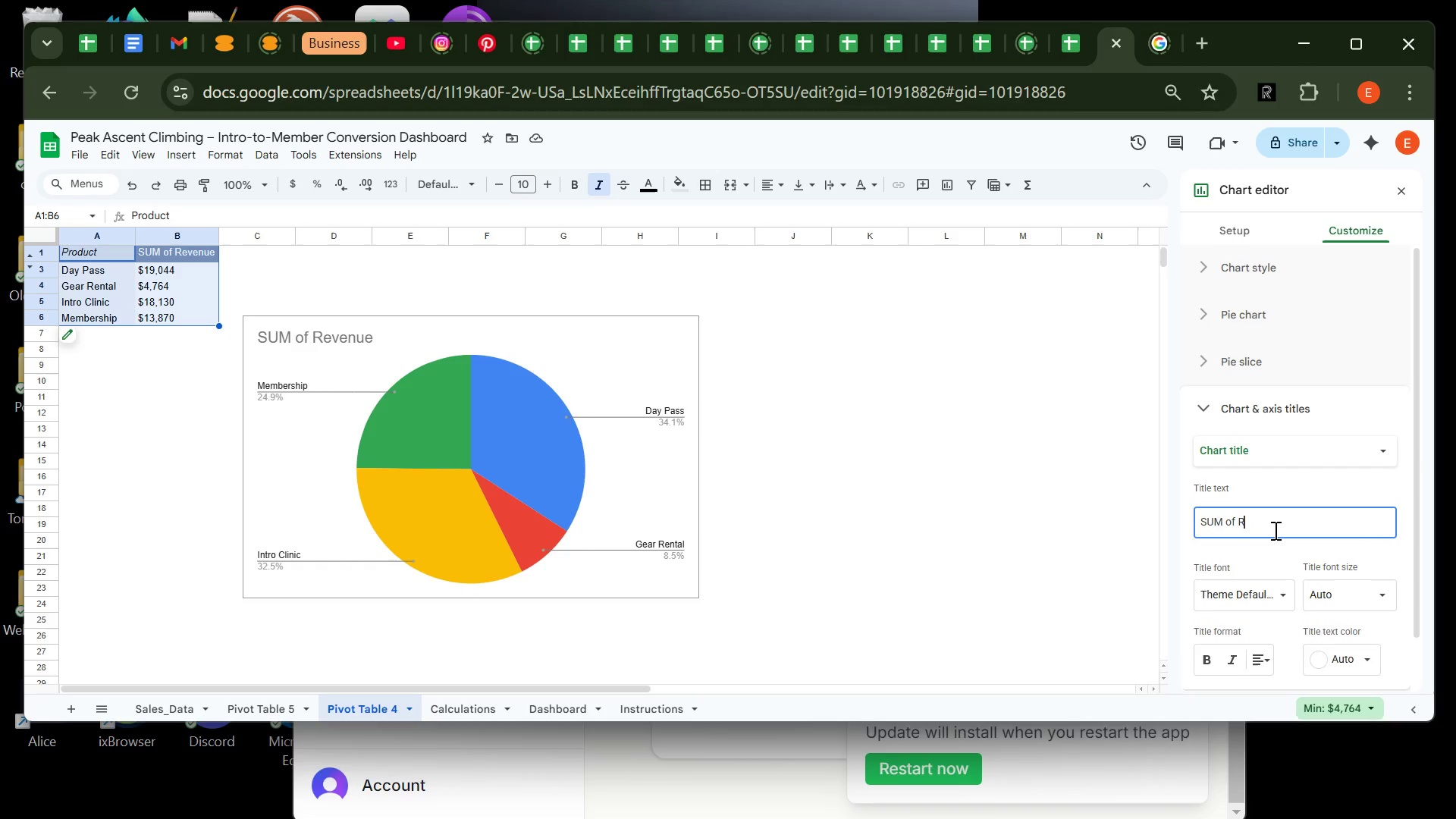 
key(Backspace)
 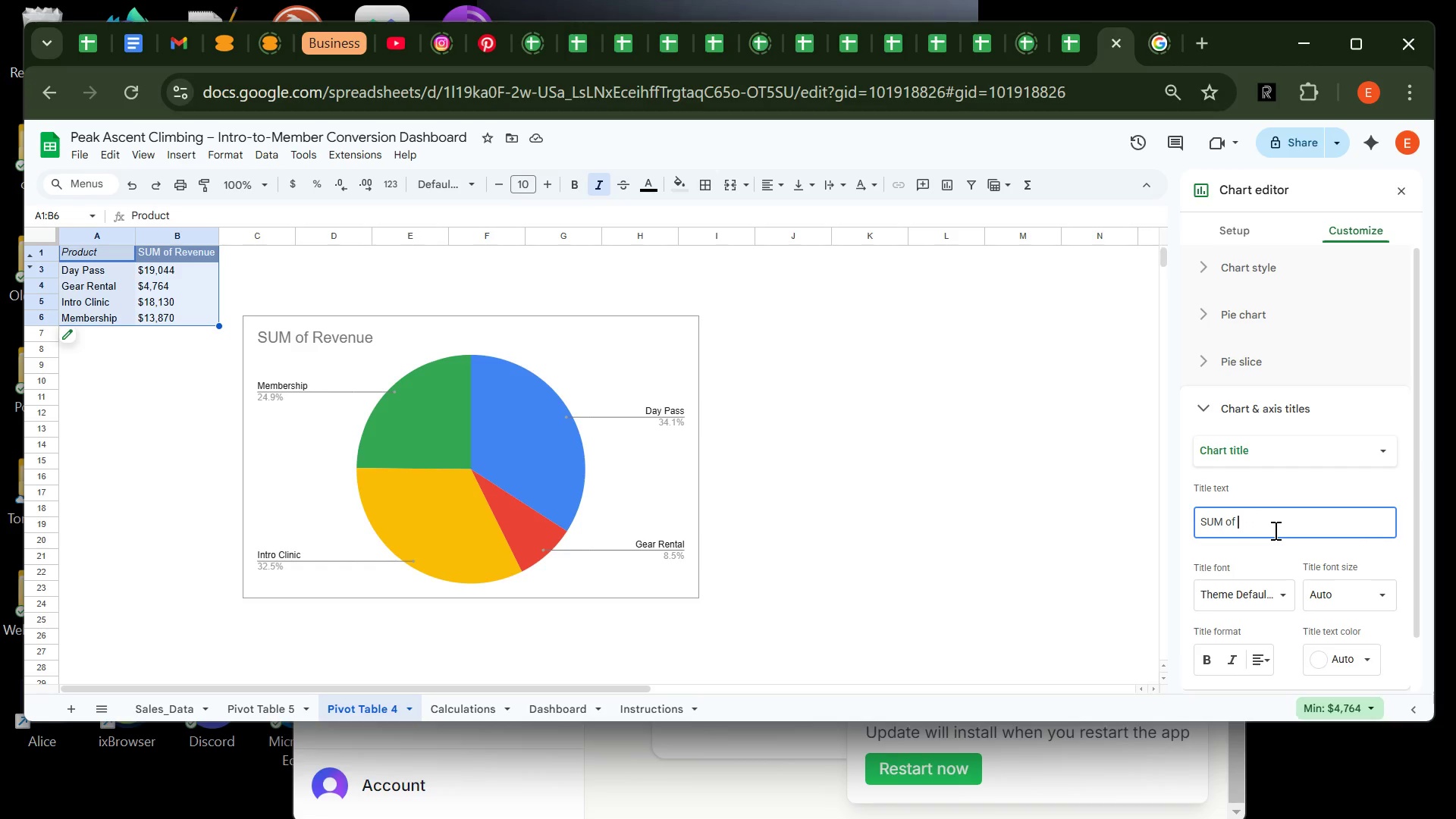 
key(Backspace)
 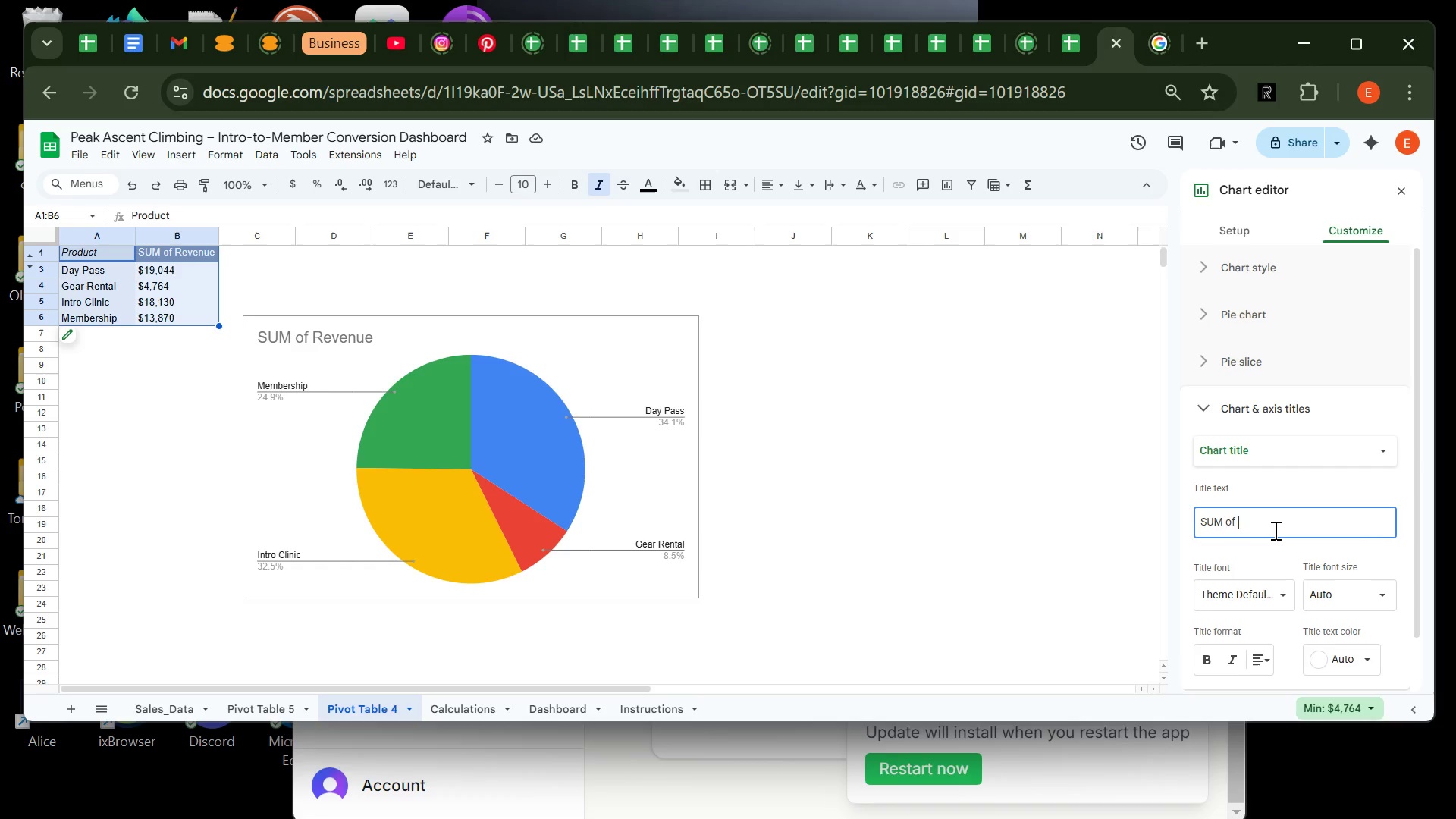 
key(Backspace)
 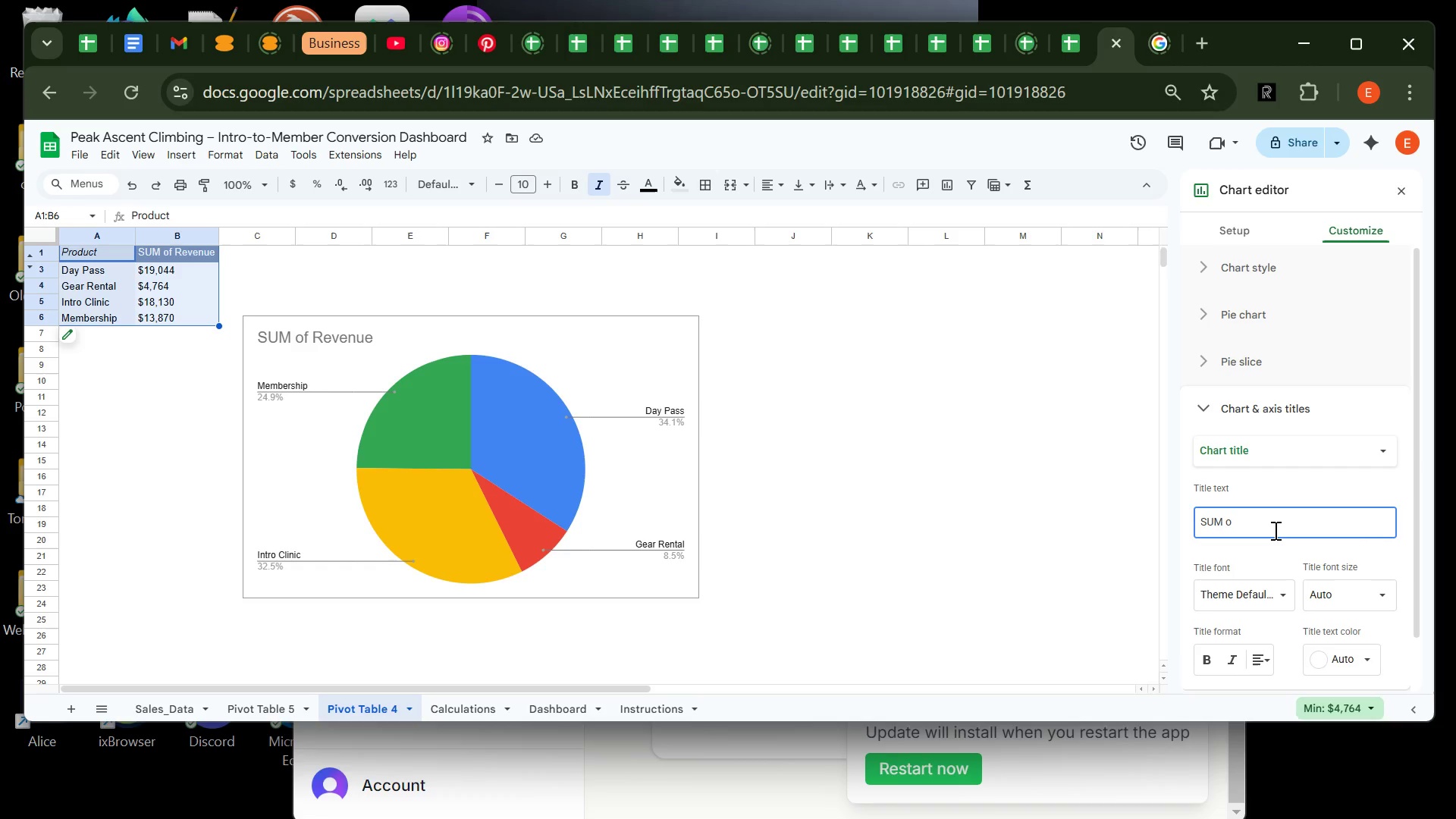 
key(Backspace)
 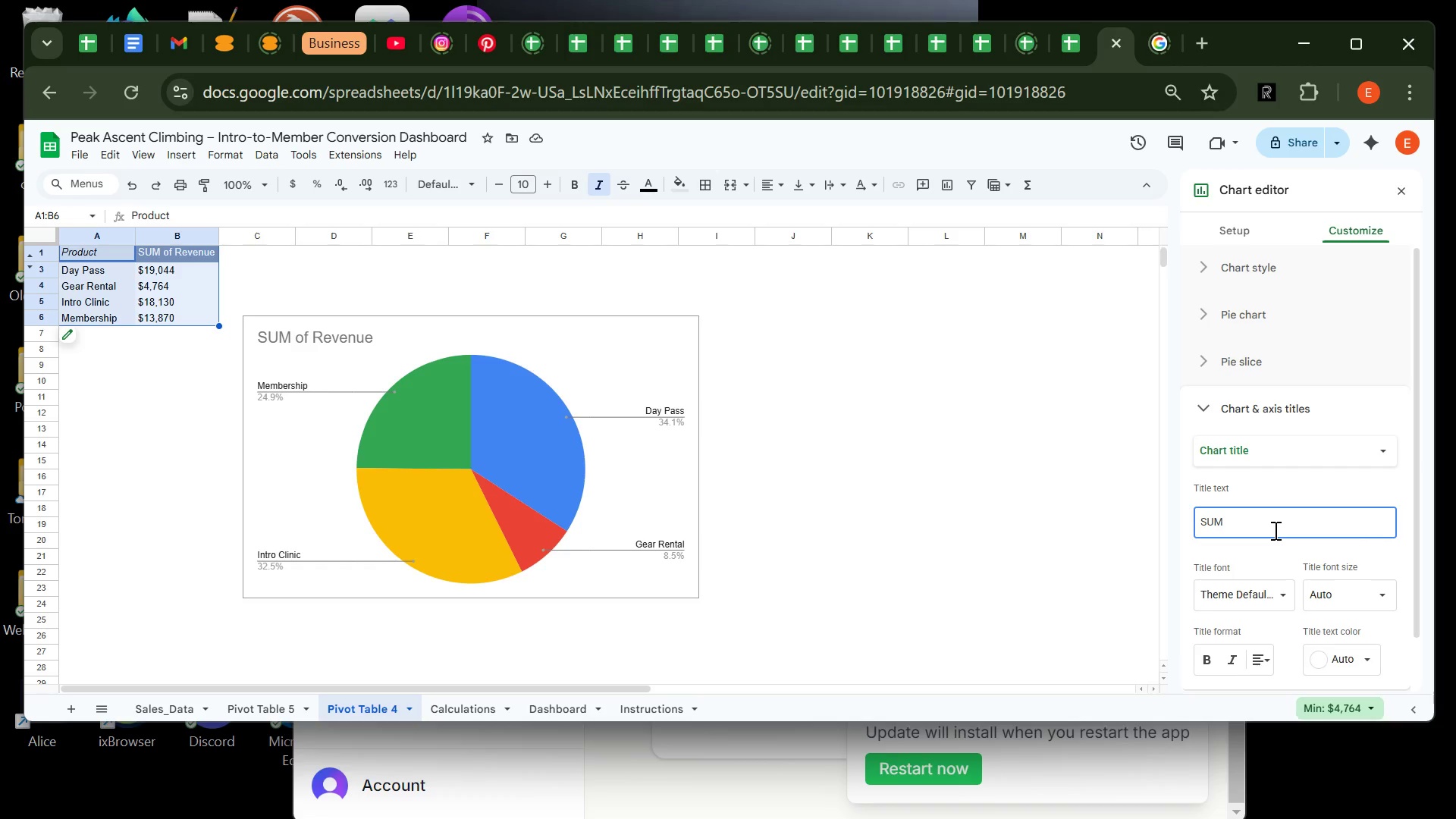 
key(Backspace)
 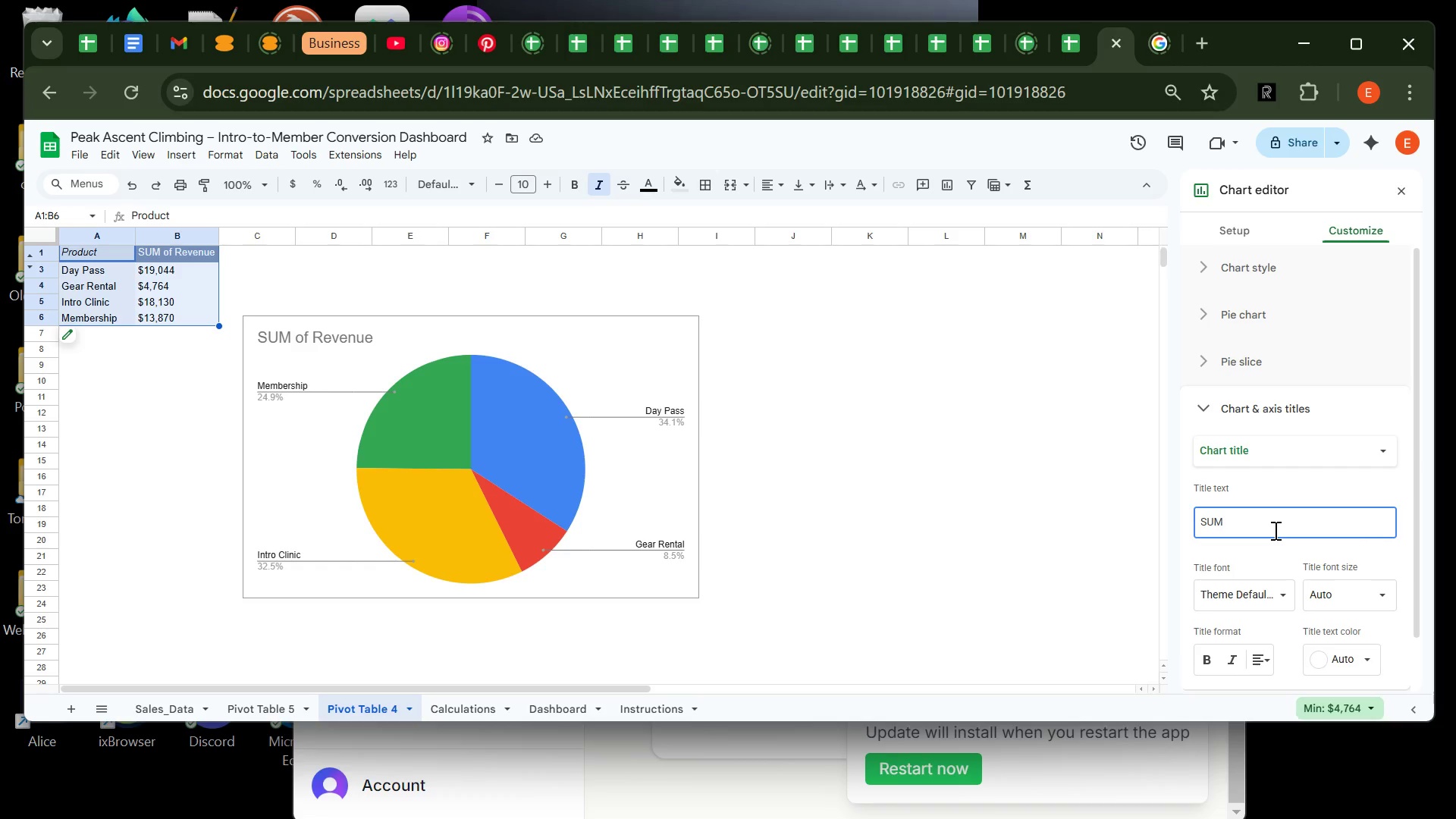 
key(Backspace)
 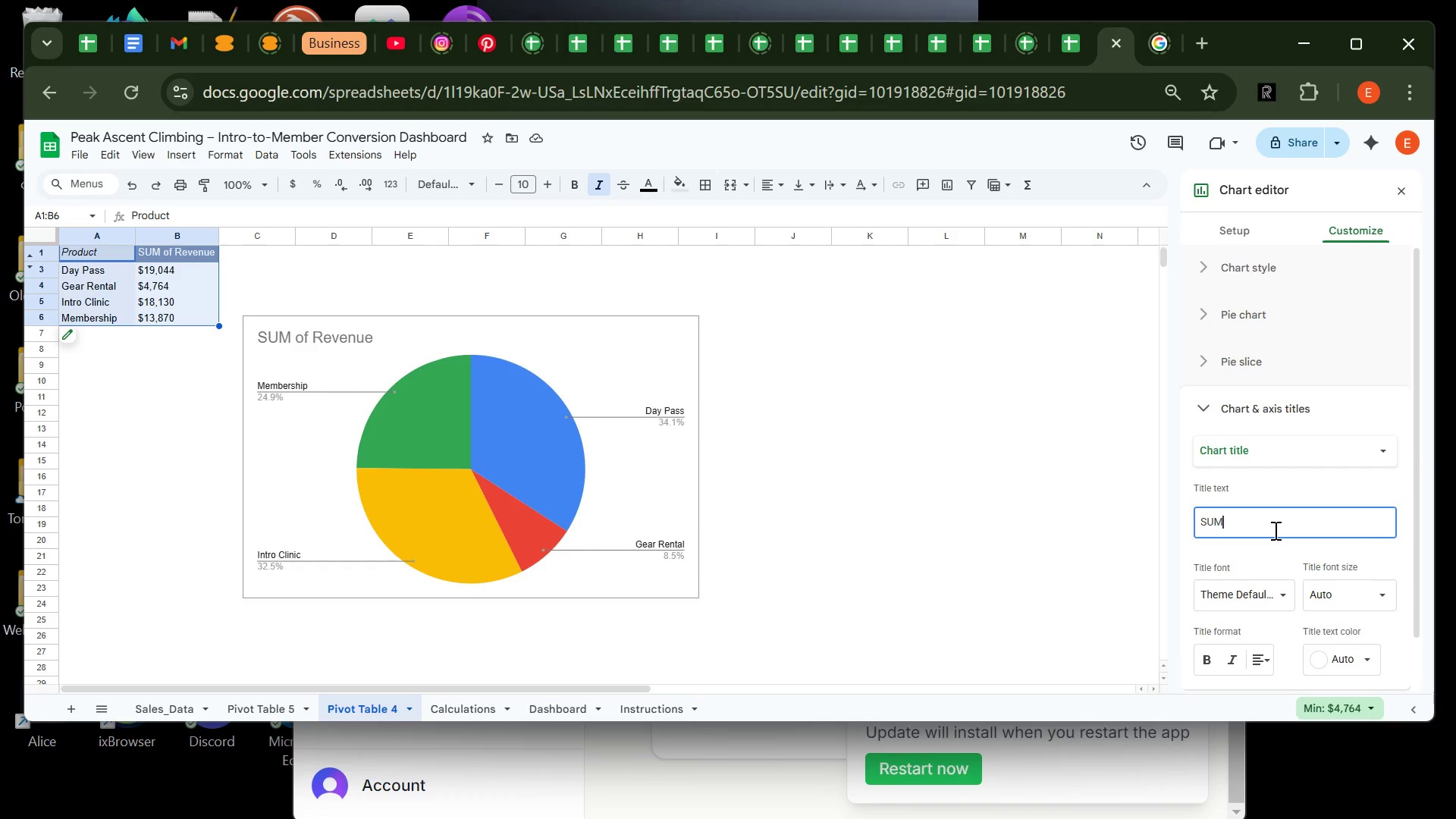 
key(Backspace)
 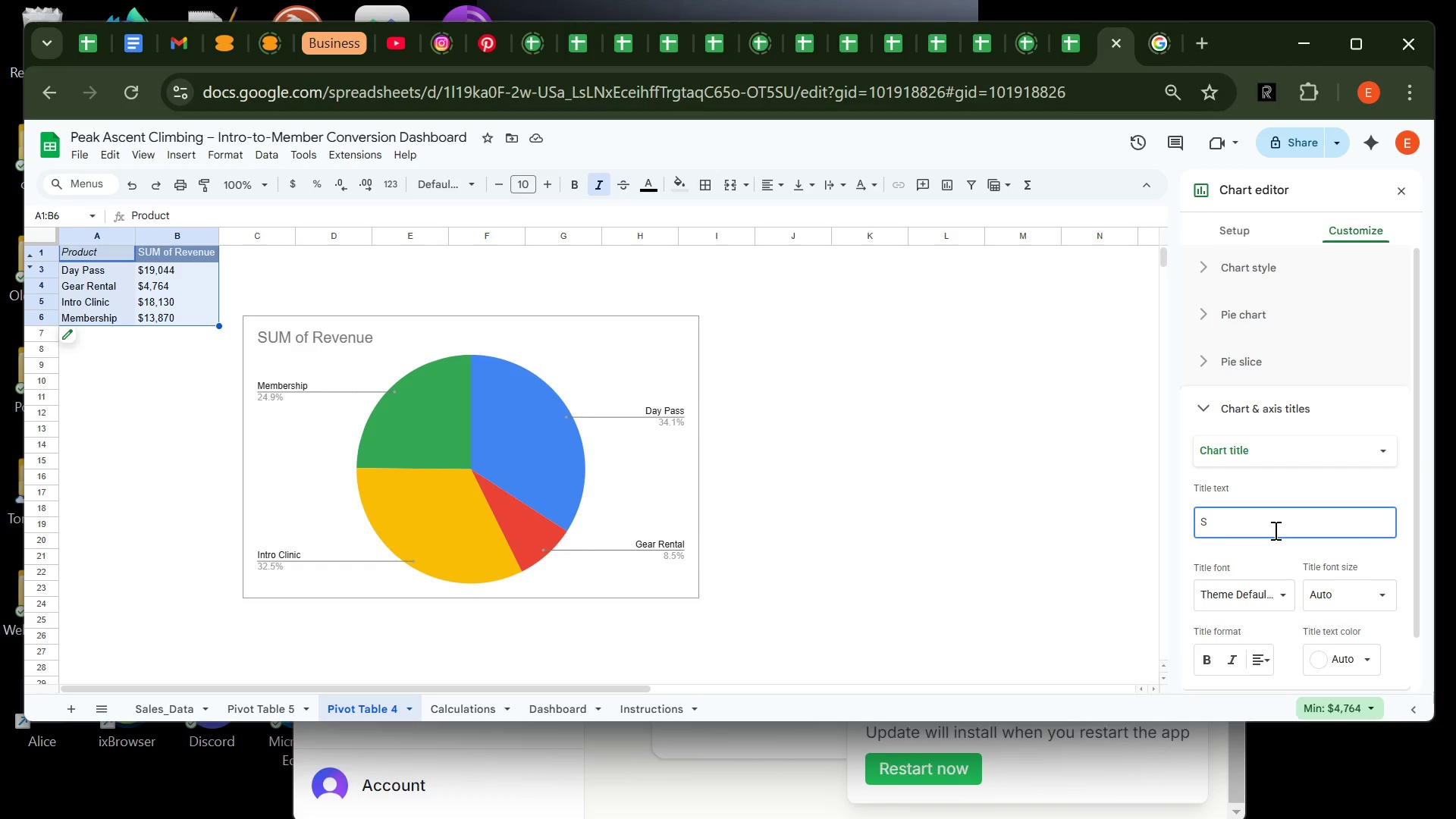 
key(Backspace)
 